 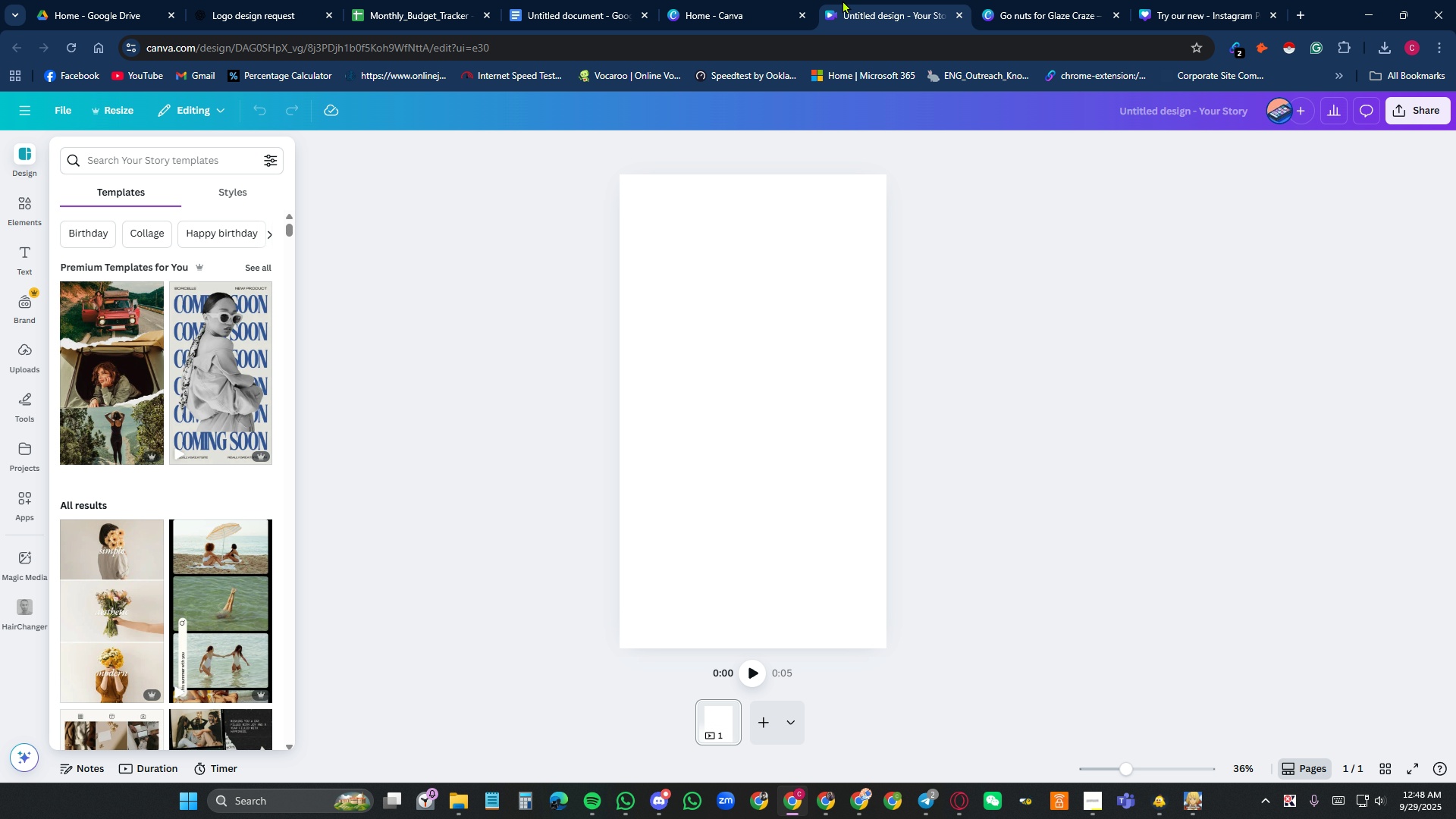 
left_click([573, 5])
 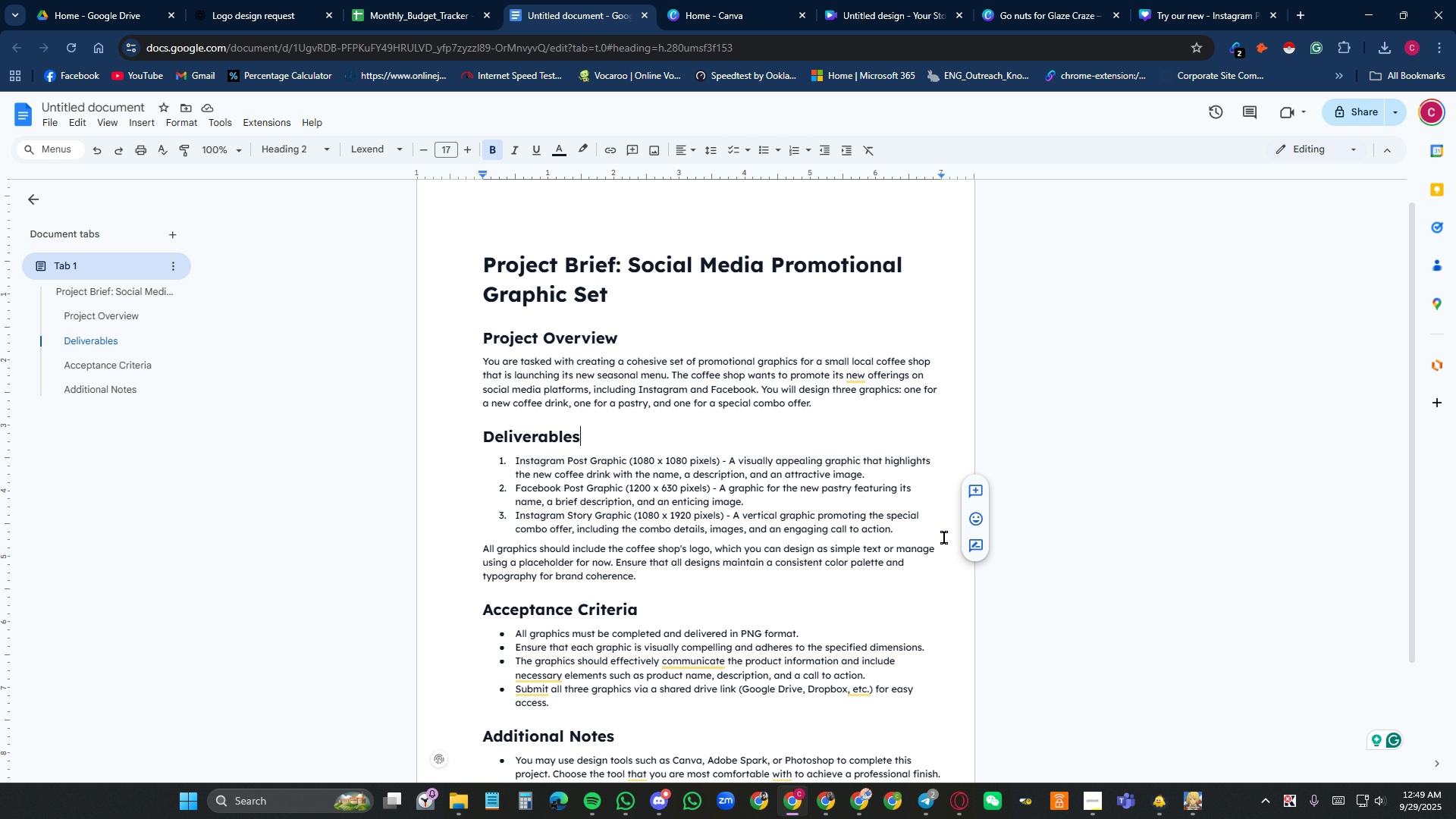 
wait(12.03)
 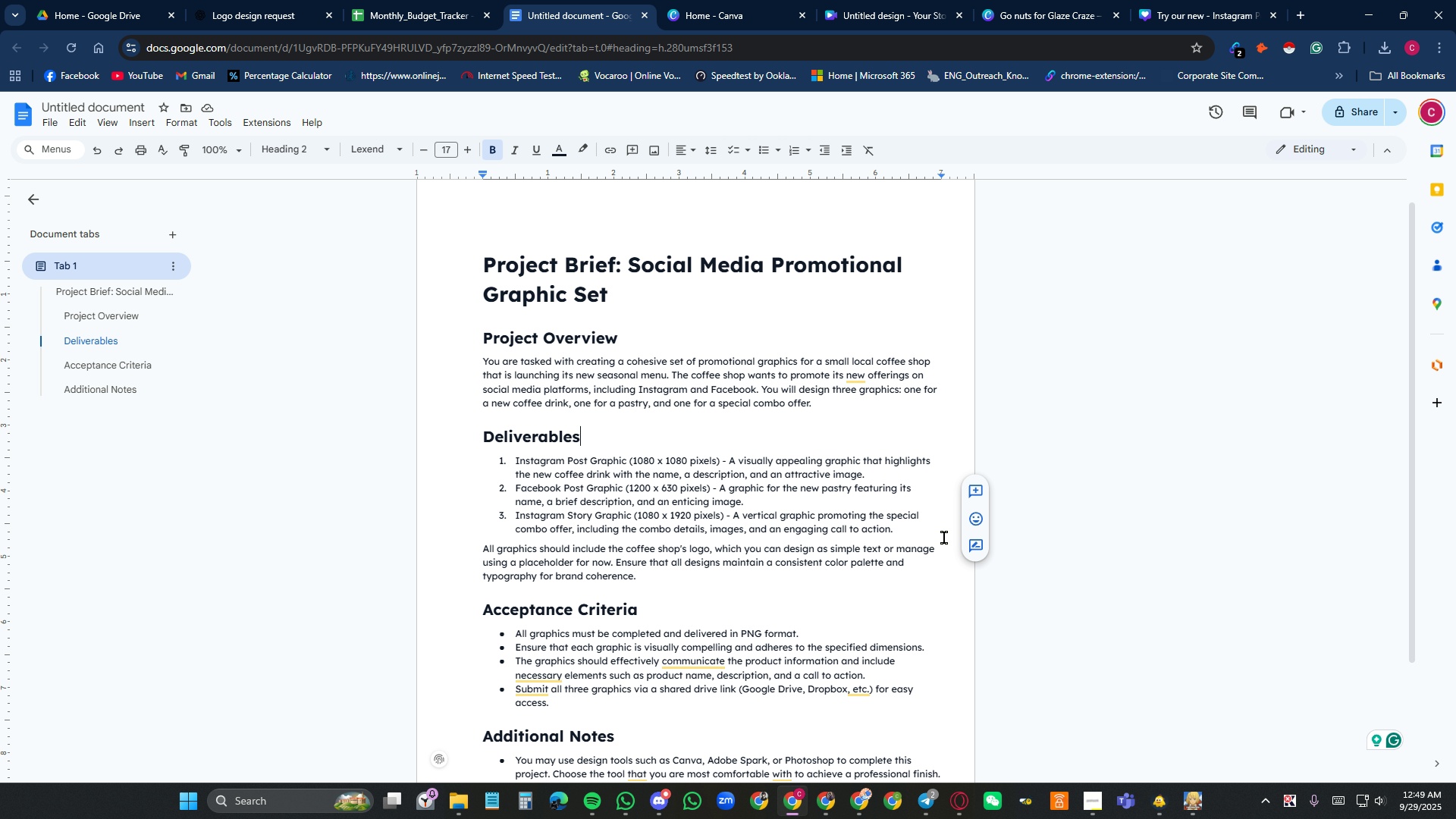 
left_click([1181, 17])
 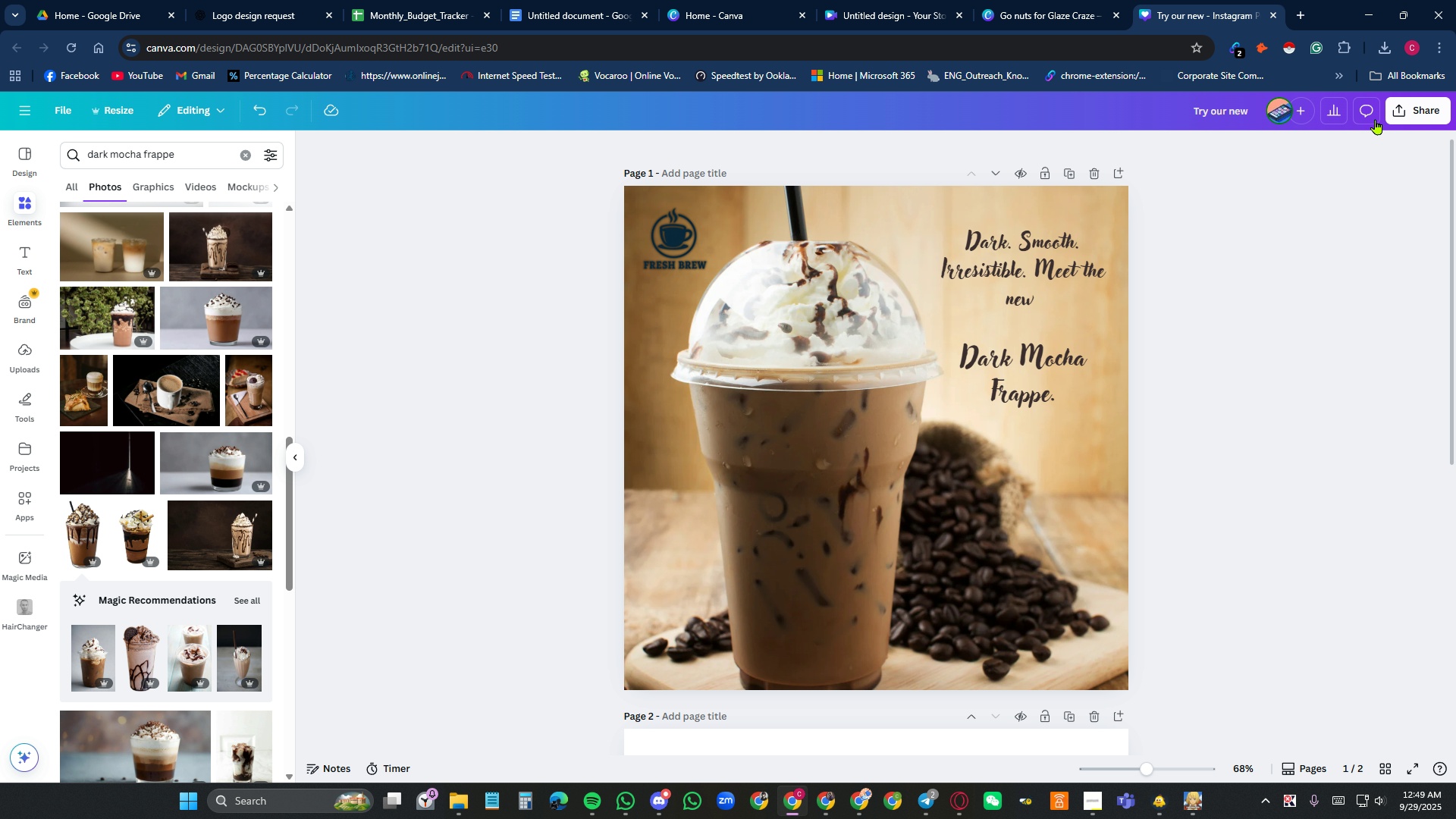 
left_click([1411, 112])
 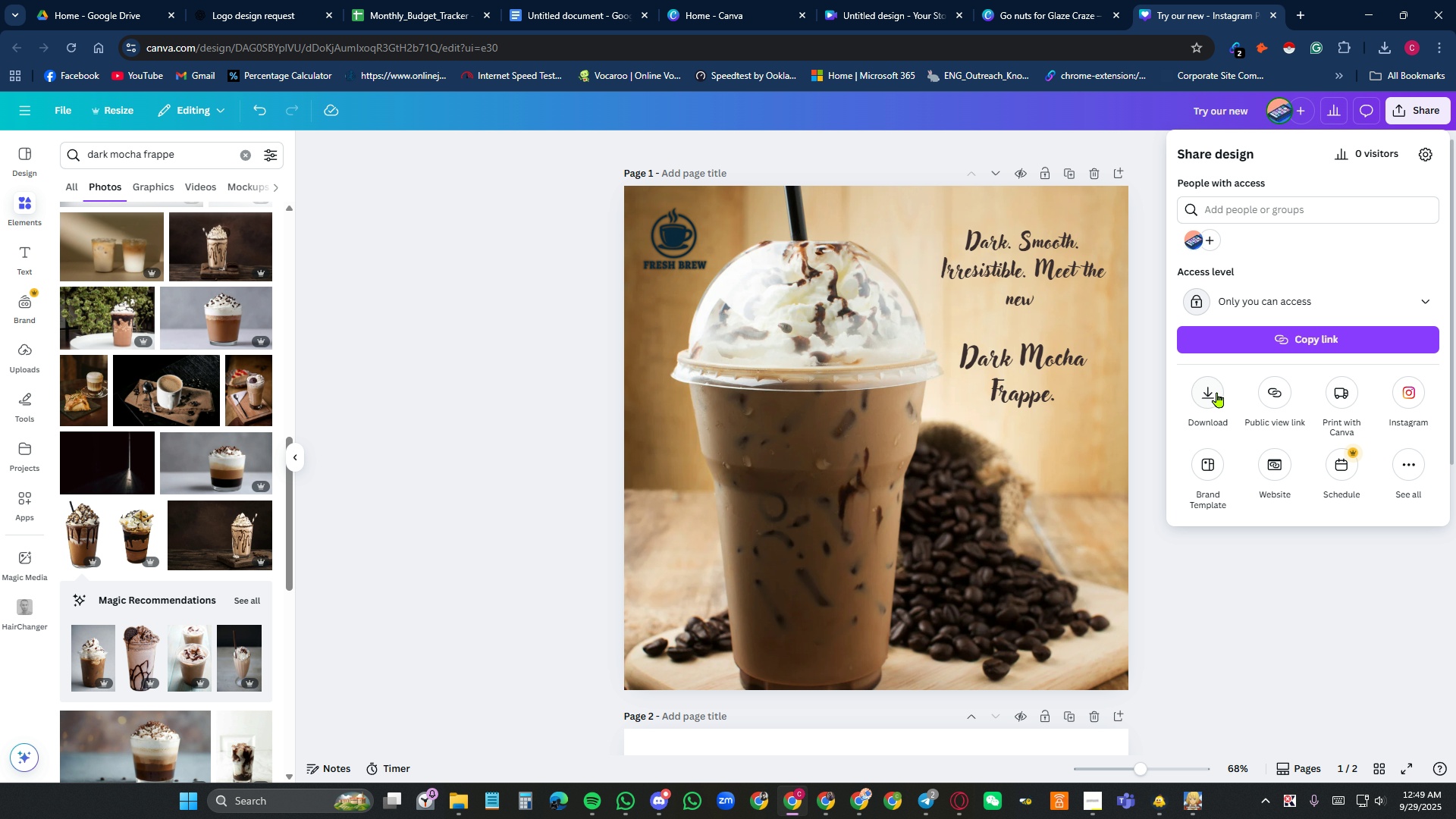 
left_click([1217, 392])
 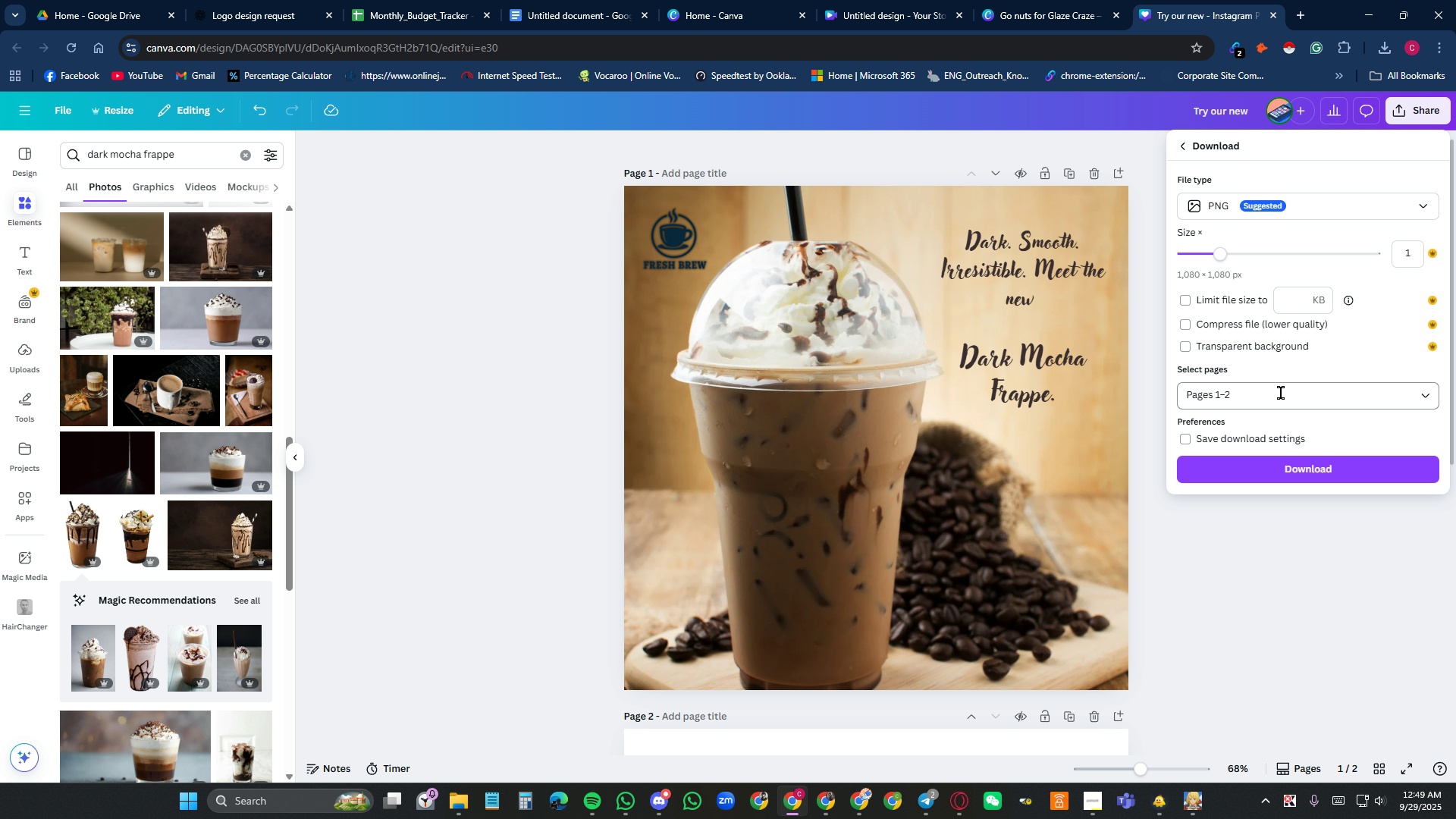 
scroll: coordinate [861, 463], scroll_direction: down, amount: 7.0
 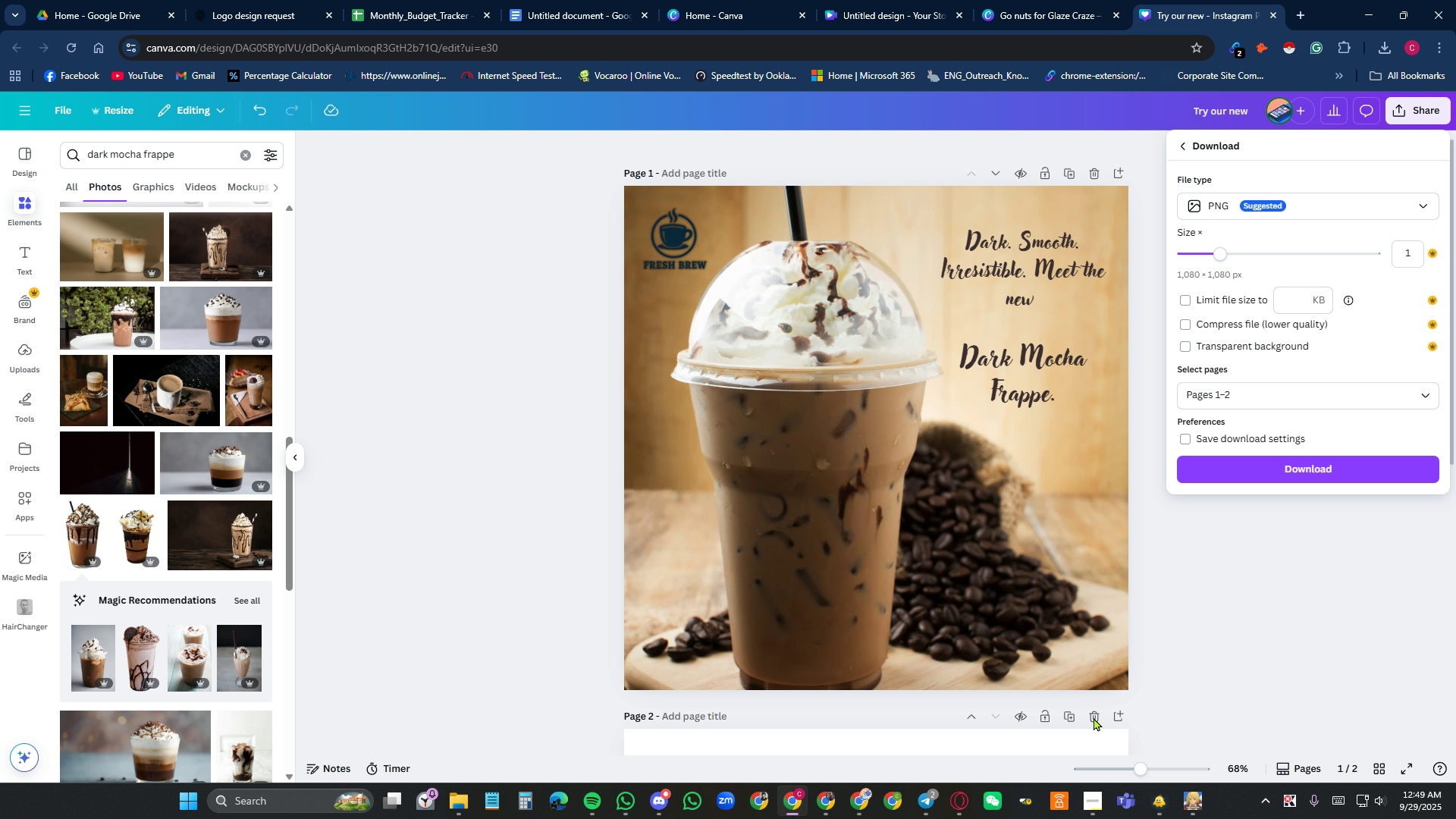 
left_click([1312, 541])
 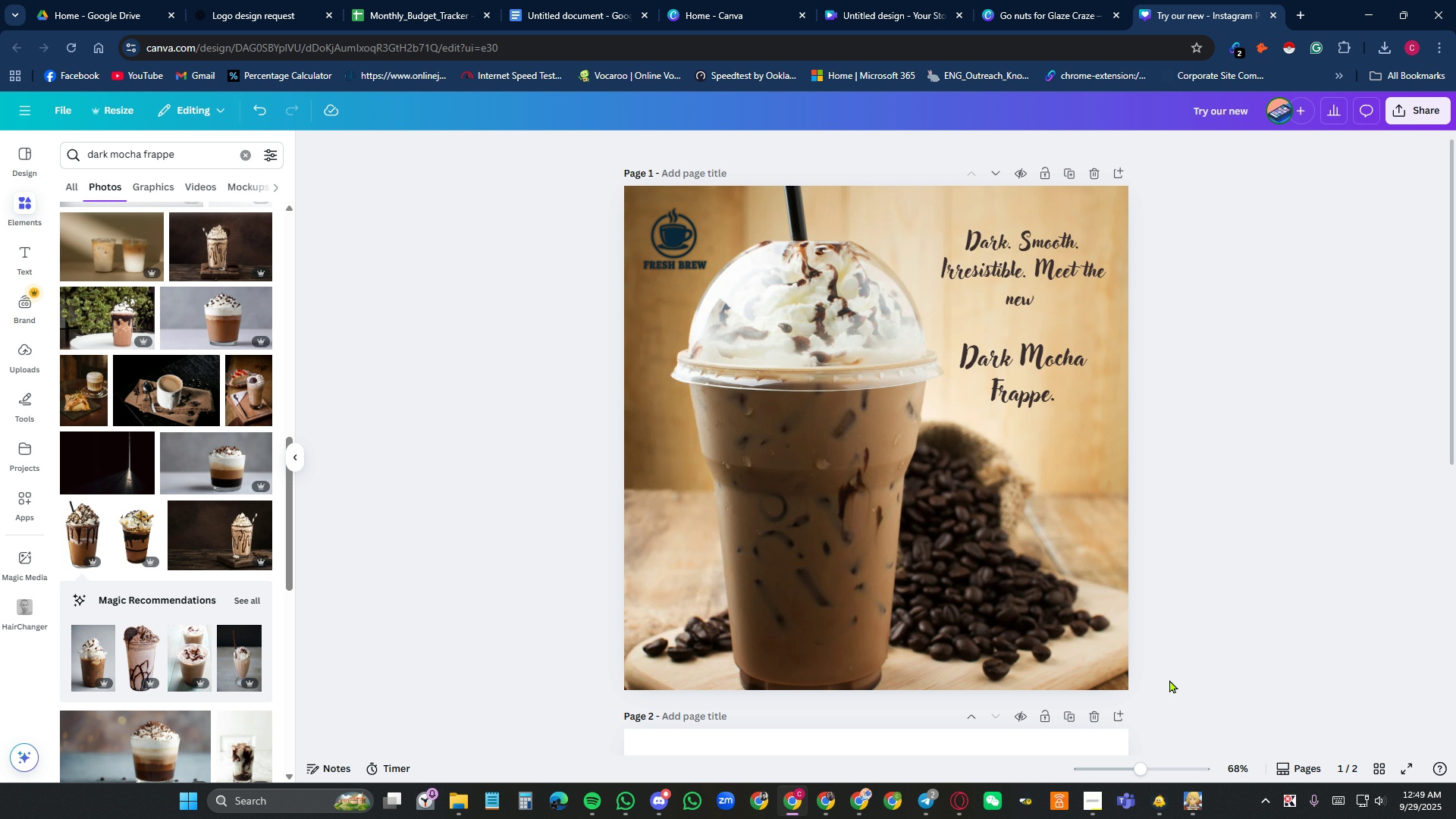 
scroll: coordinate [1228, 655], scroll_direction: down, amount: 3.0
 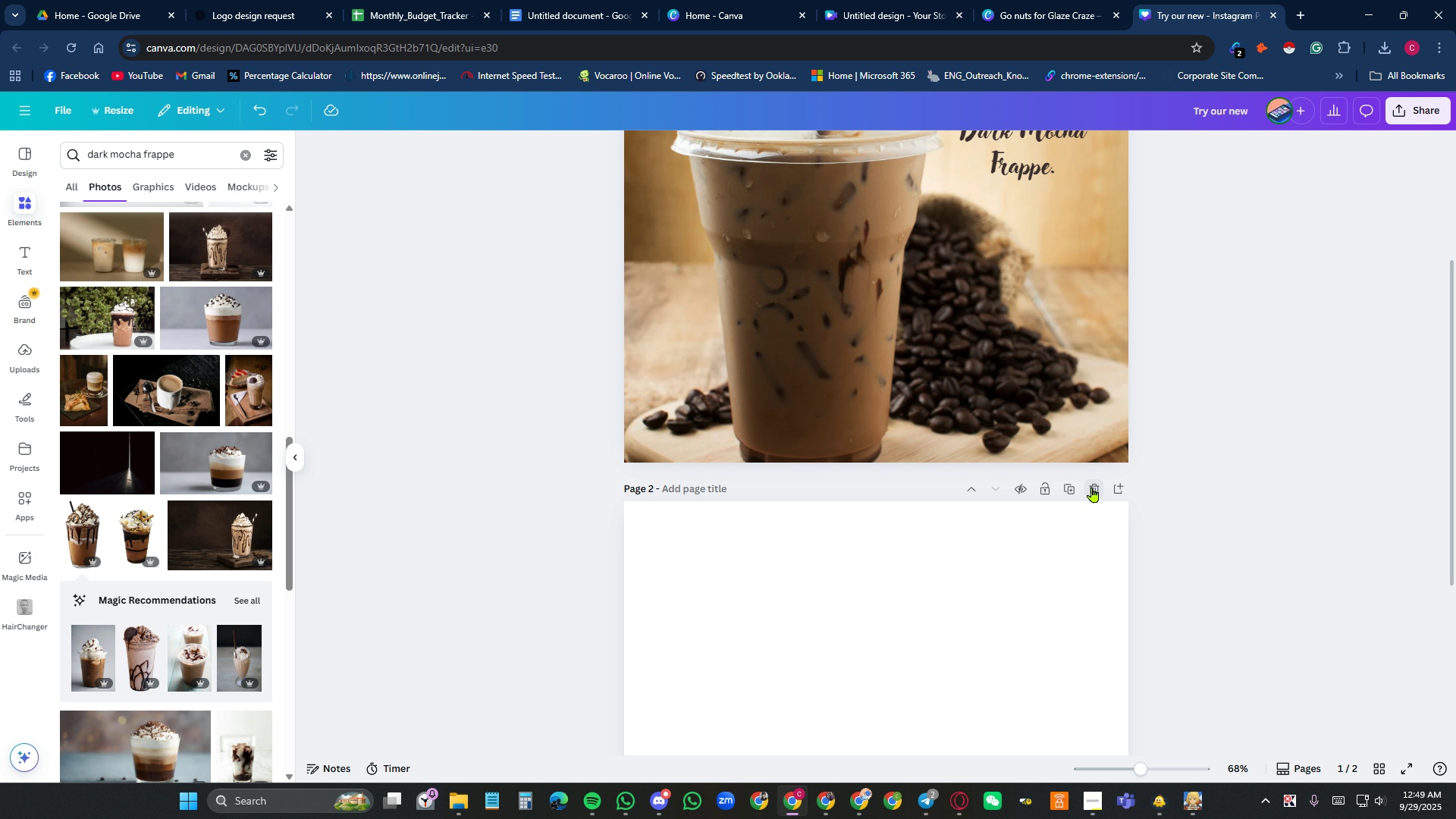 
left_click([1096, 487])
 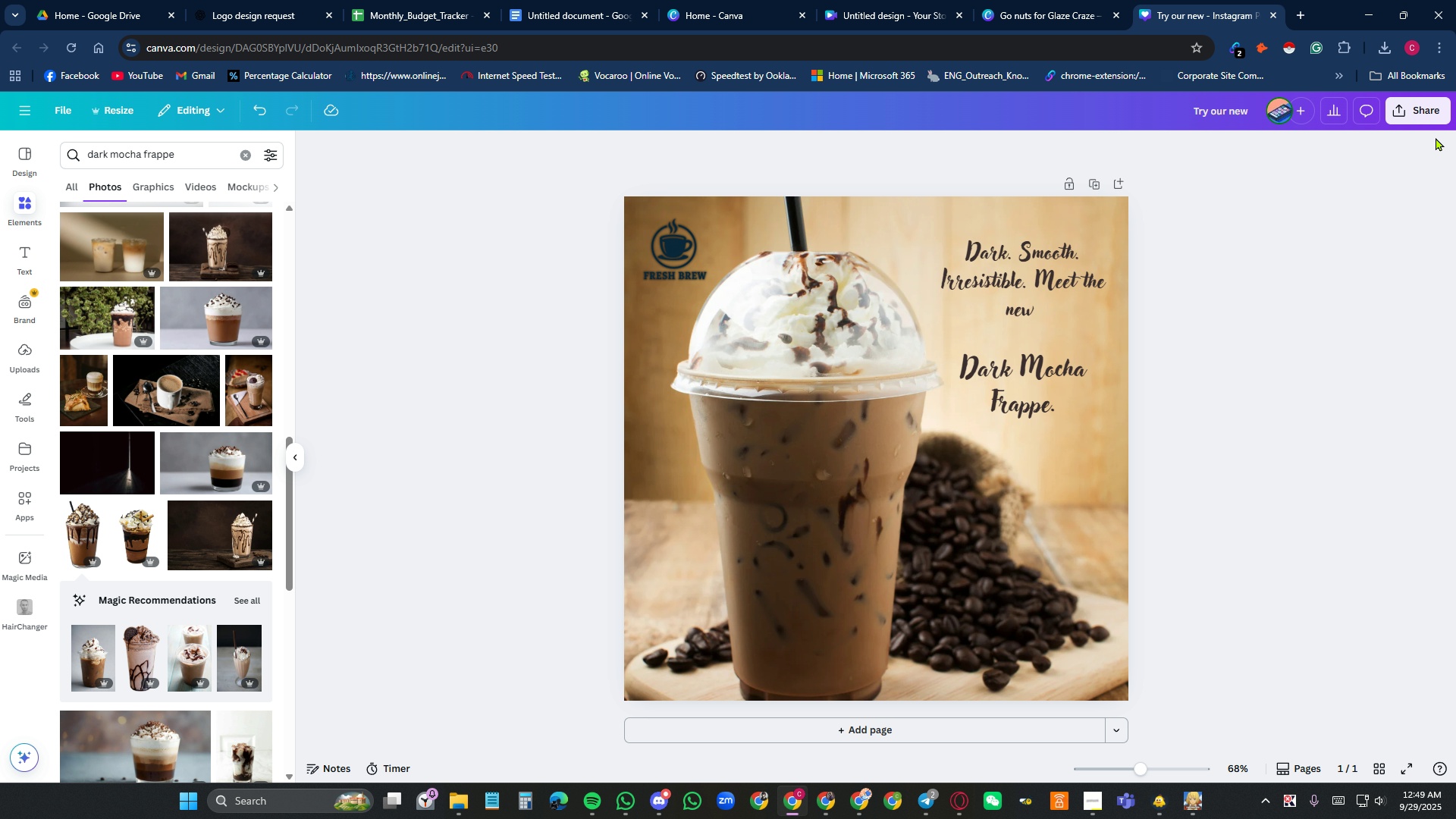 
left_click([1428, 115])
 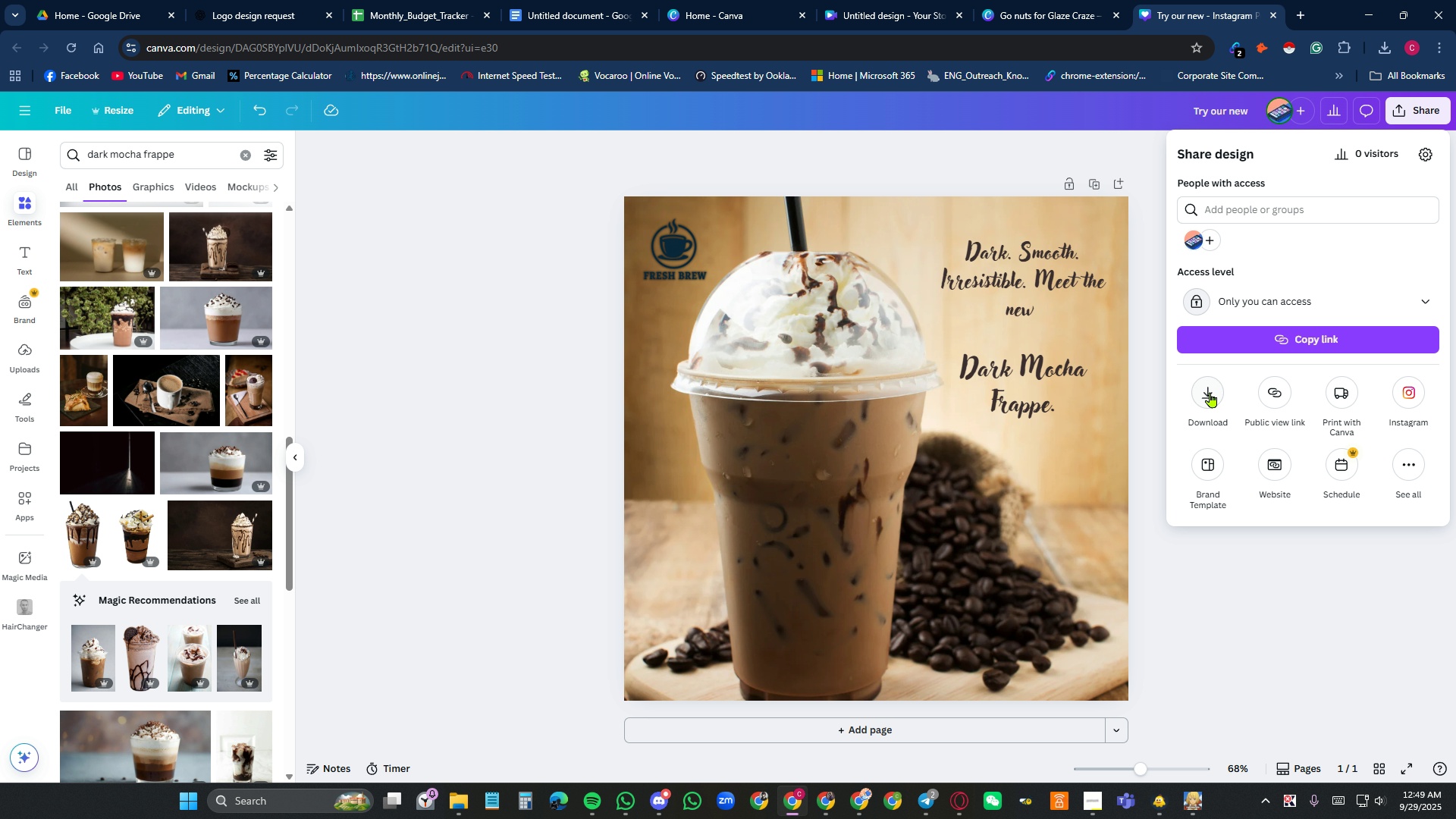 
left_click([1208, 392])
 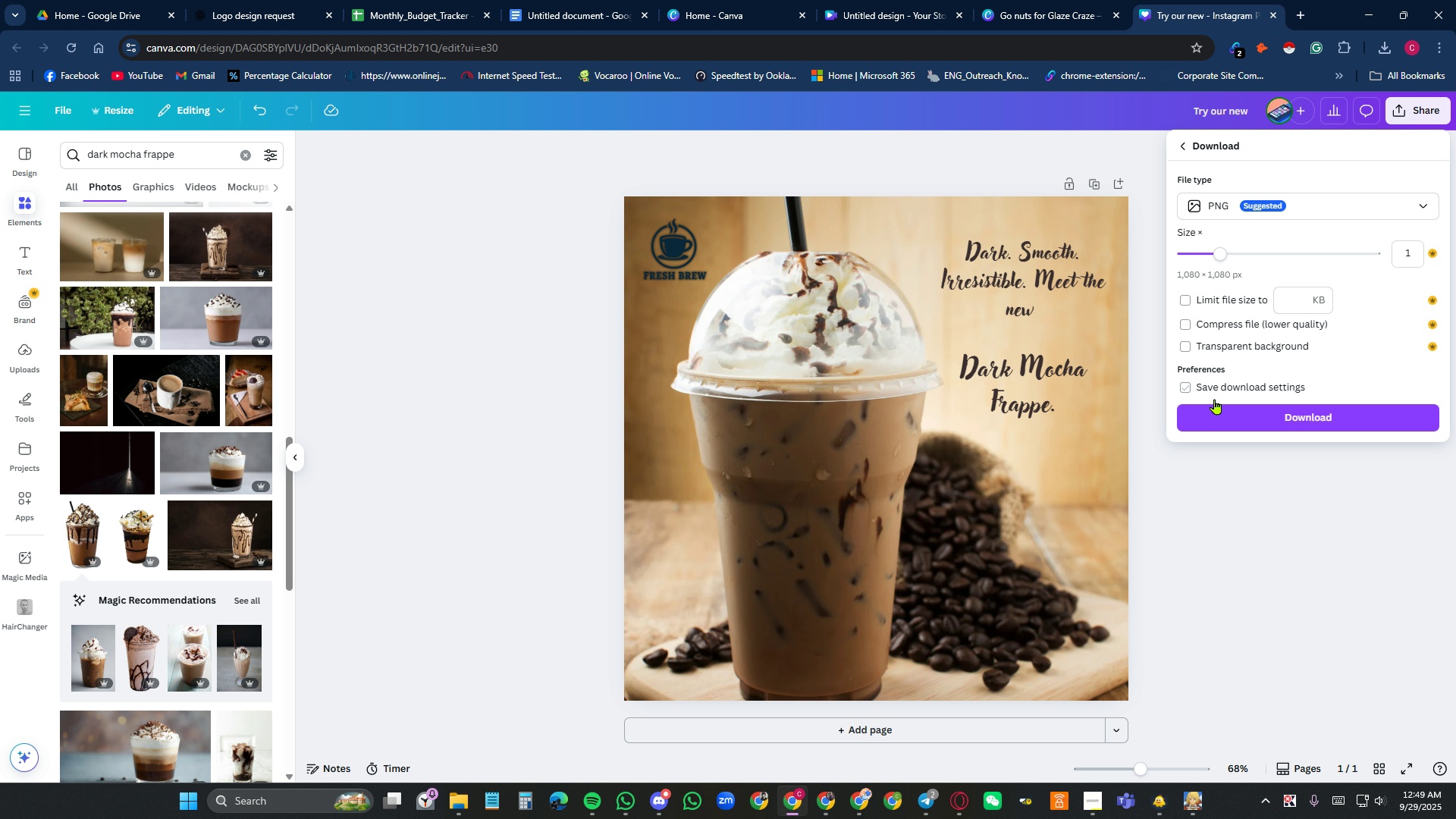 
left_click([1281, 419])
 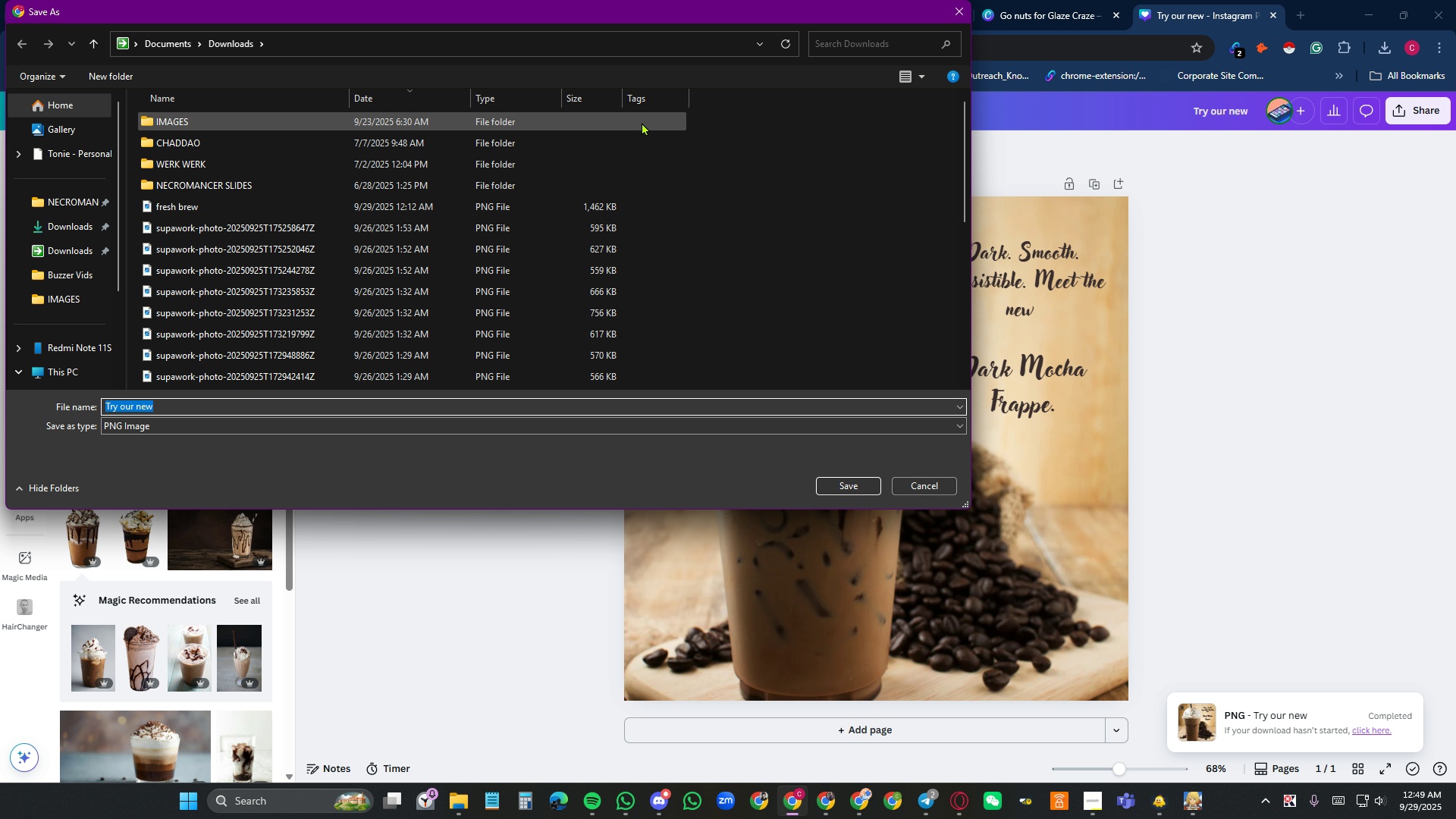 
wait(10.08)
 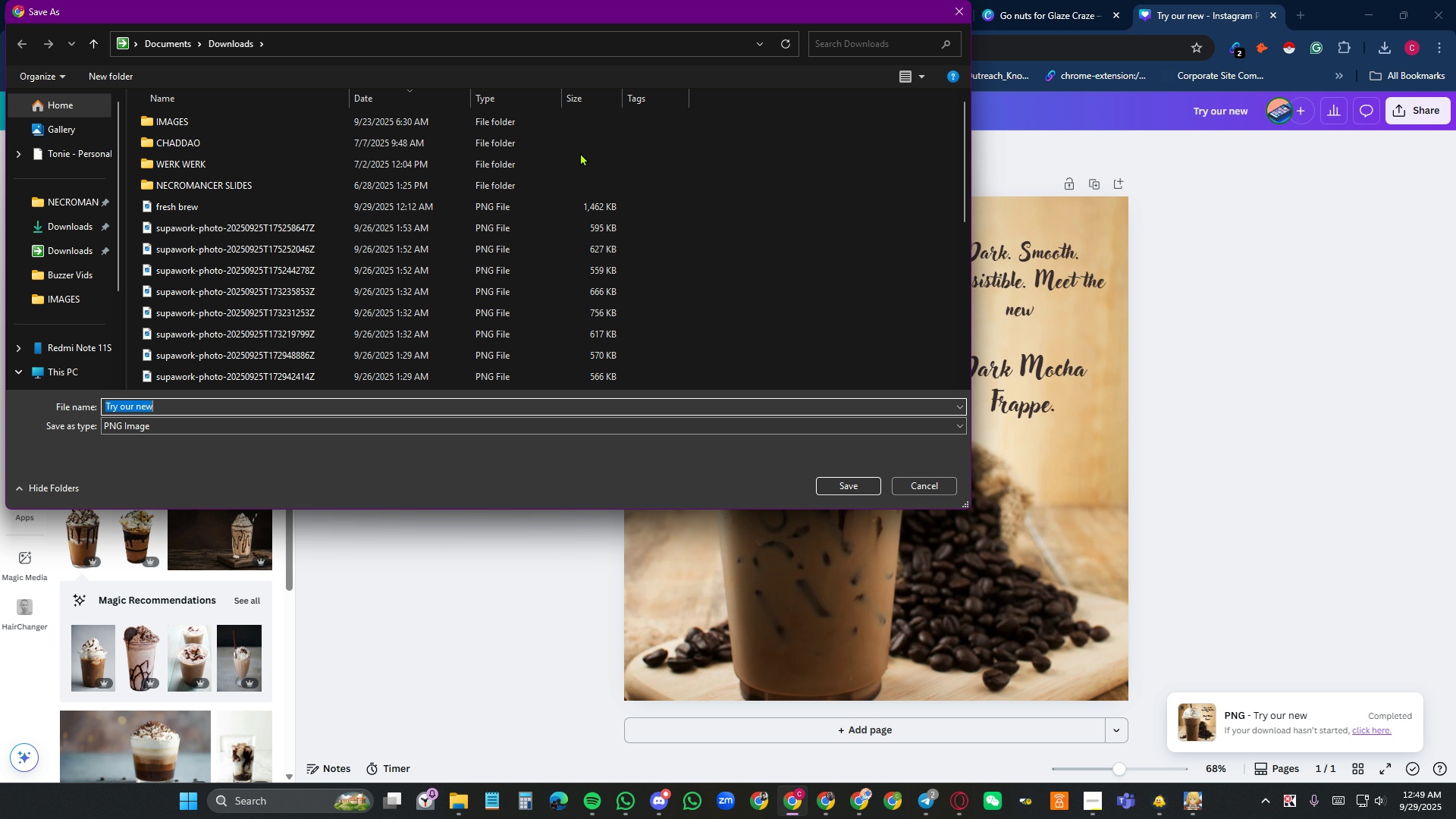 
type(DM frappe)
 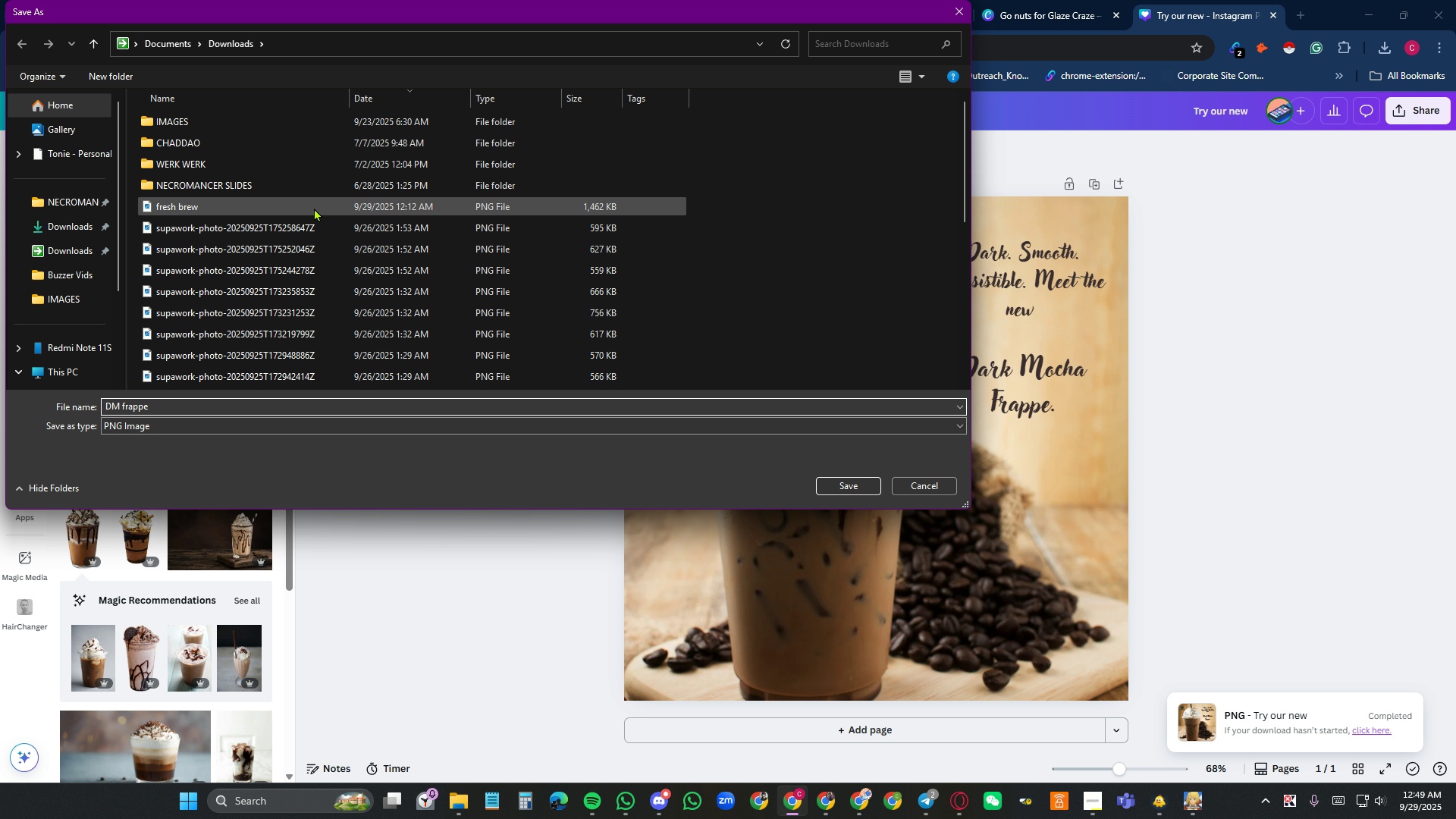 
key(Enter)
 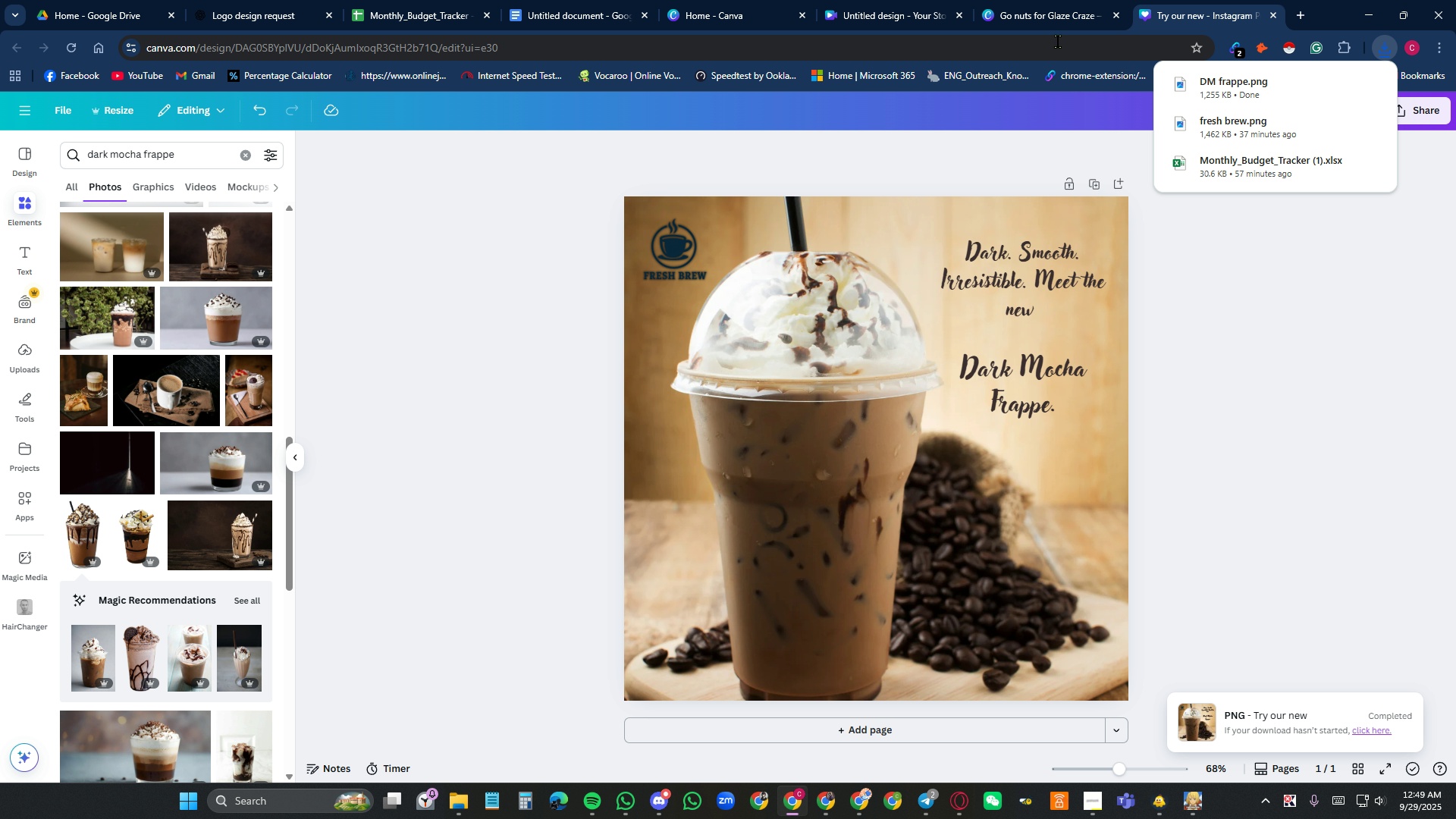 
left_click([1065, 11])
 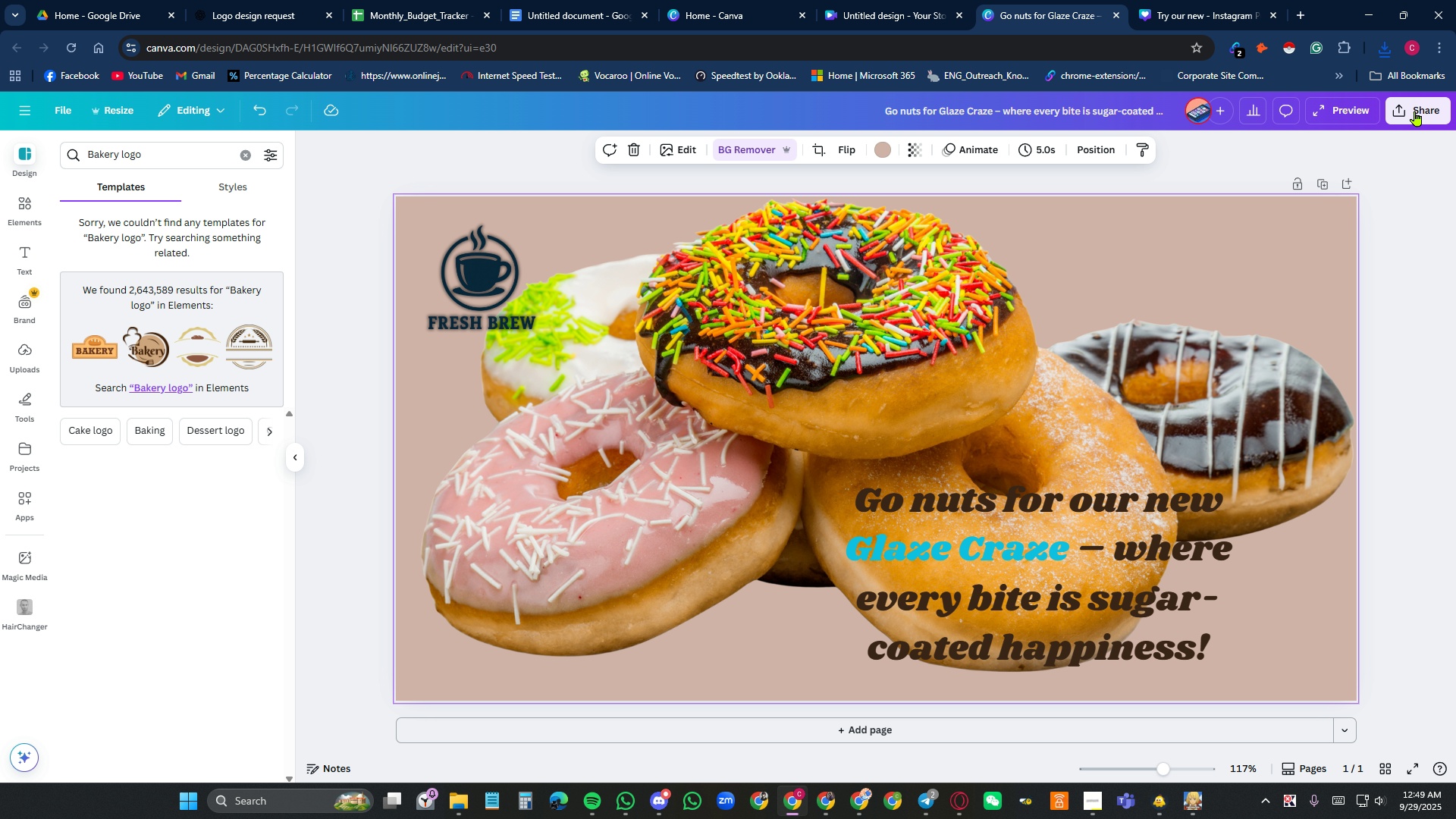 
left_click([1421, 108])
 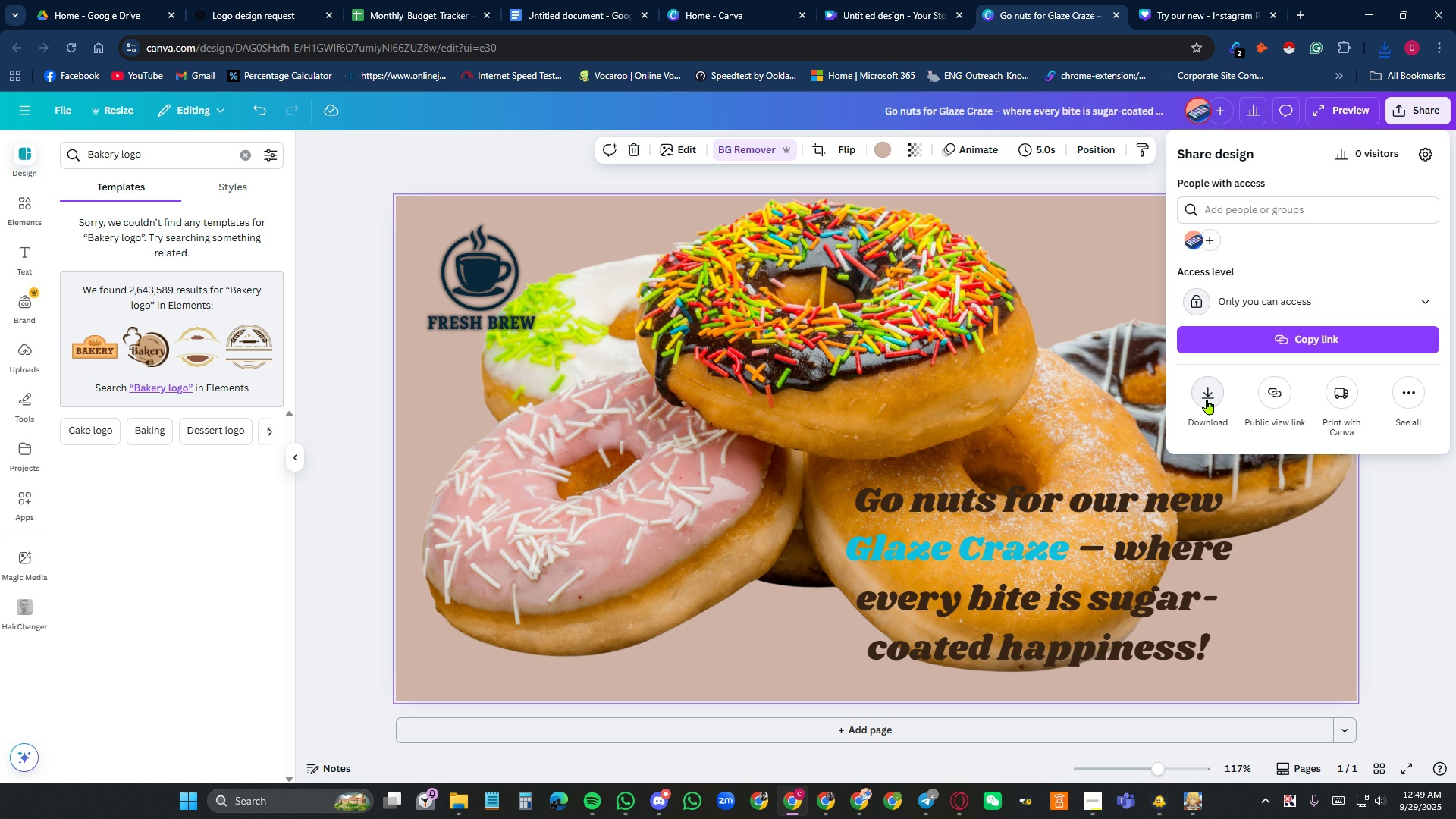 
left_click([1213, 396])
 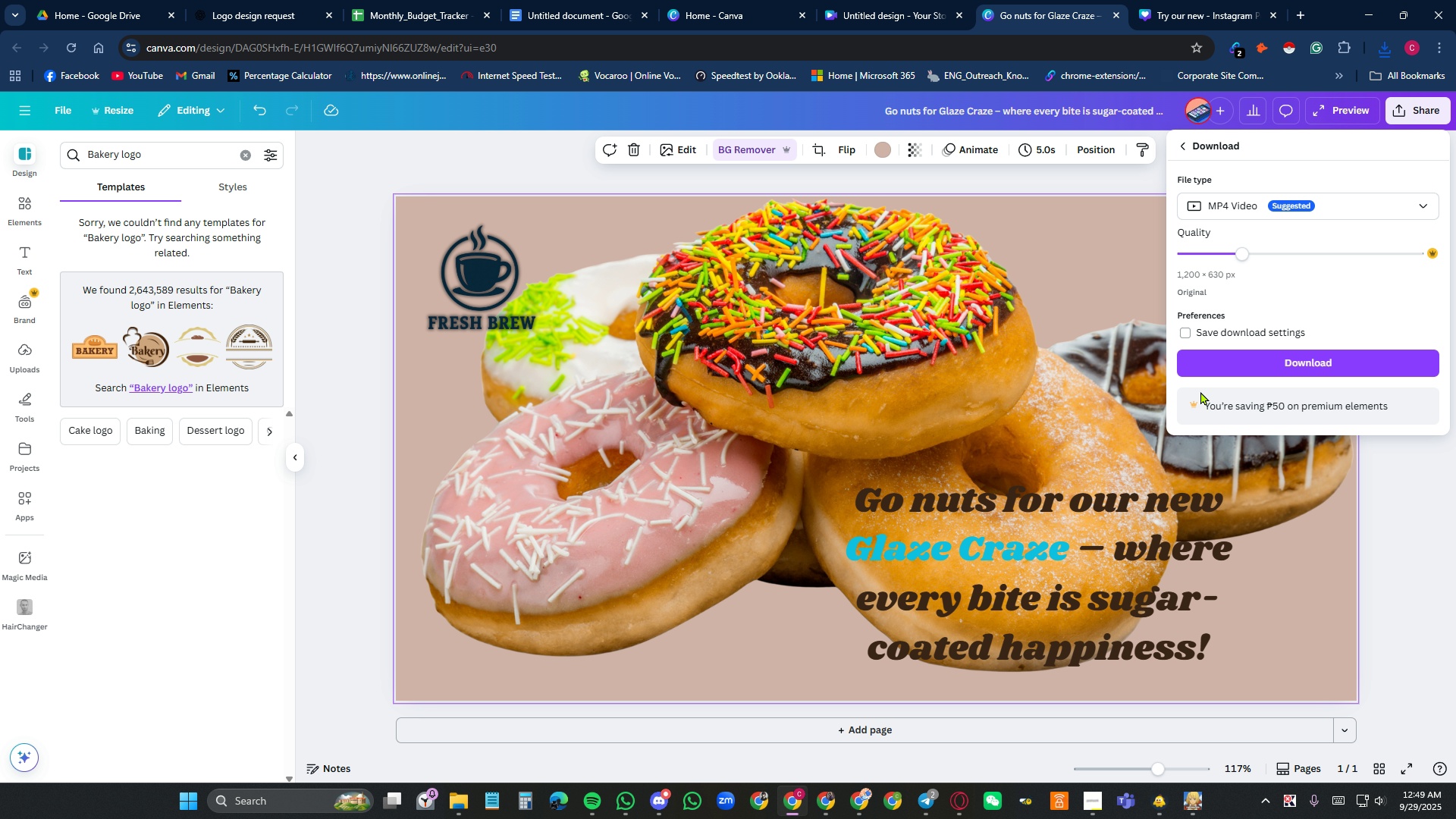 
wait(11.02)
 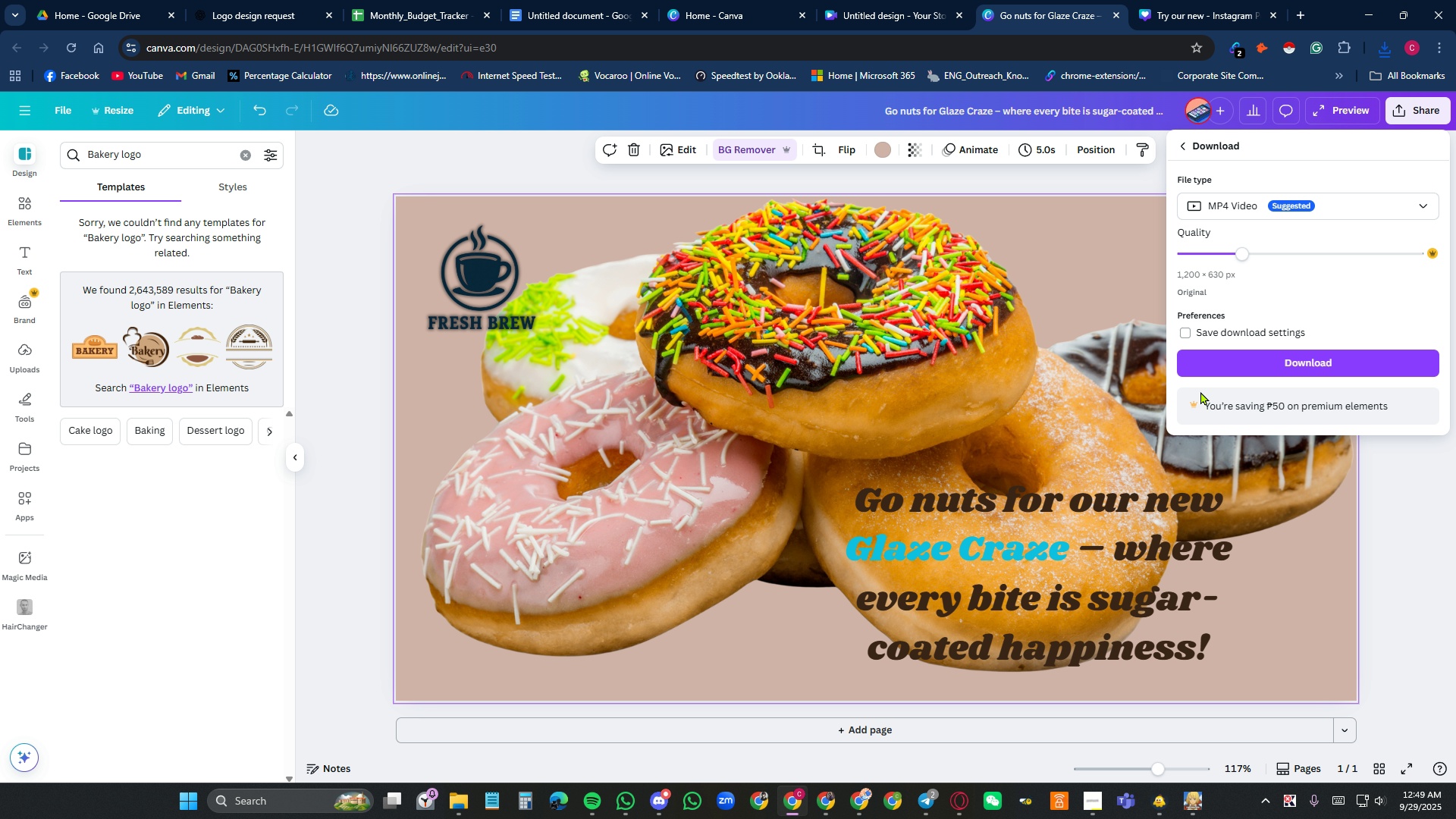 
left_click([1269, 289])
 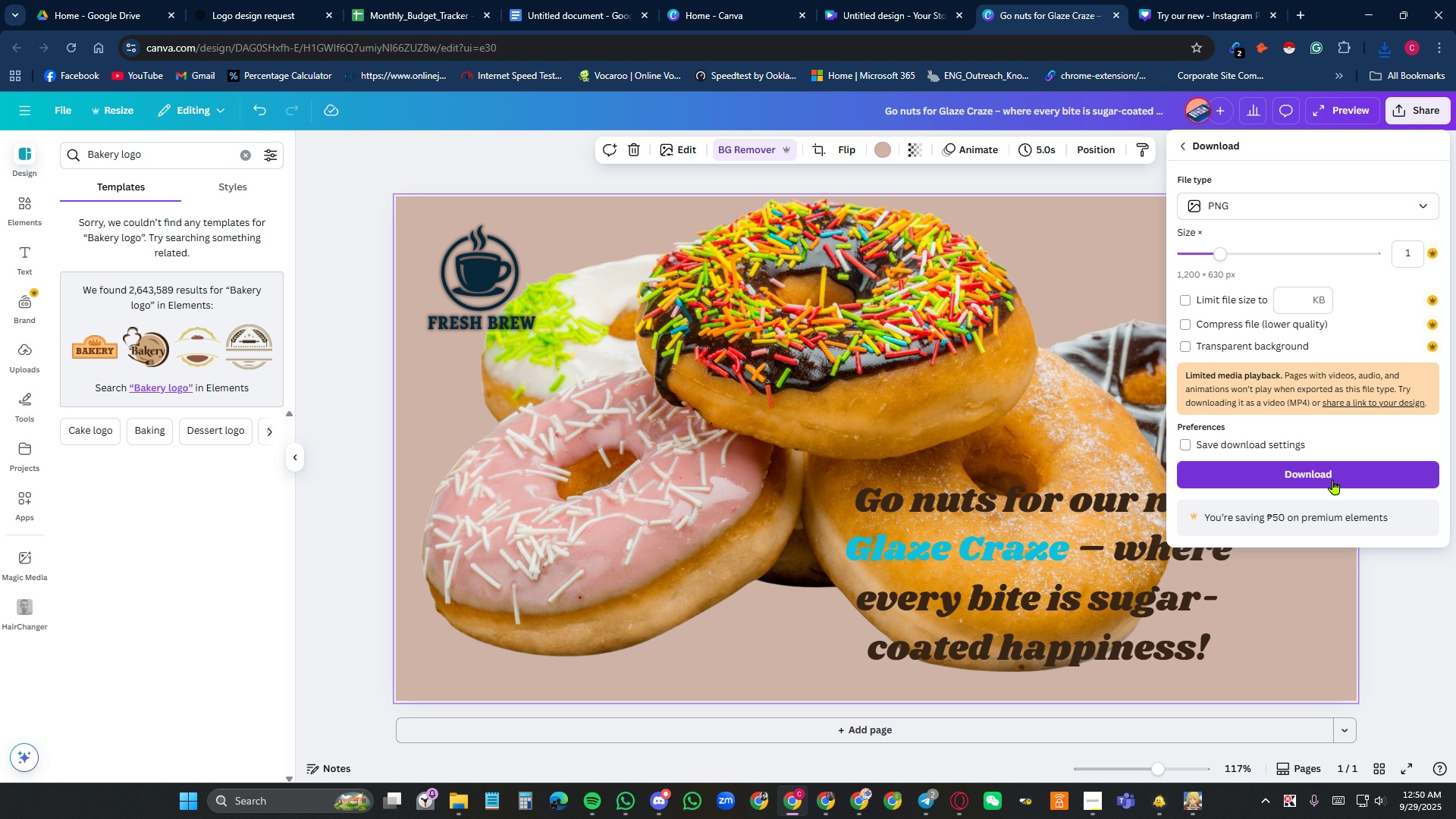 
left_click([1333, 475])
 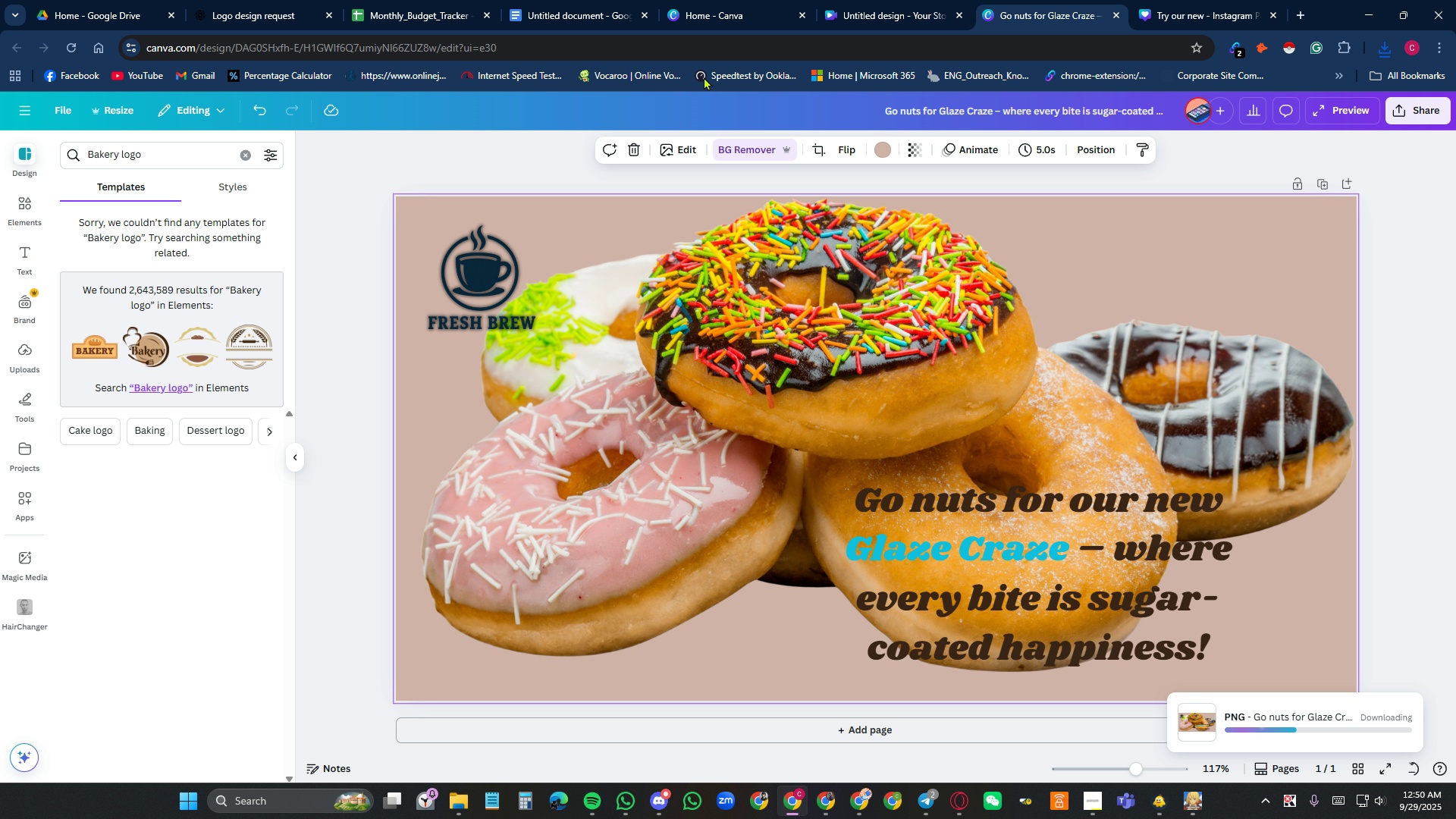 
left_click([575, 4])
 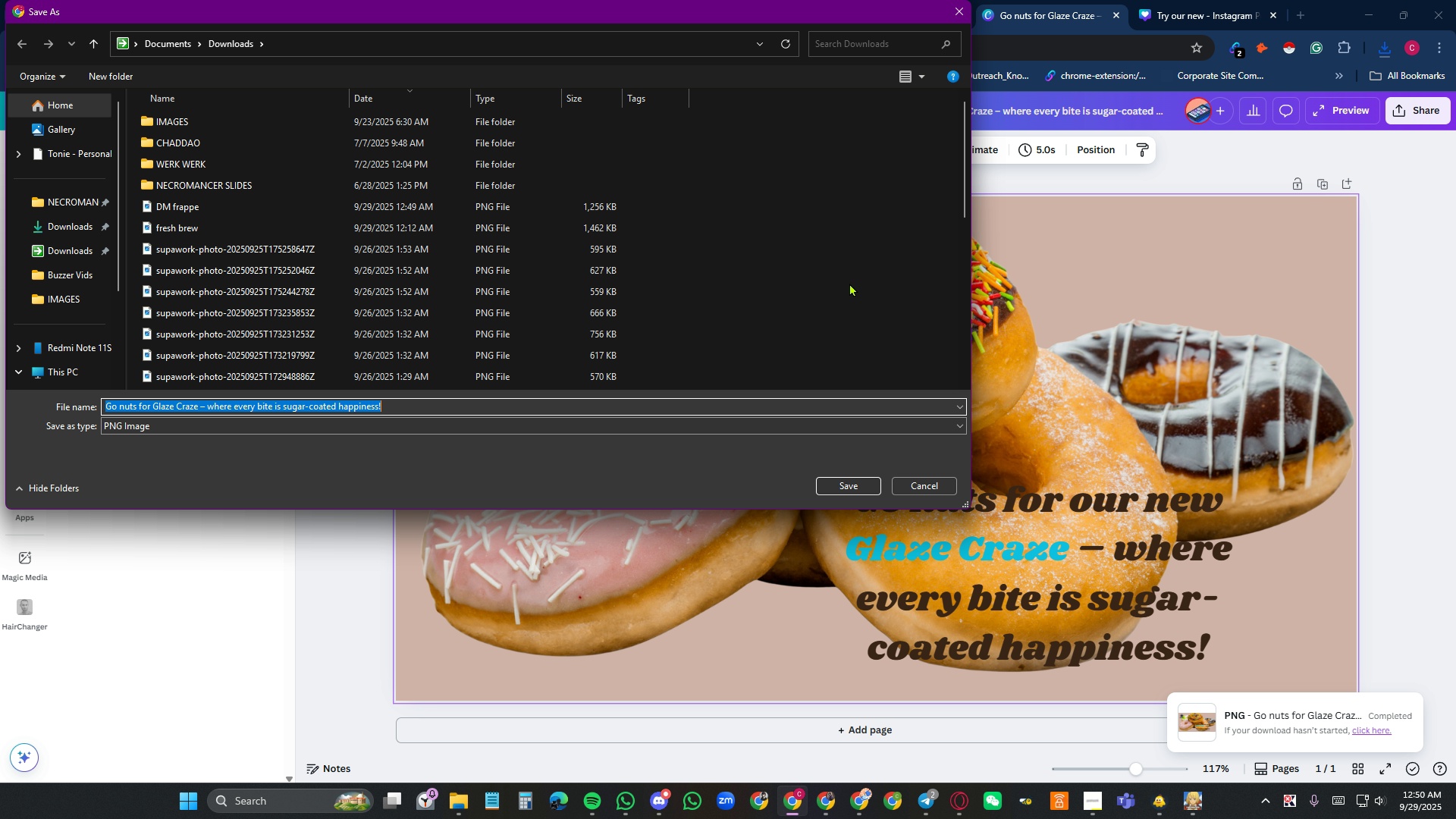 
left_click([852, 485])
 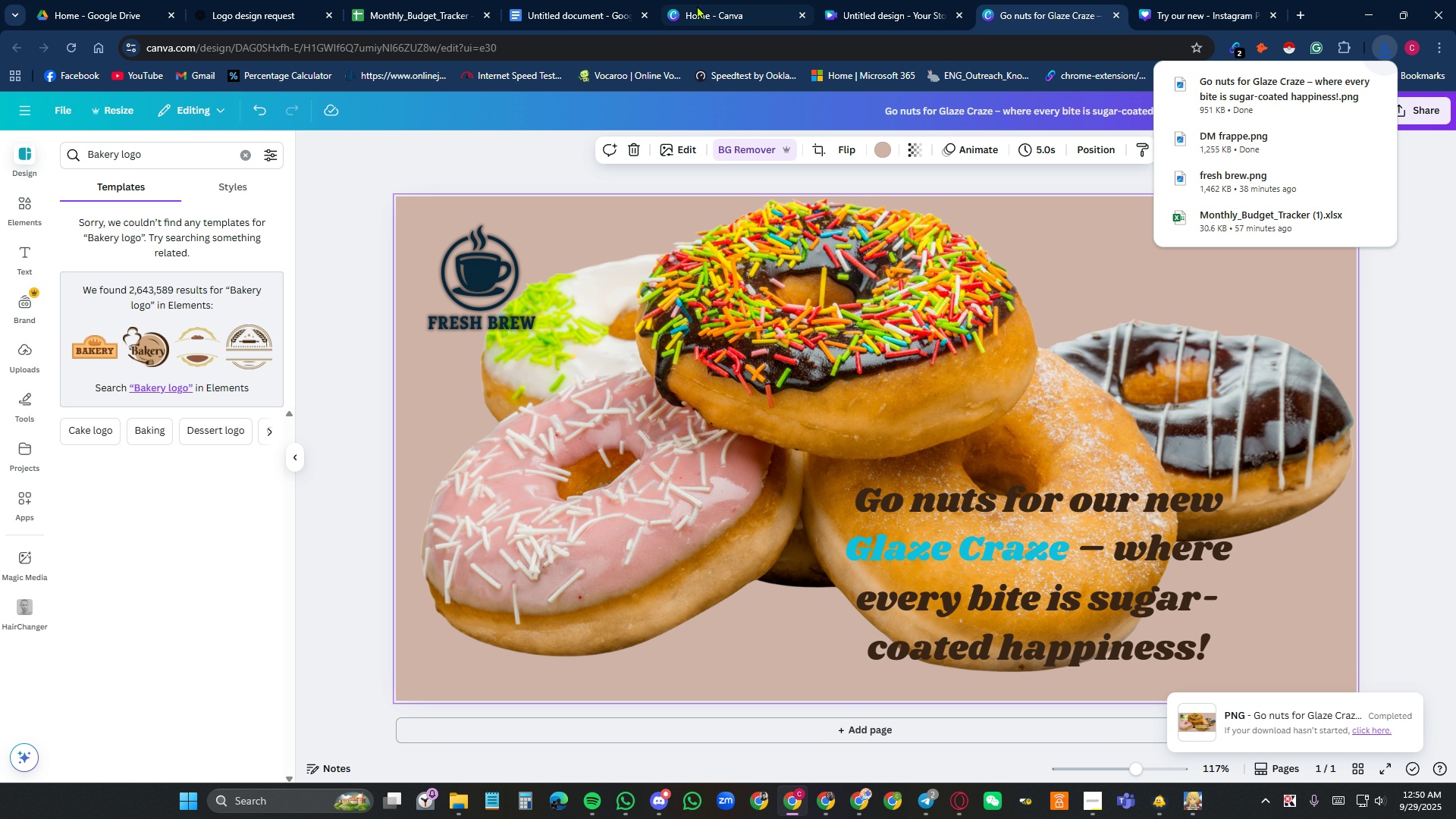 
left_click([698, 5])
 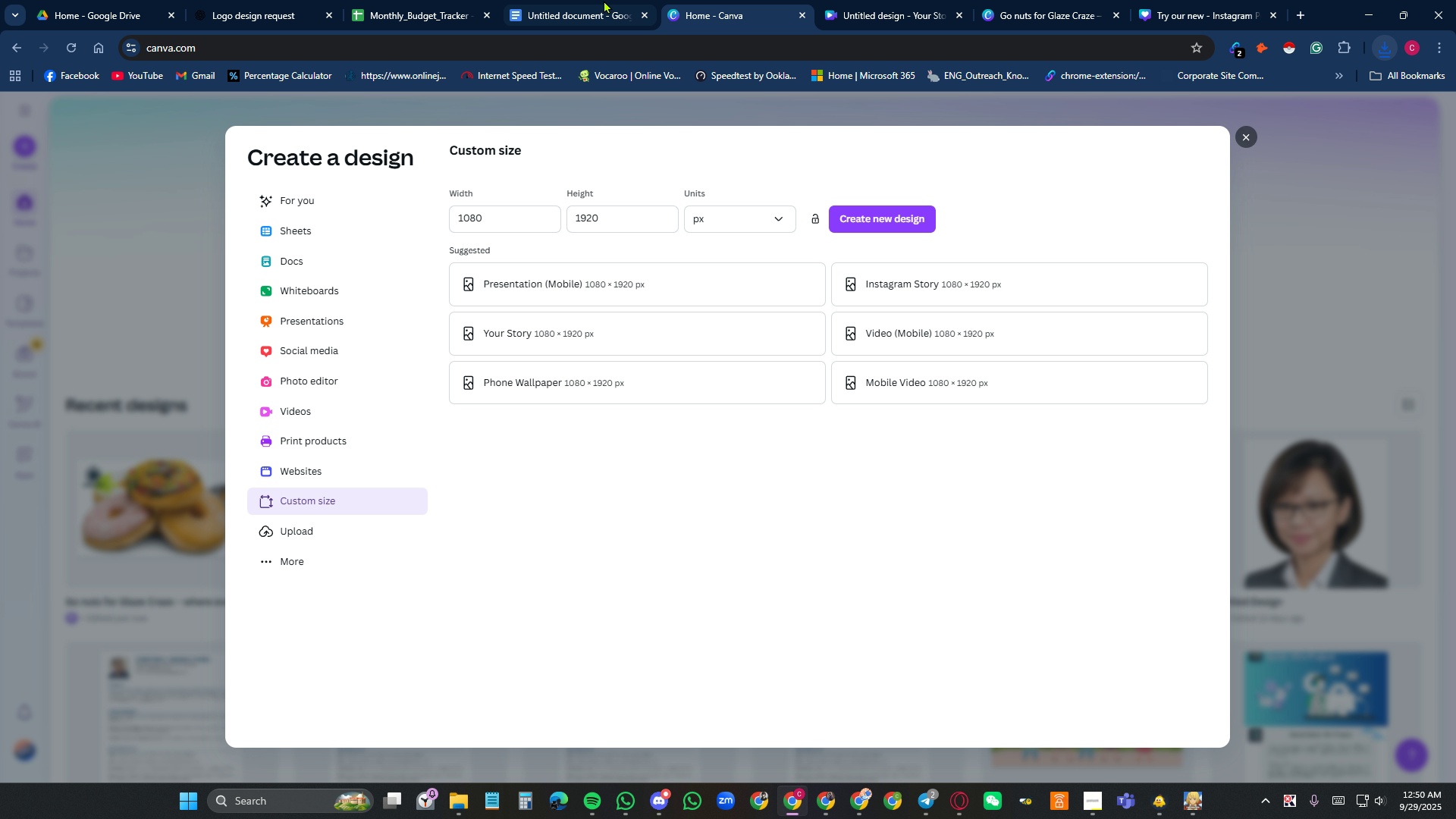 
left_click([604, 0])
 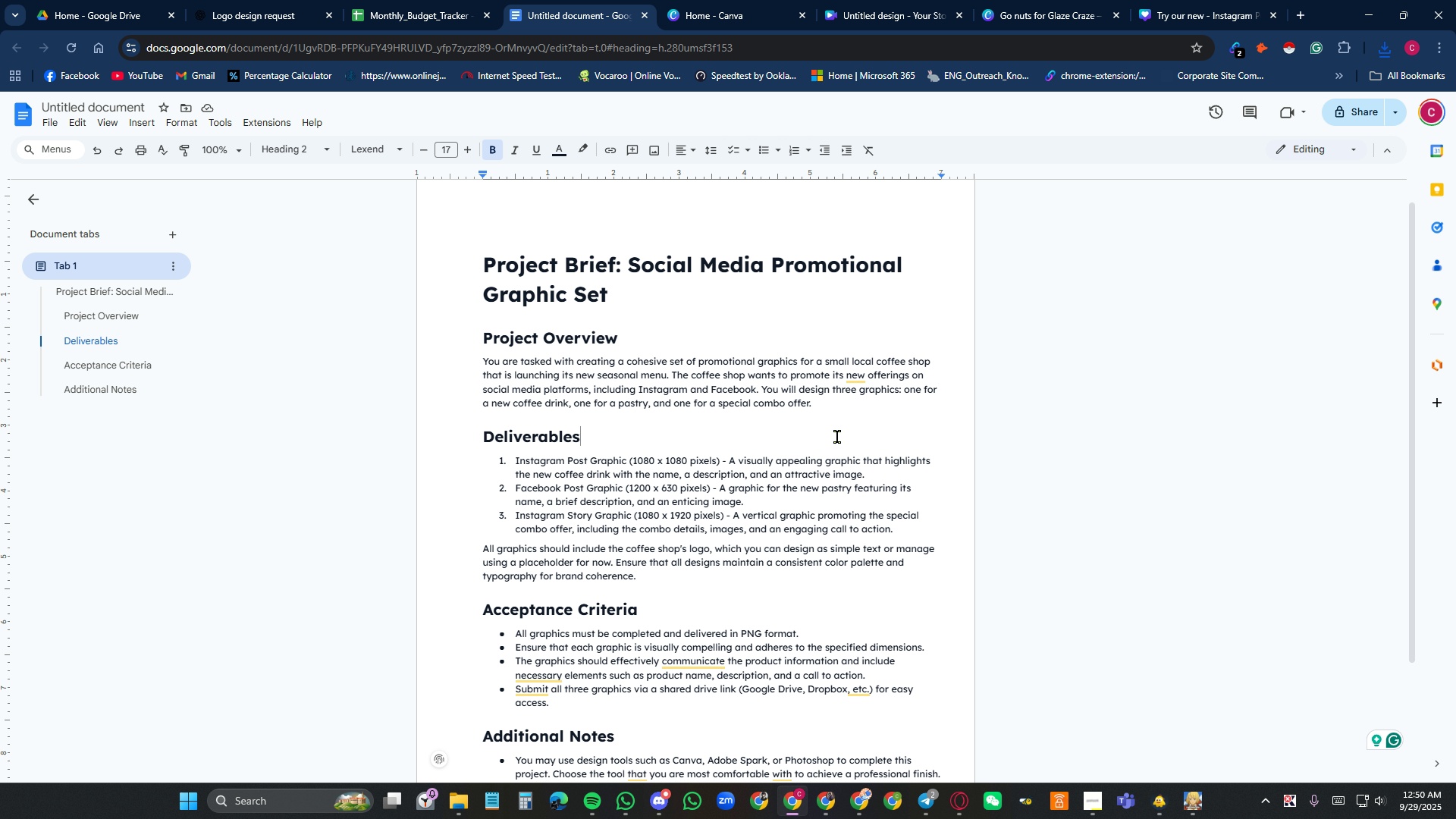 
scroll: coordinate [837, 437], scroll_direction: down, amount: 2.0
 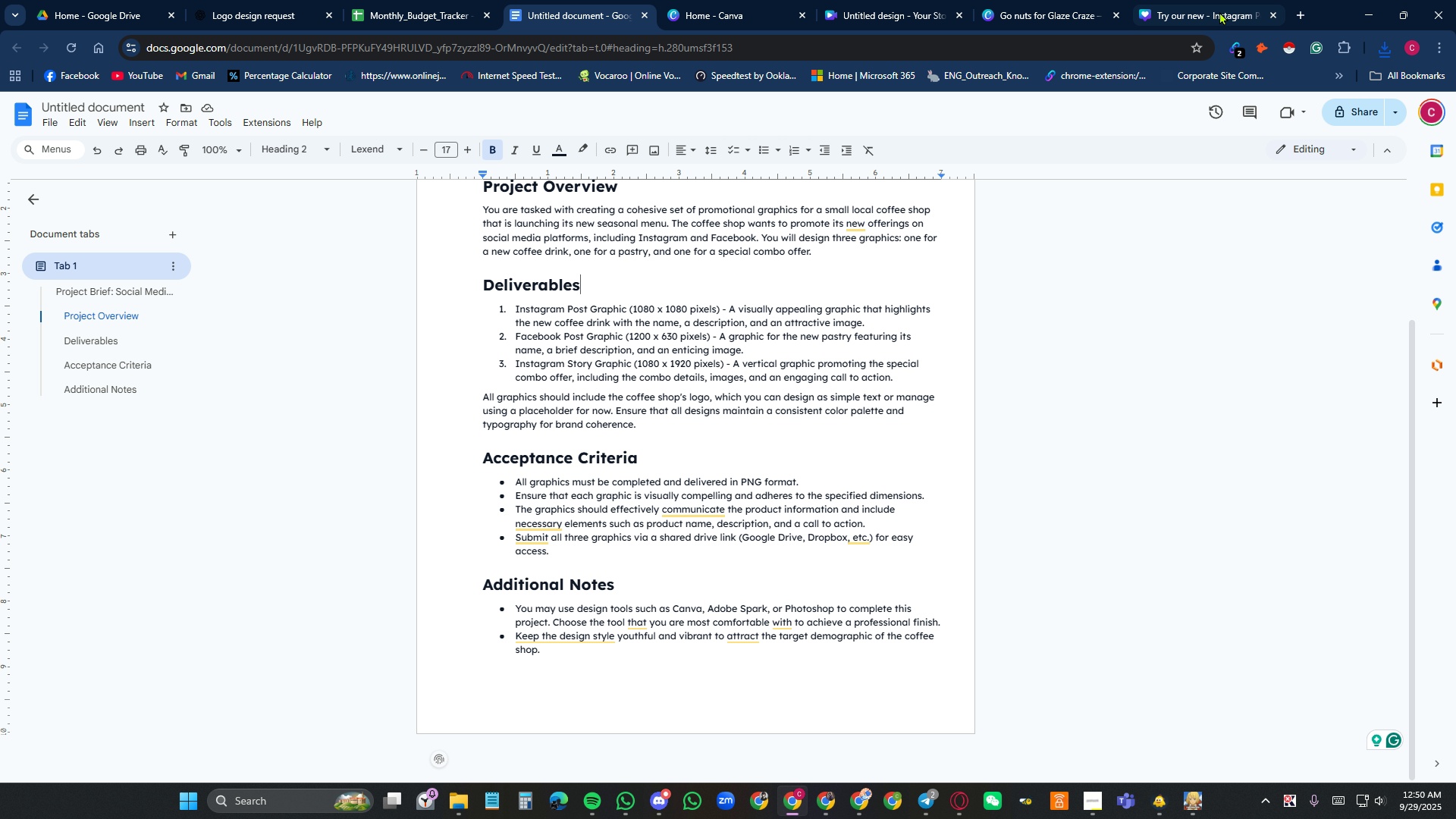 
left_click([1219, 11])
 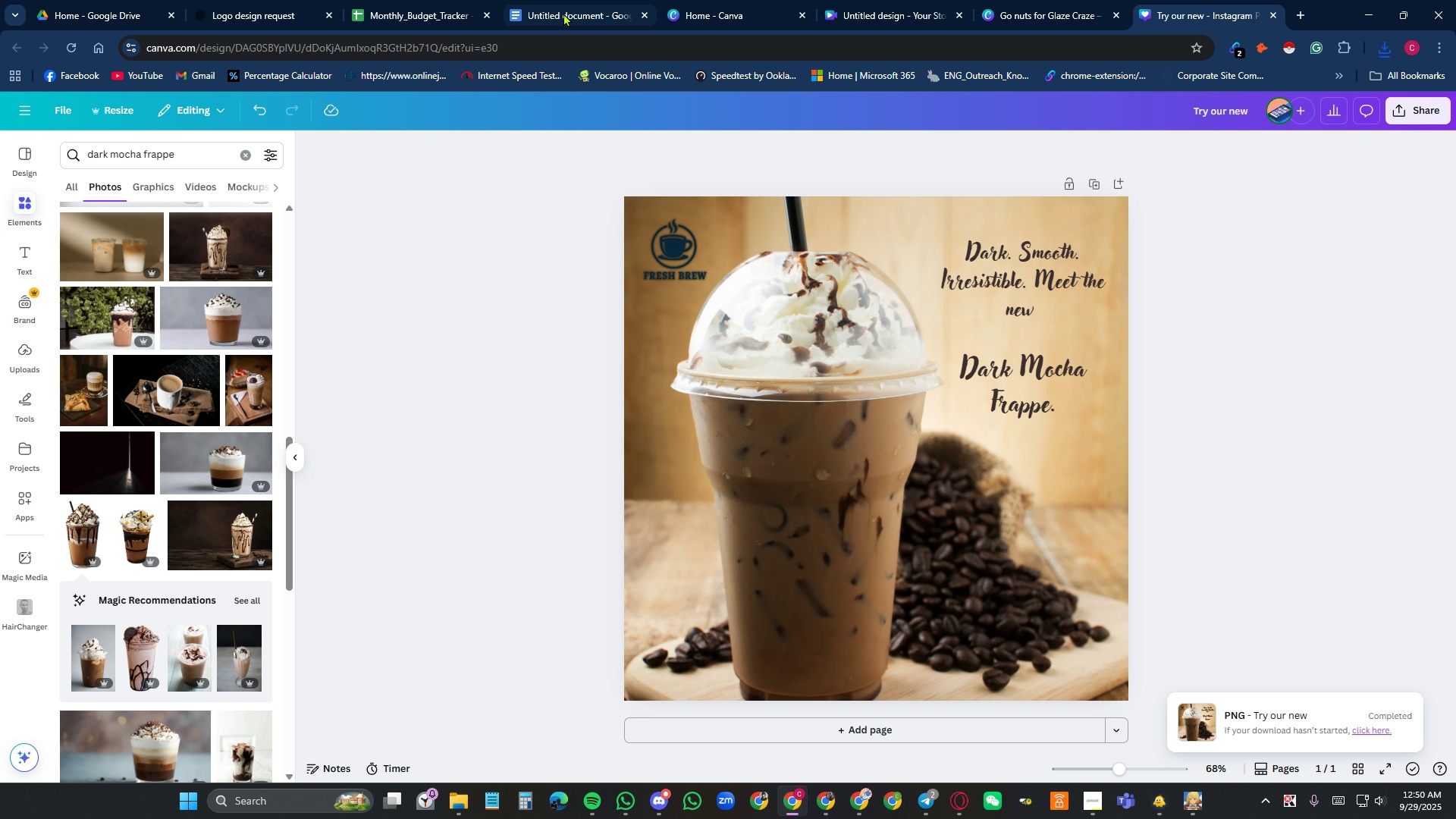 
wait(5.53)
 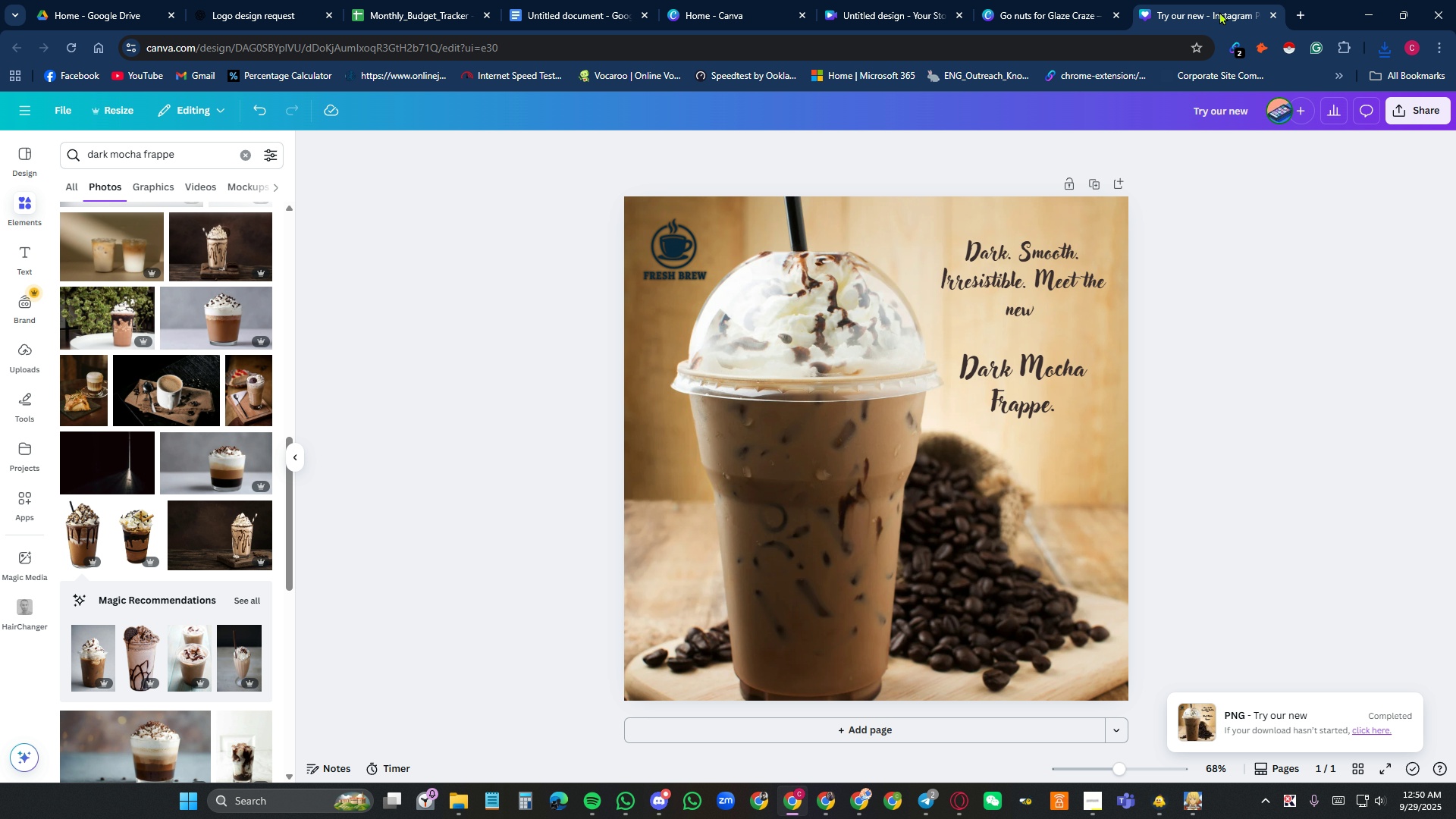 
left_click([274, 15])
 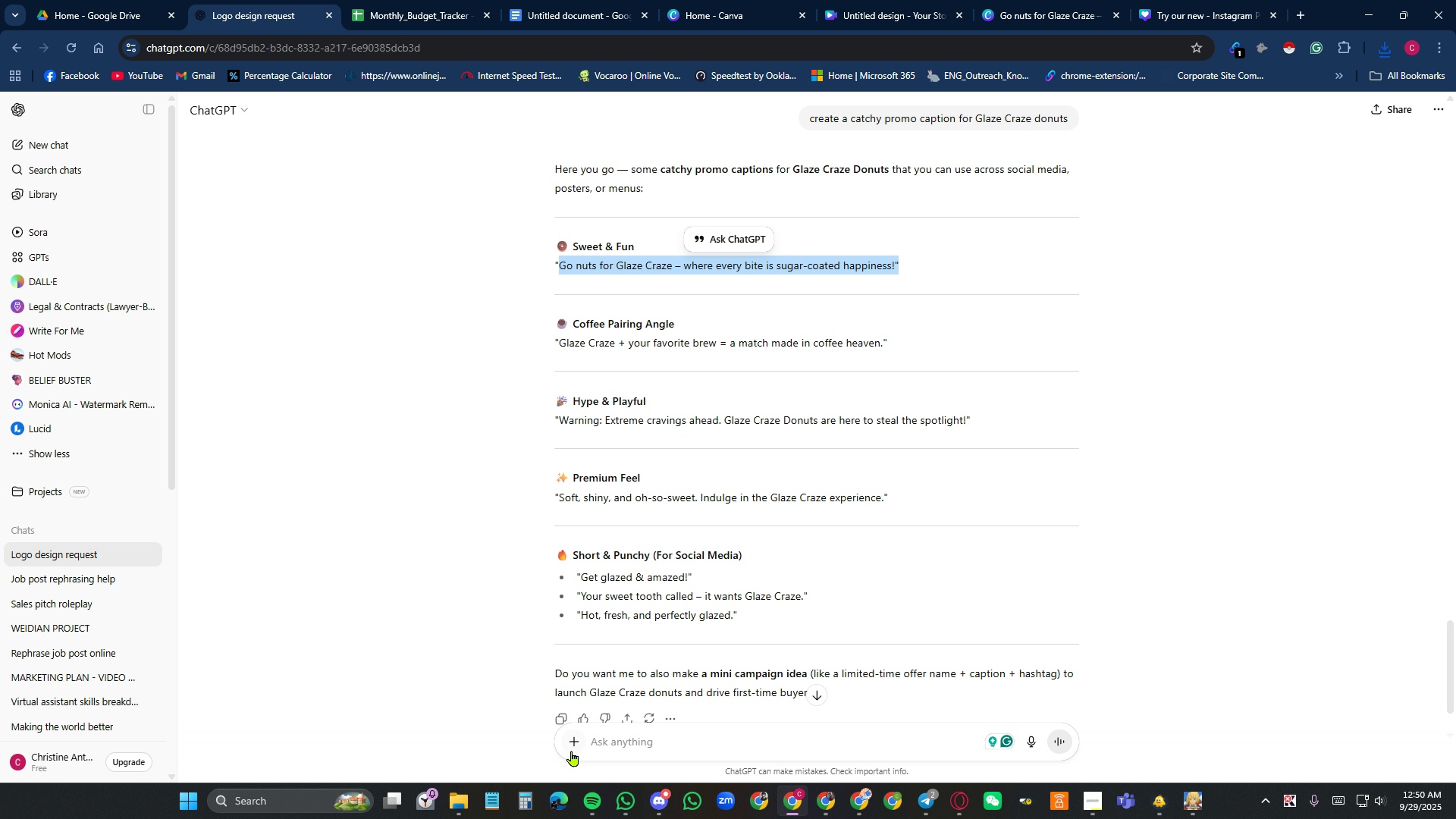 
left_click([572, 745])
 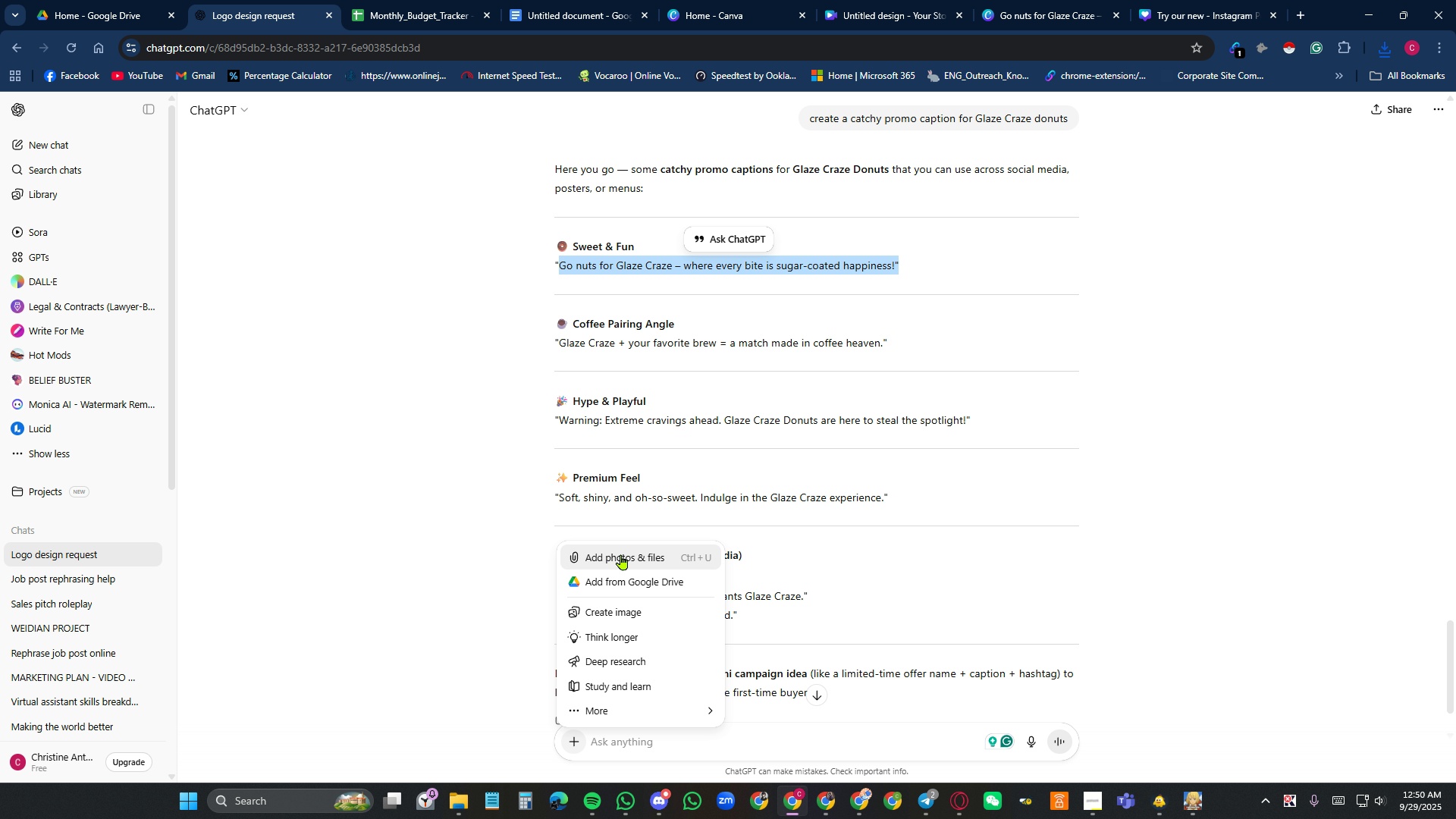 
left_click([621, 554])
 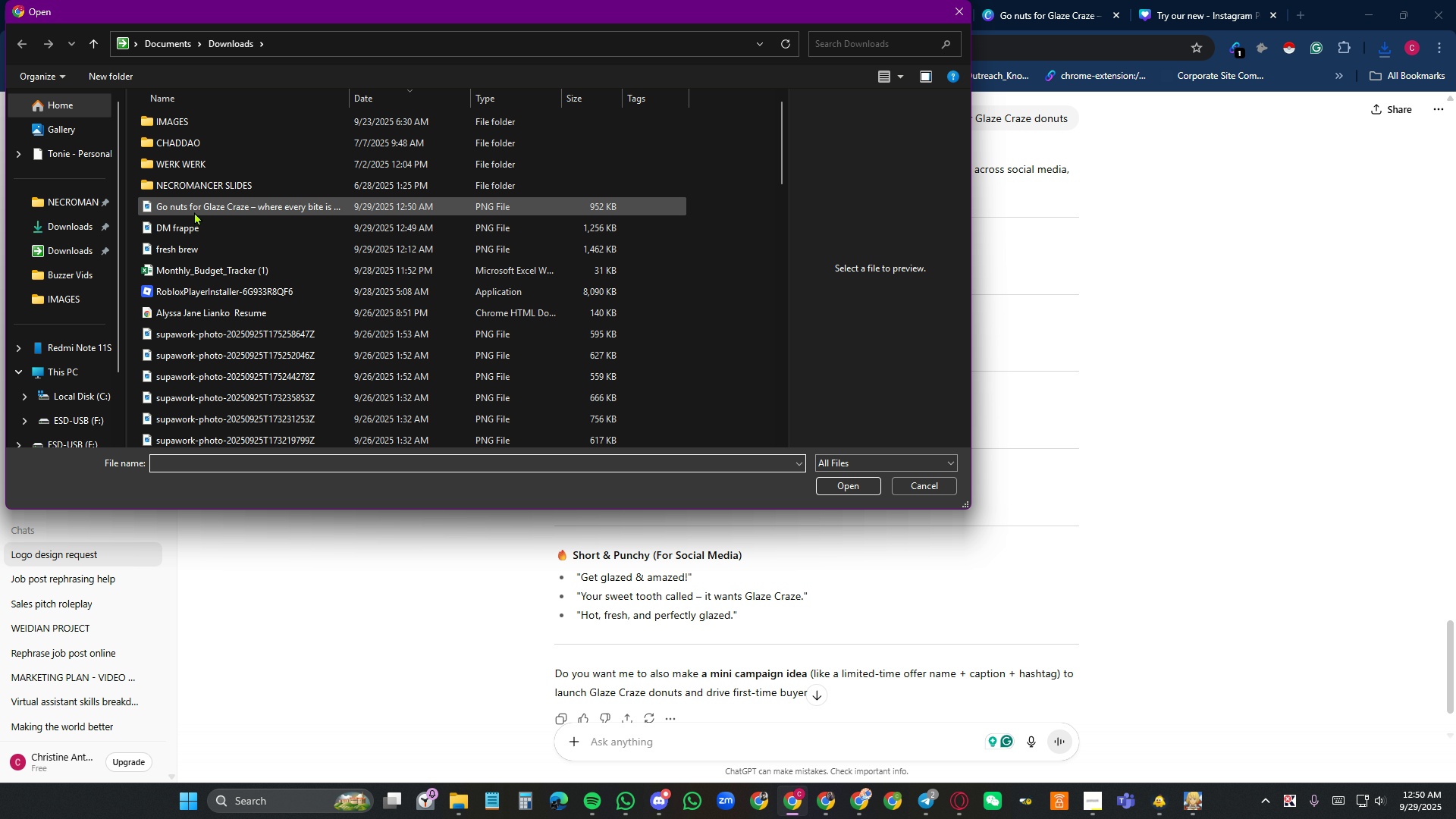 
left_click([187, 226])
 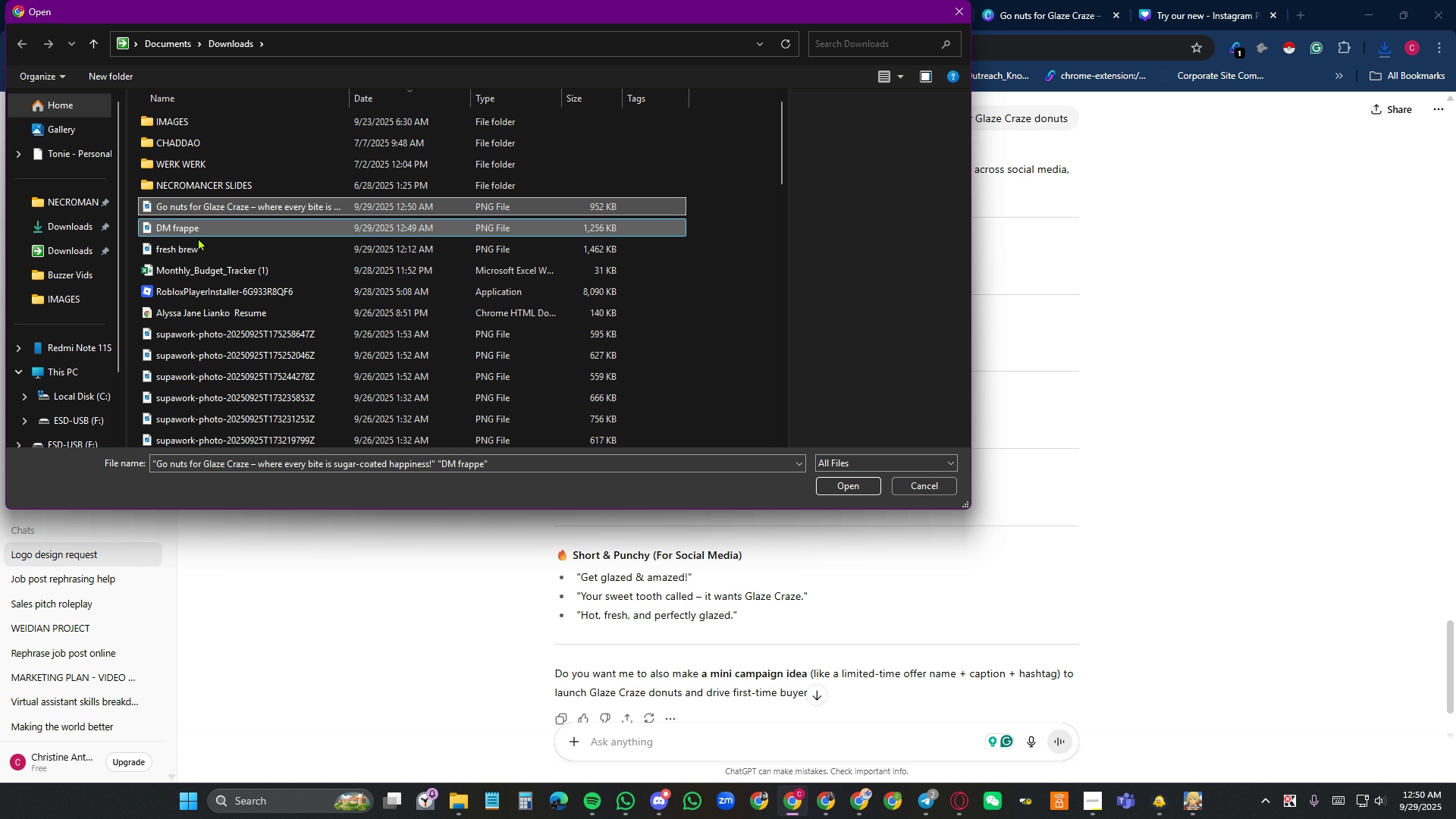 
key(Shift+ArrowUp)
 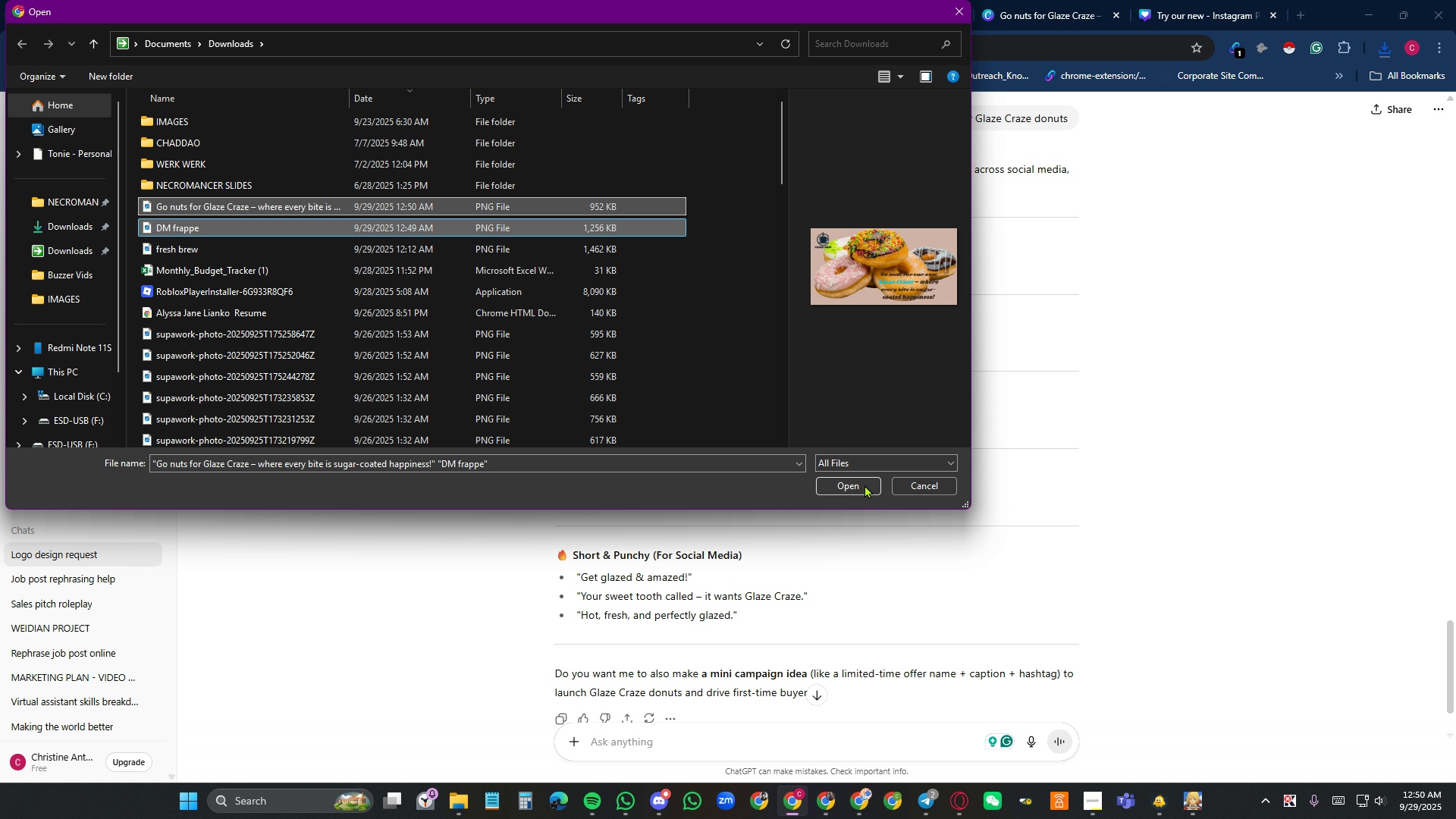 
left_click([864, 485])
 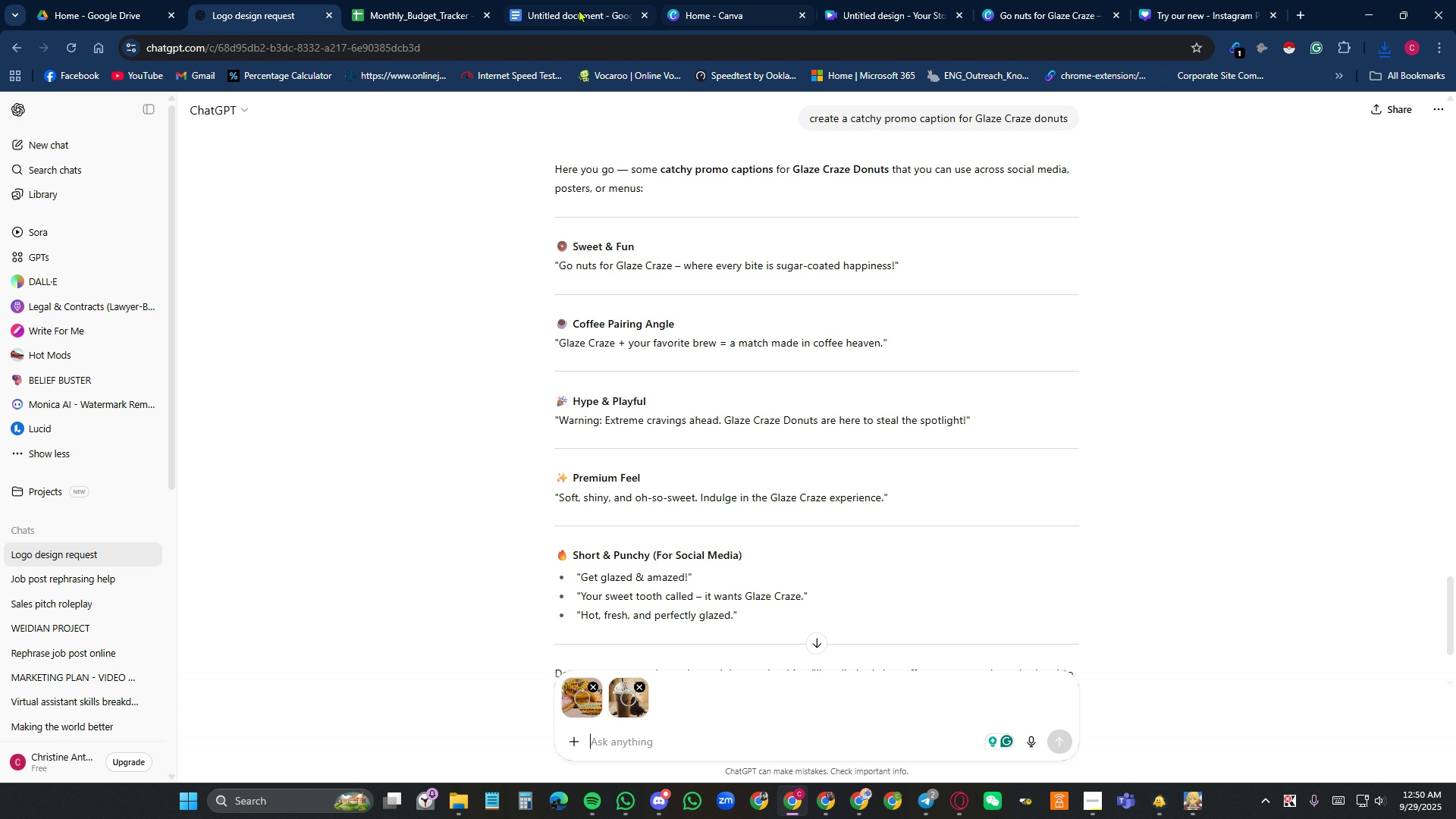 
left_click([557, 11])
 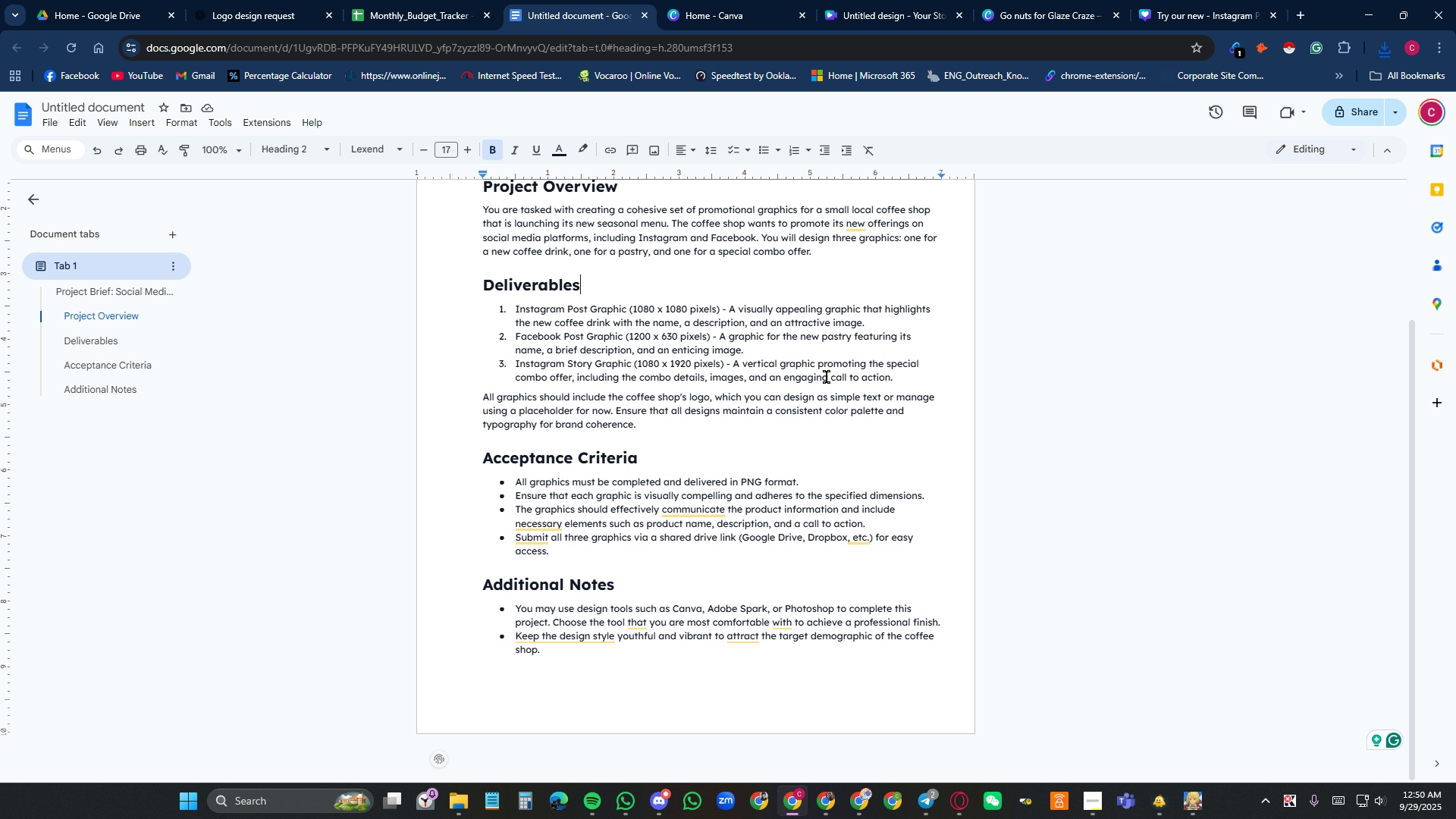 
left_click_drag(start_coordinate=[730, 364], to_coordinate=[930, 377])
 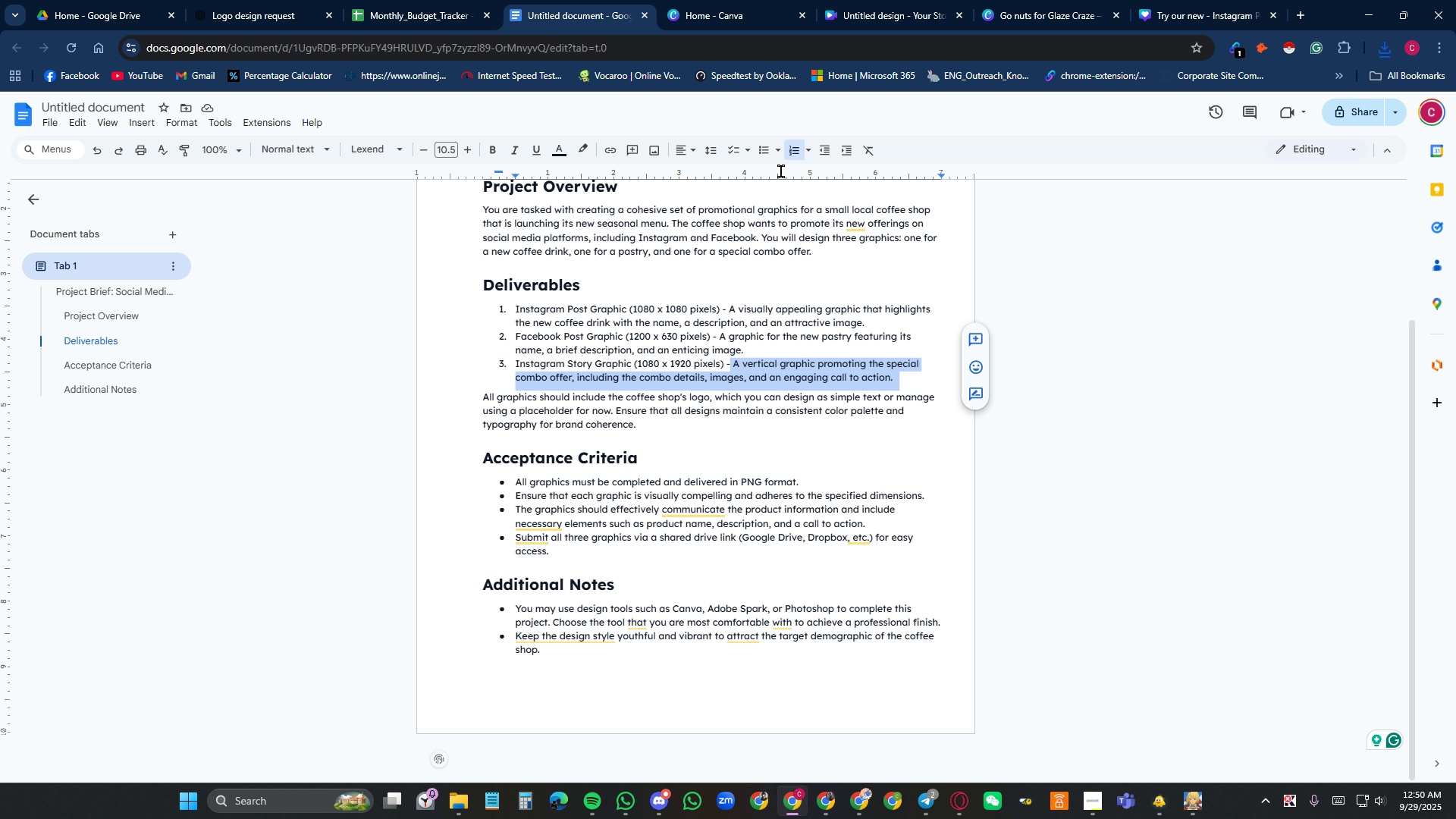 
key(Control+C)
 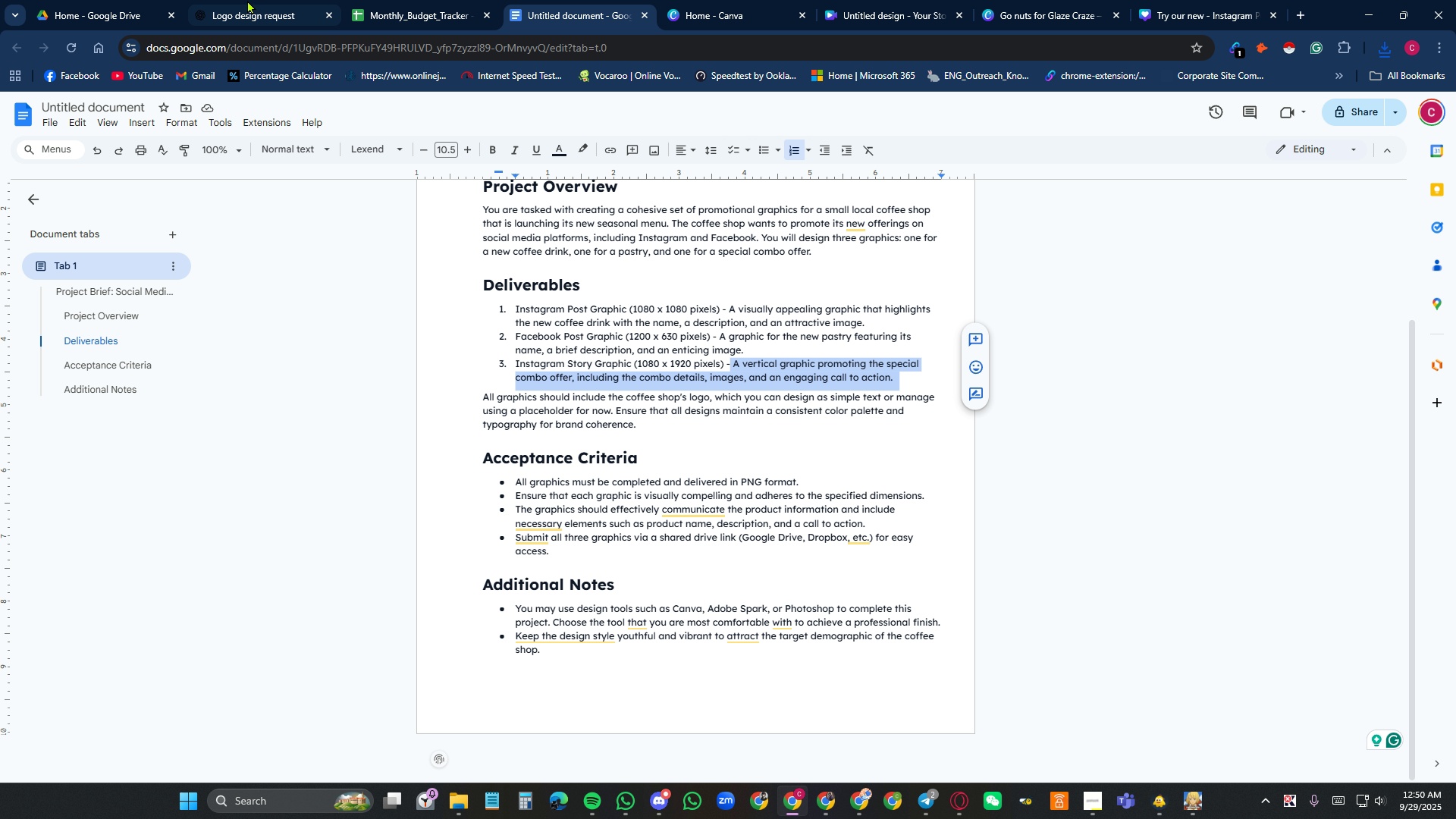 
left_click([247, 0])
 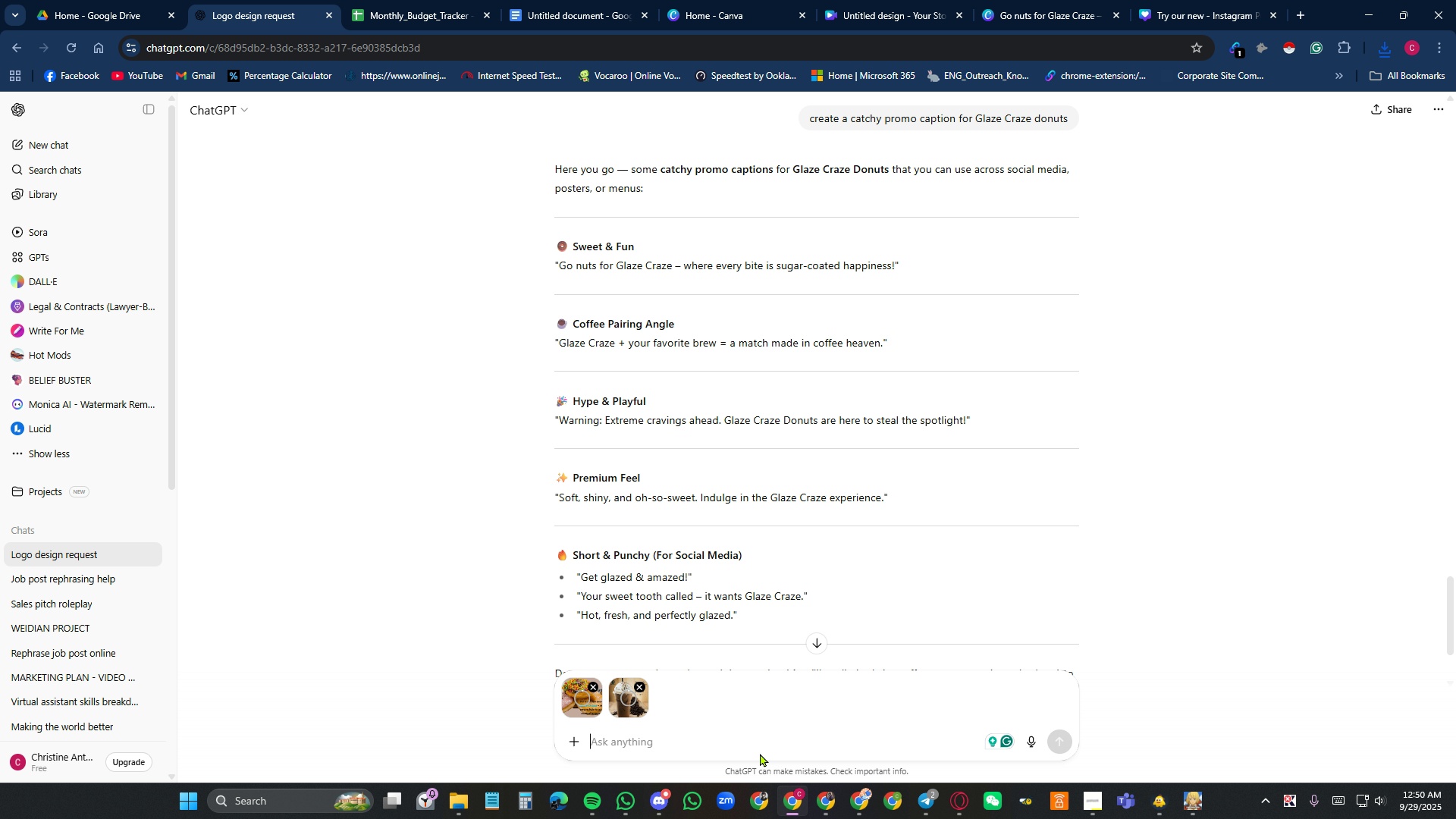 
key(Control+V)
 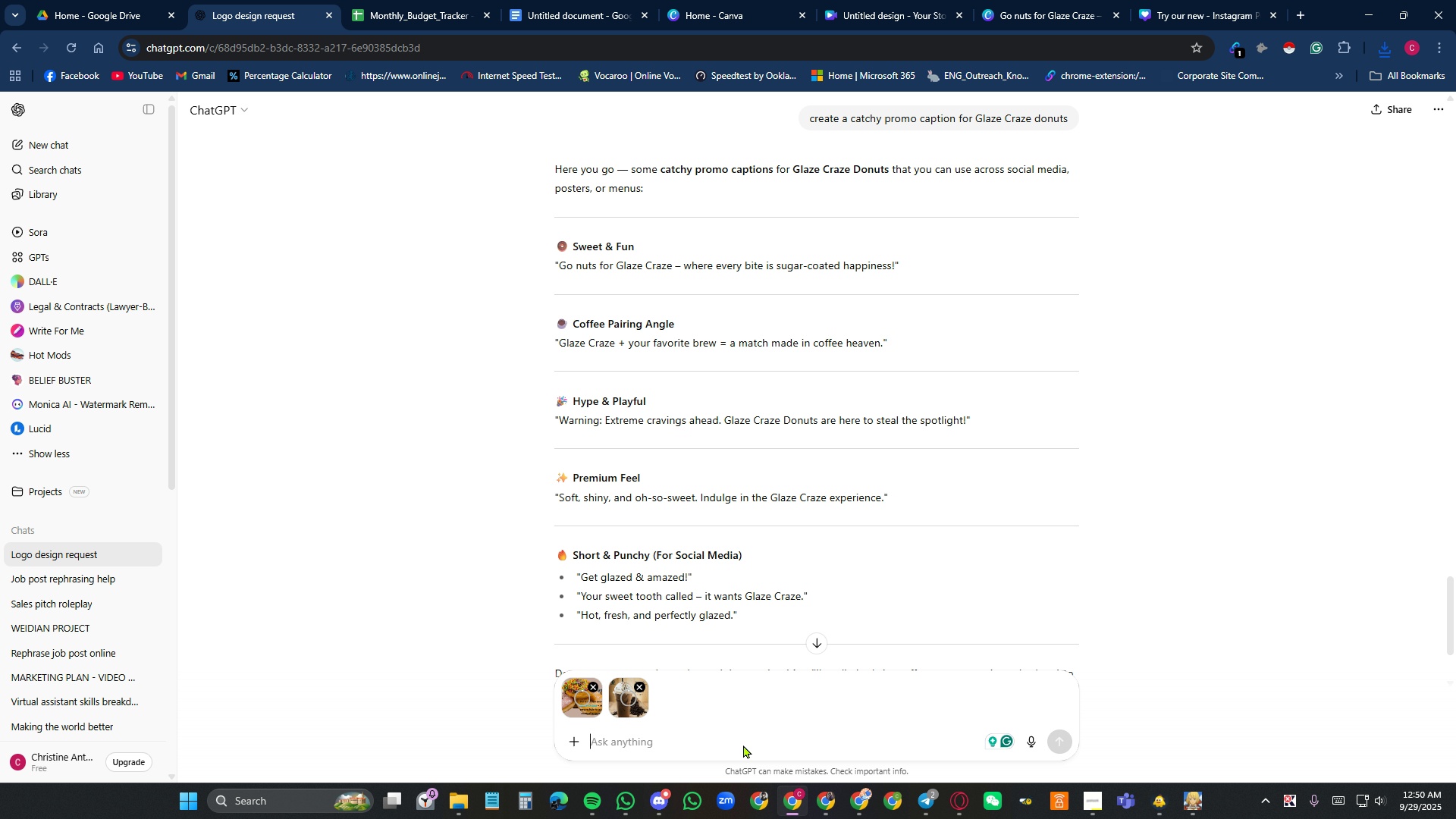 
left_click([743, 745])
 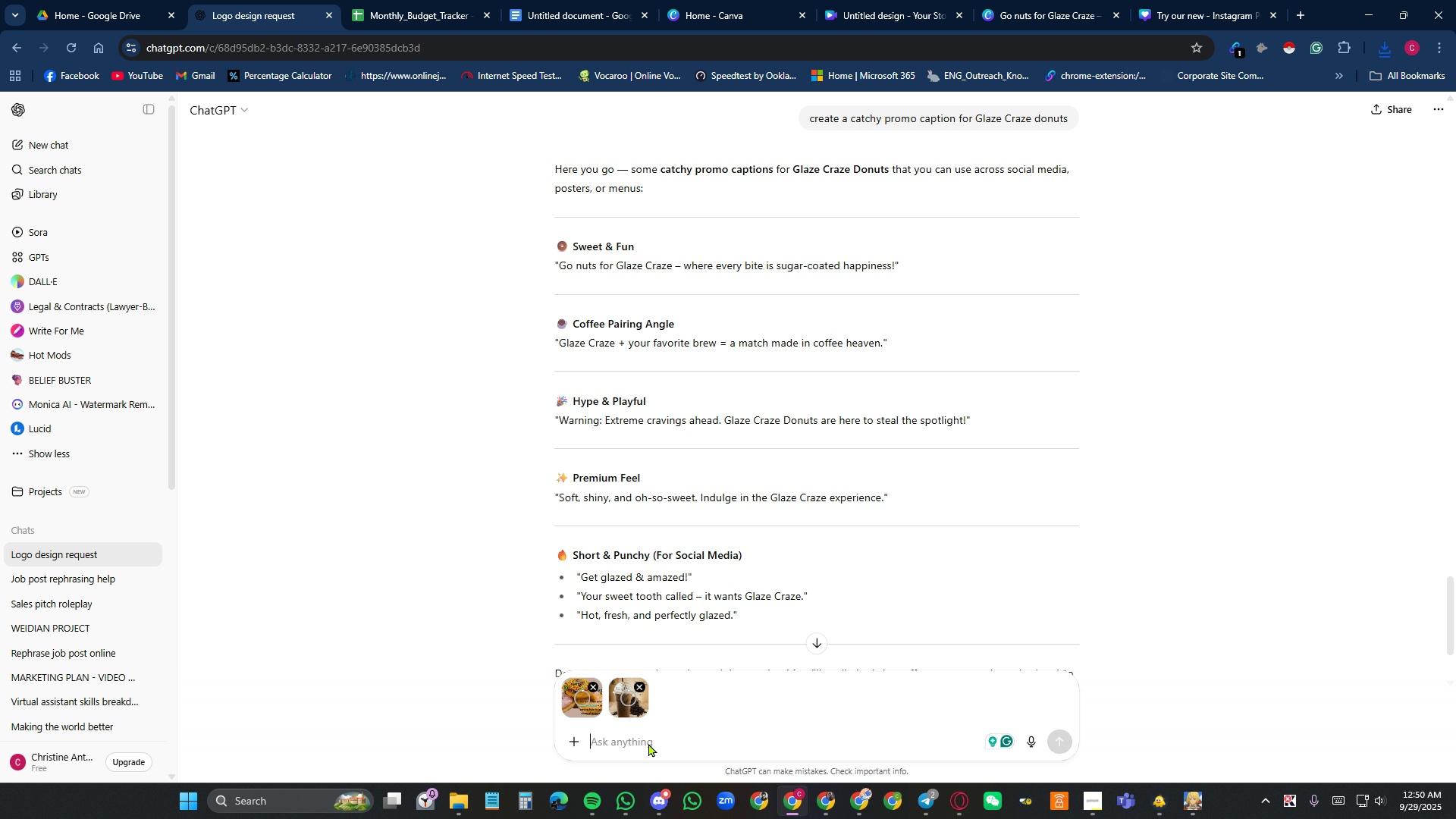 
key(Control+V)
 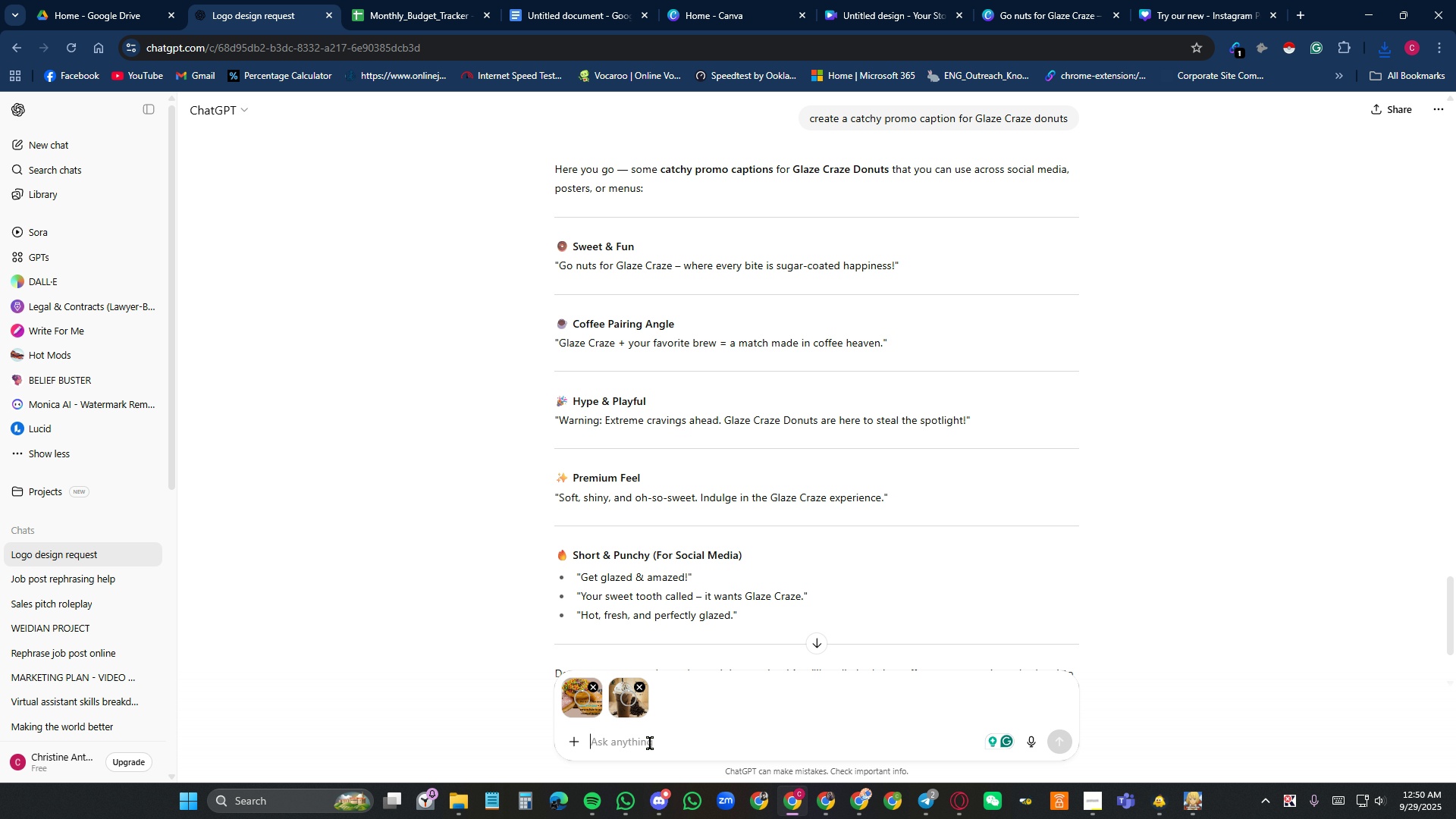 
left_click([650, 743])
 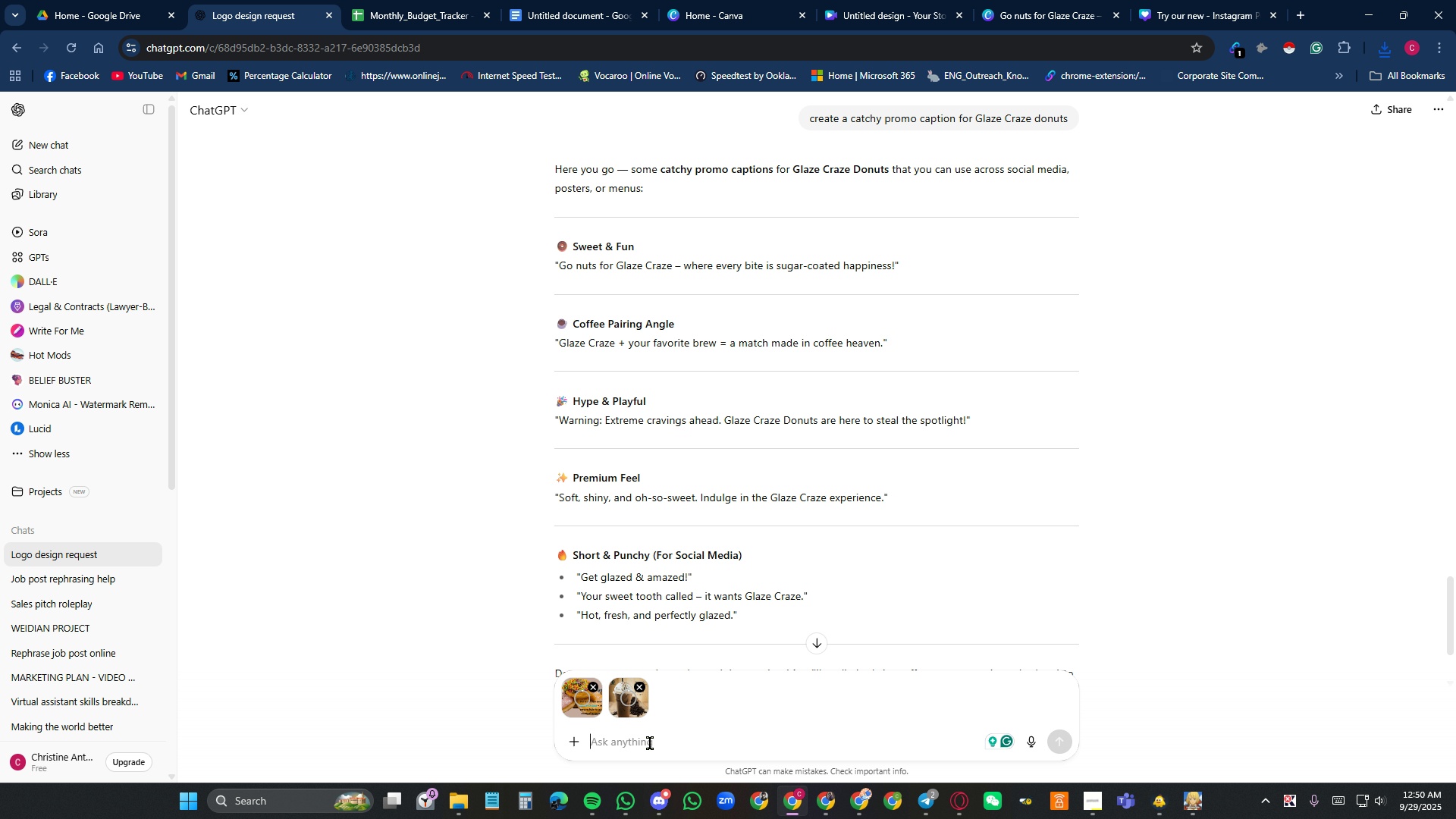 
key(Control+V)
 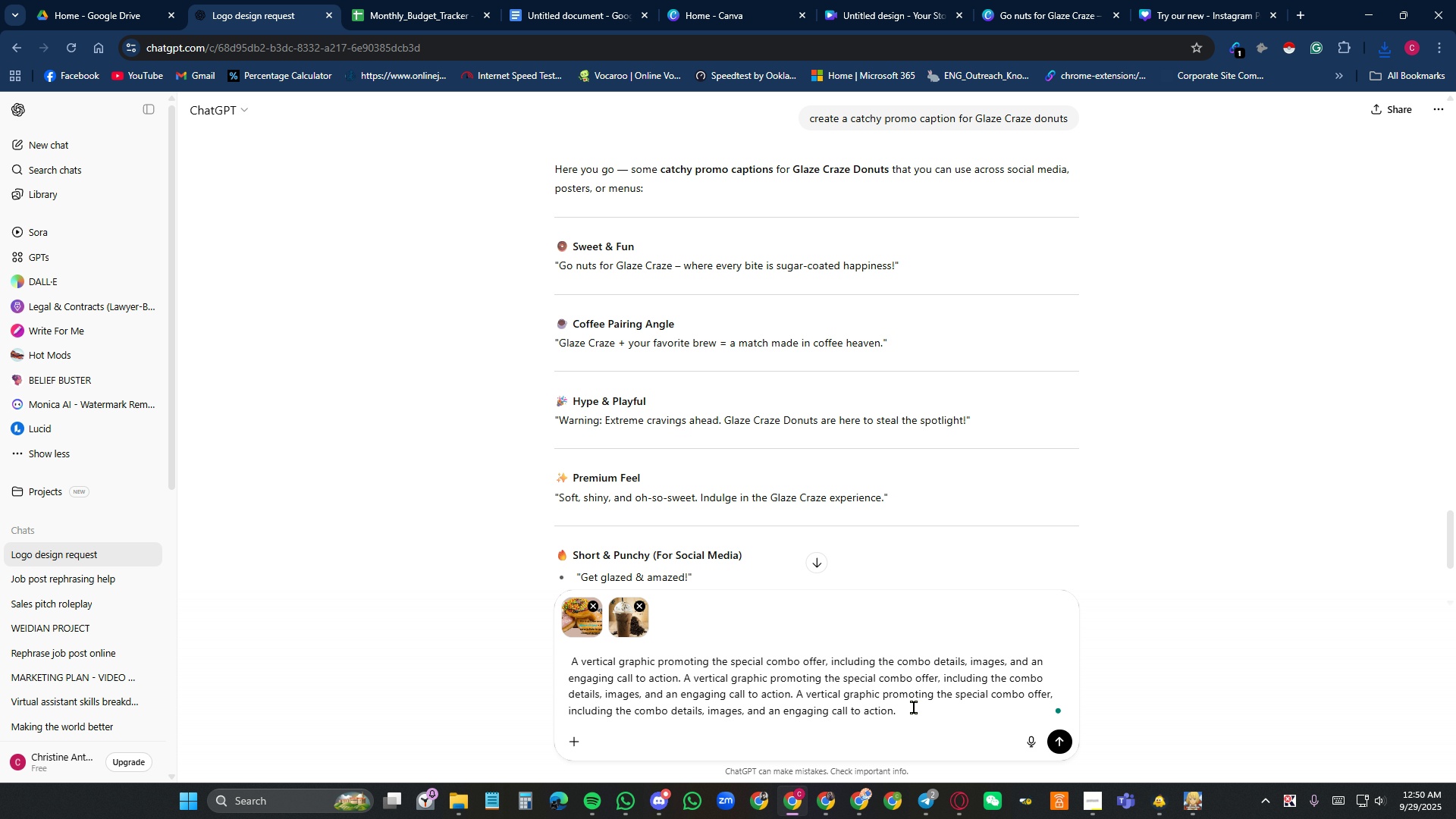 
left_click_drag(start_coordinate=[795, 695], to_coordinate=[809, 696])
 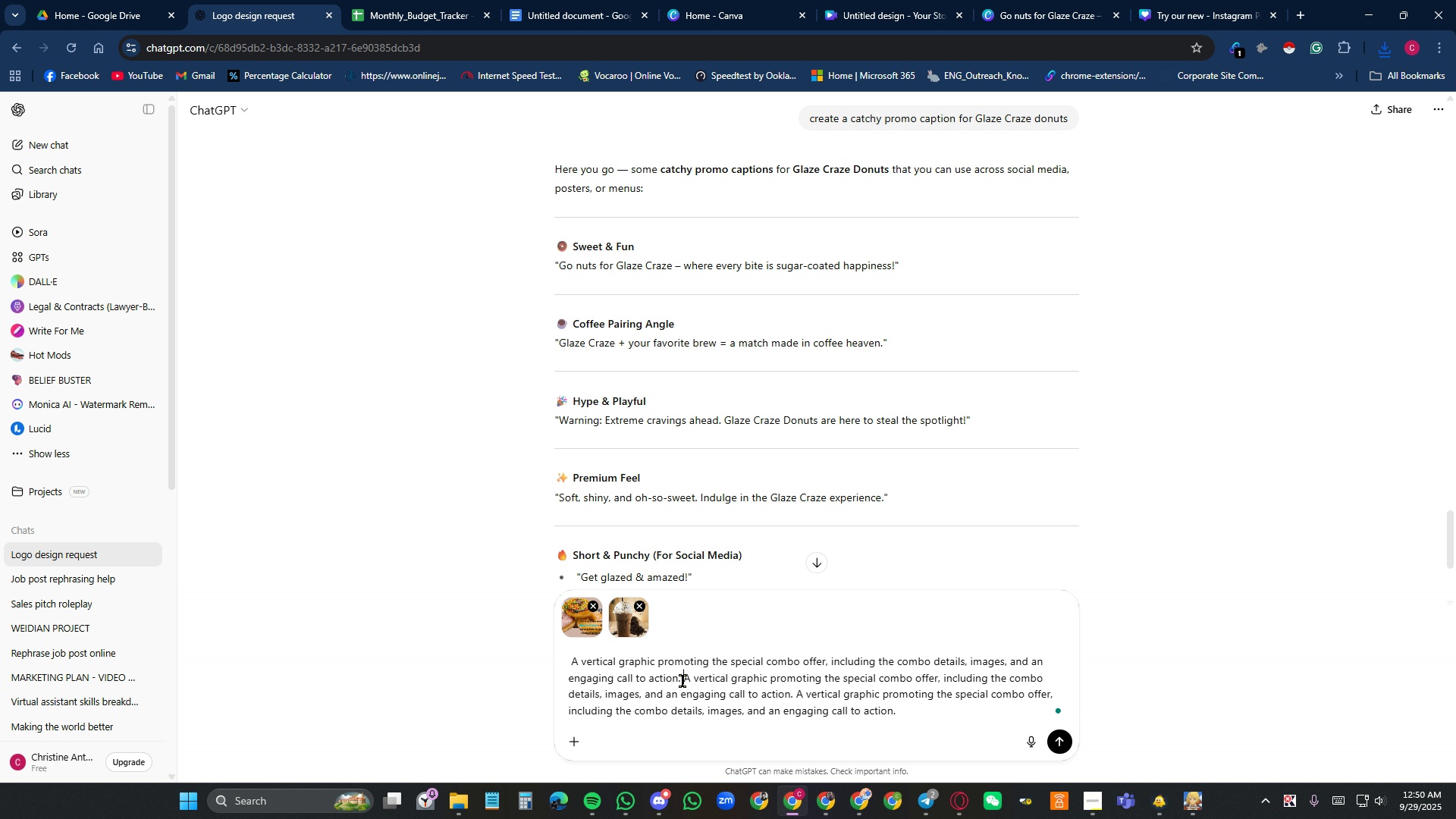 
left_click_drag(start_coordinate=[682, 681], to_coordinate=[945, 725])
 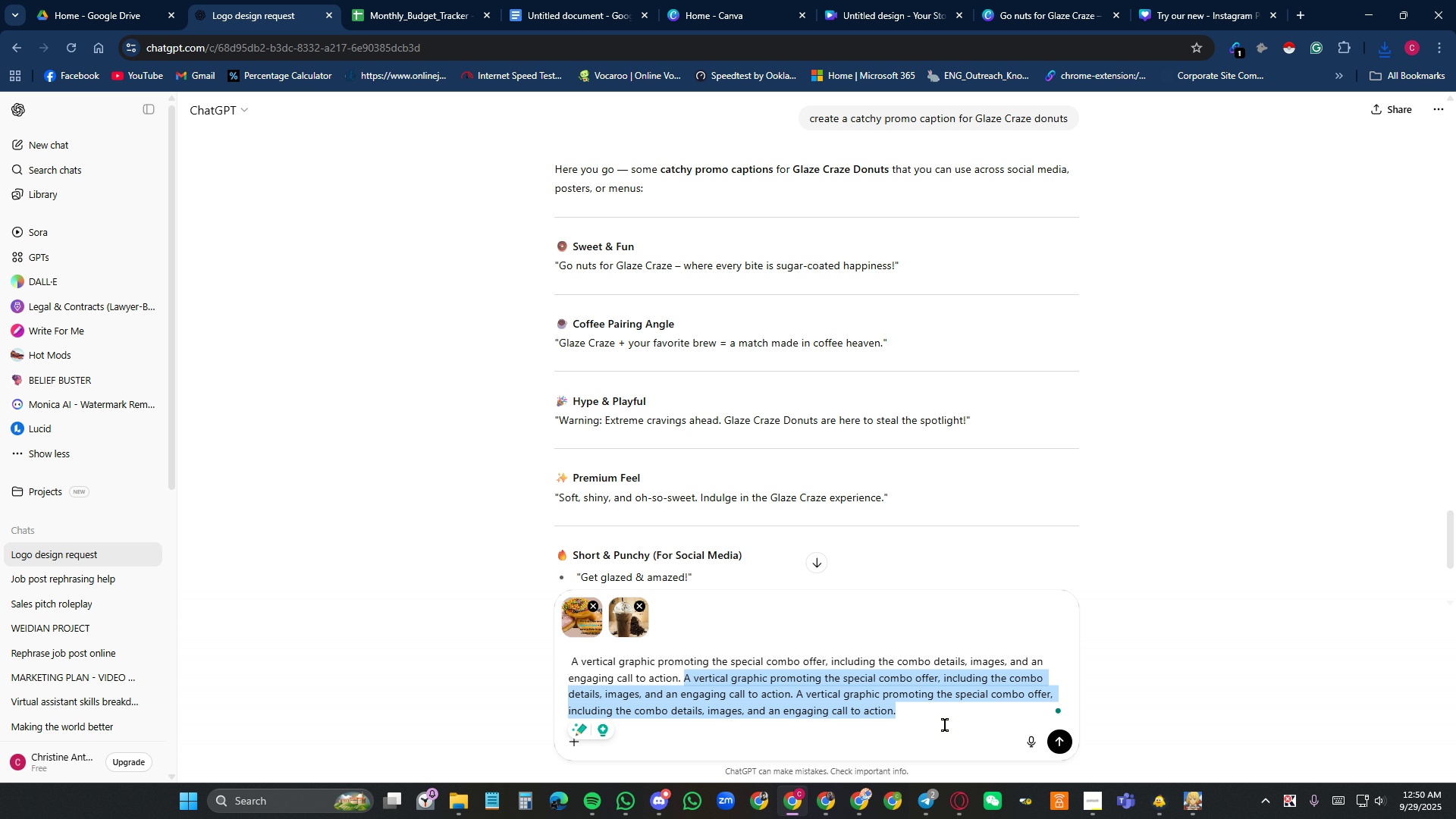 
key(Delete)
 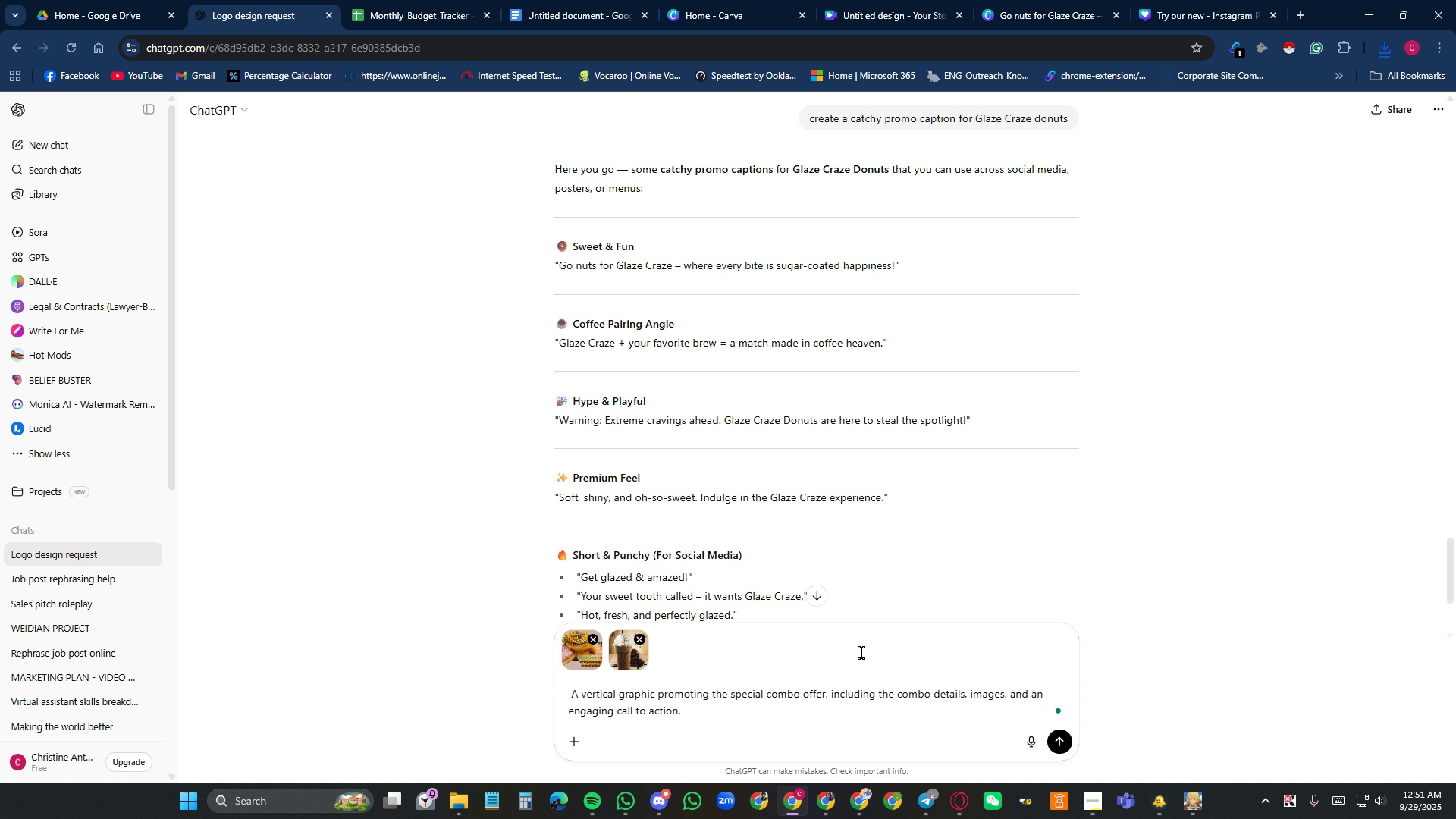 
wait(14.61)
 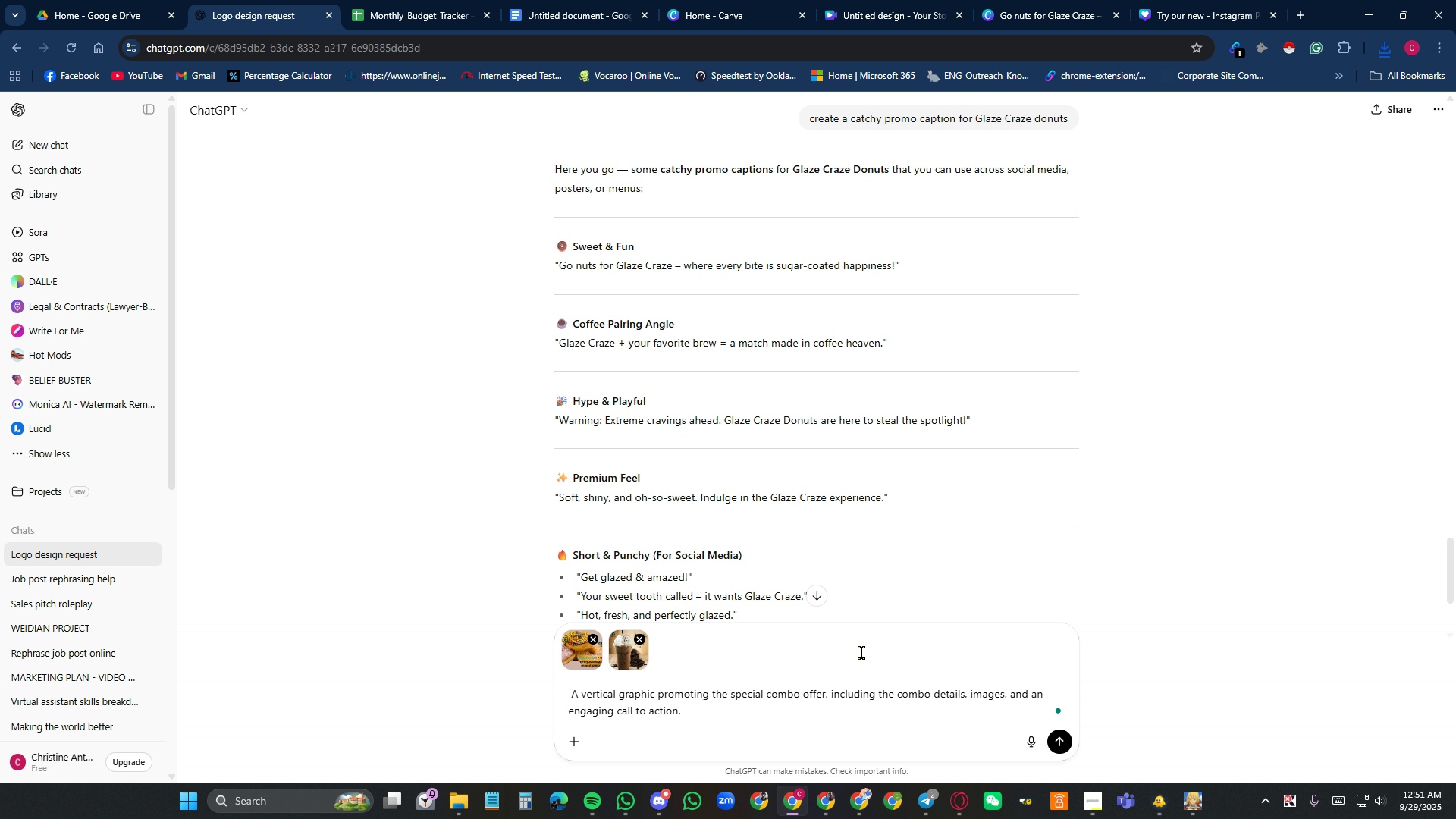 
left_click([1062, 739])
 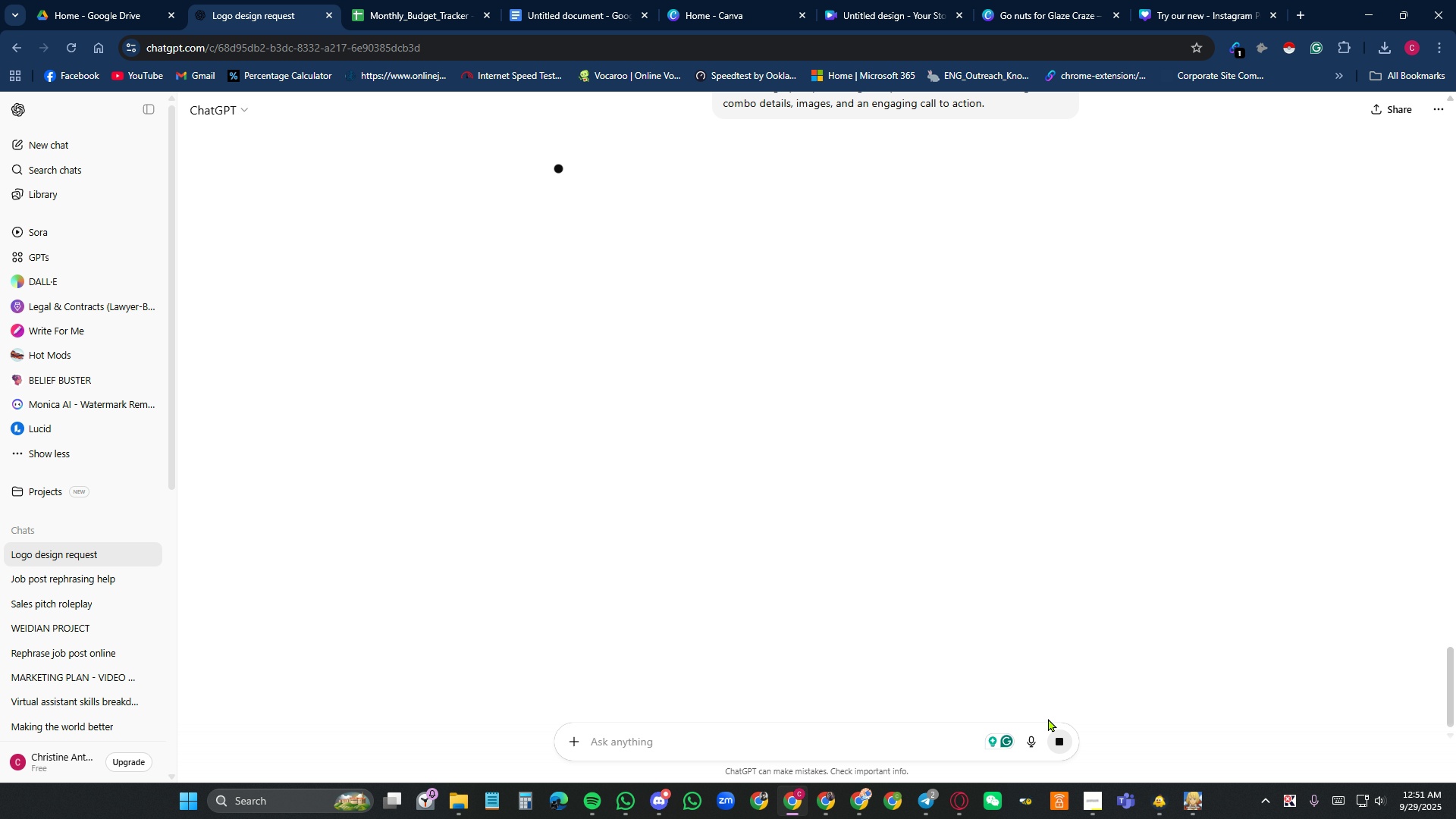 
wait(14.22)
 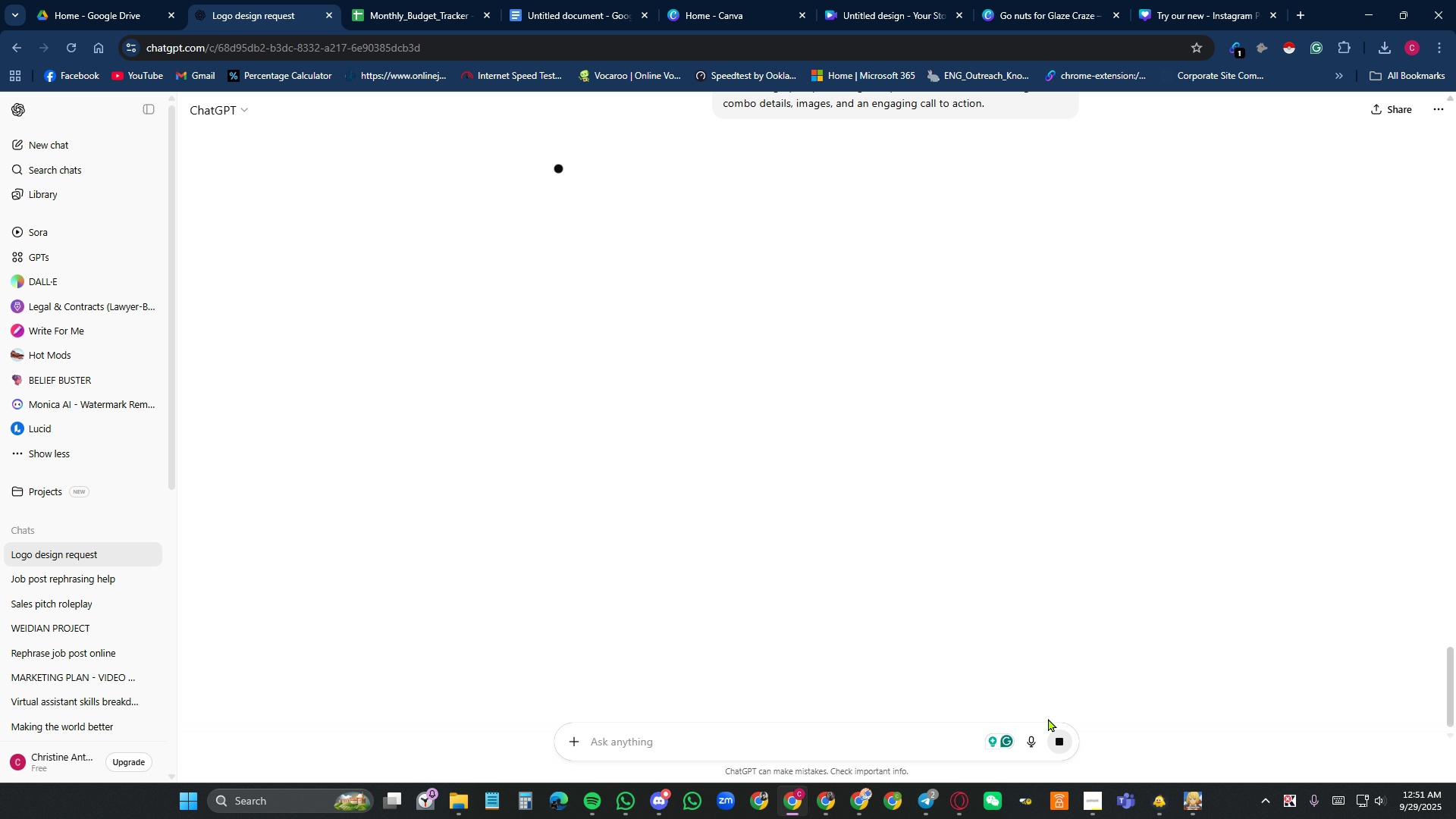 
mouse_move([871, 1])
 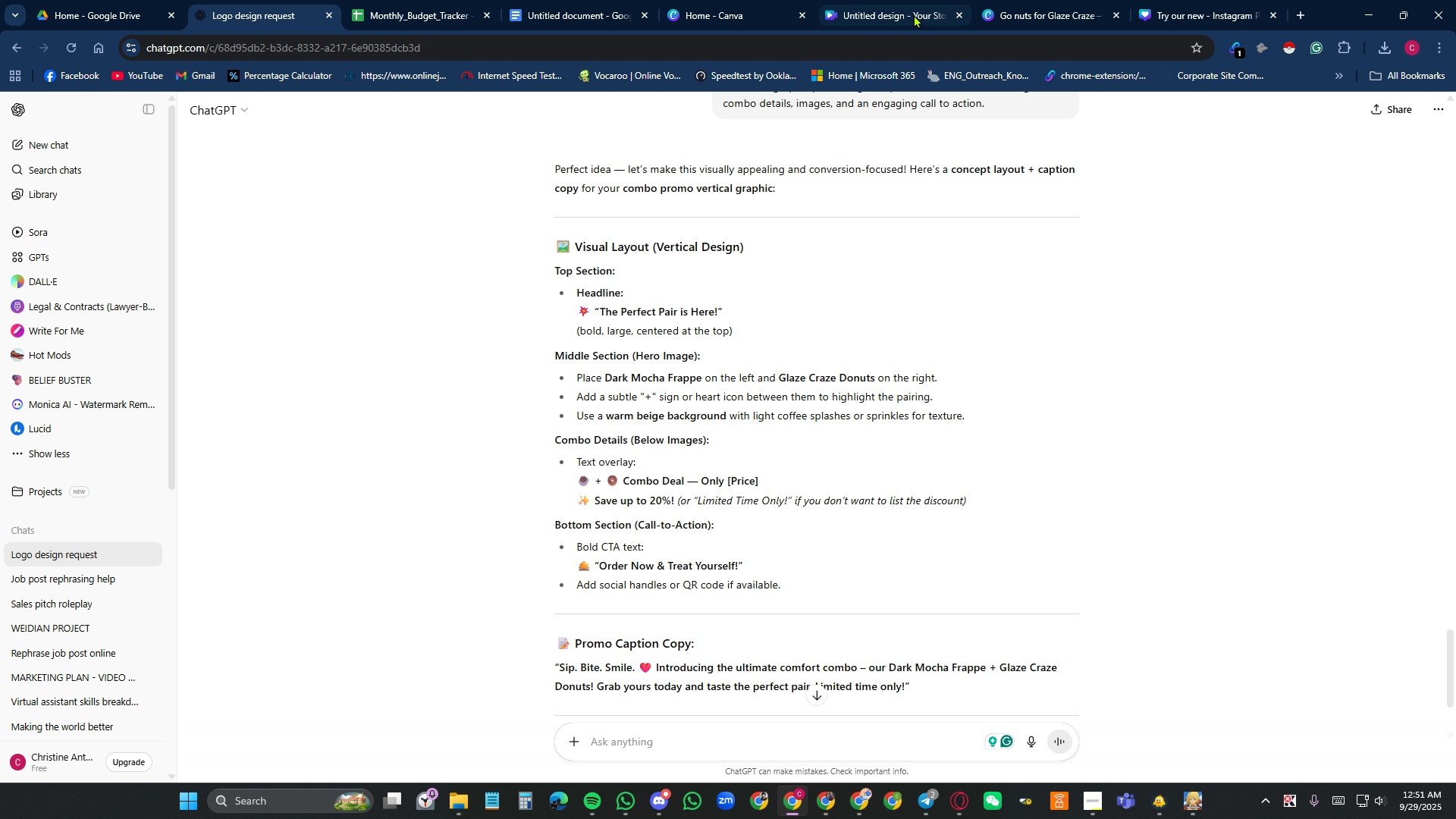 
wait(7.1)
 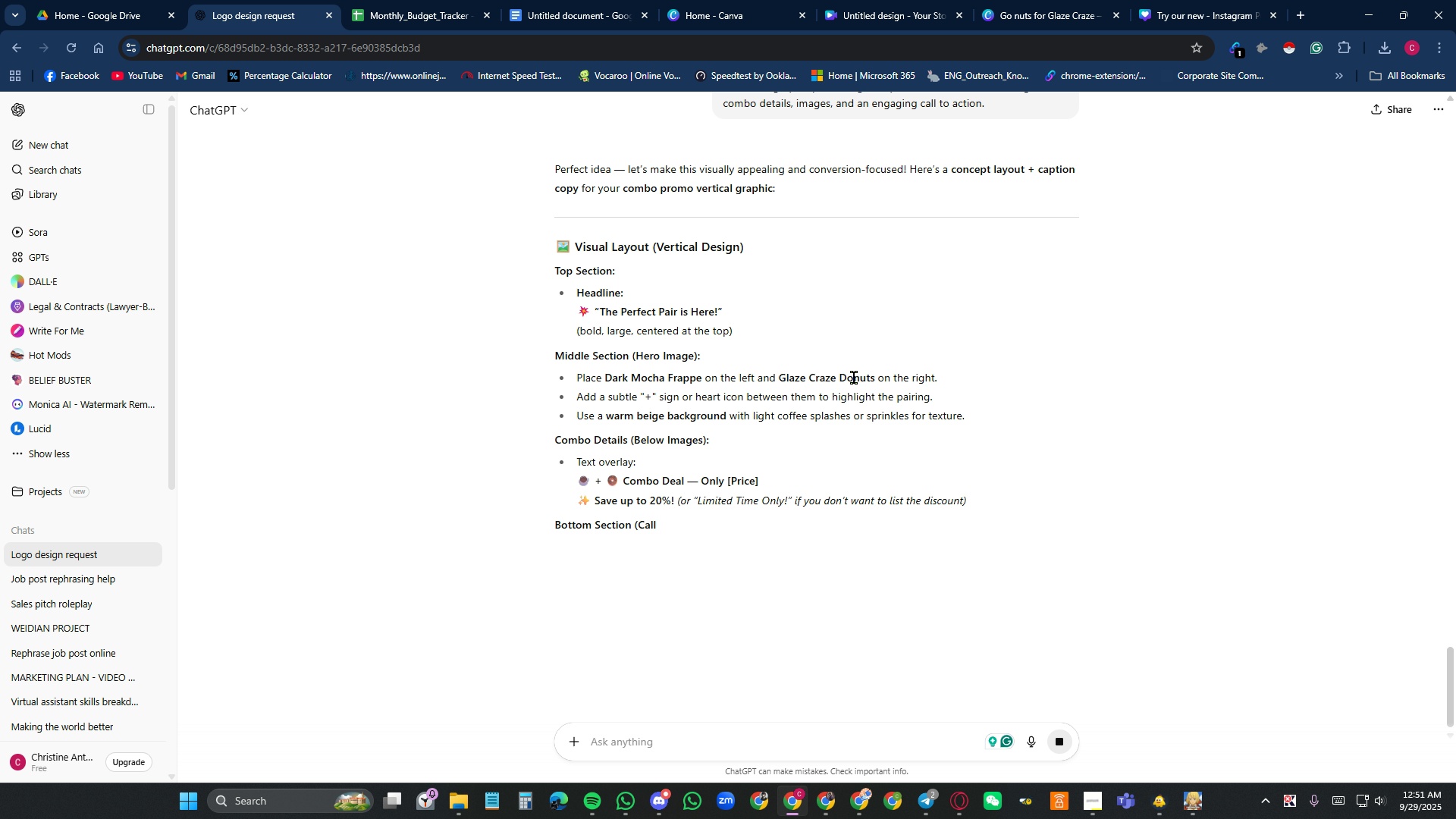 
left_click([912, 15])
 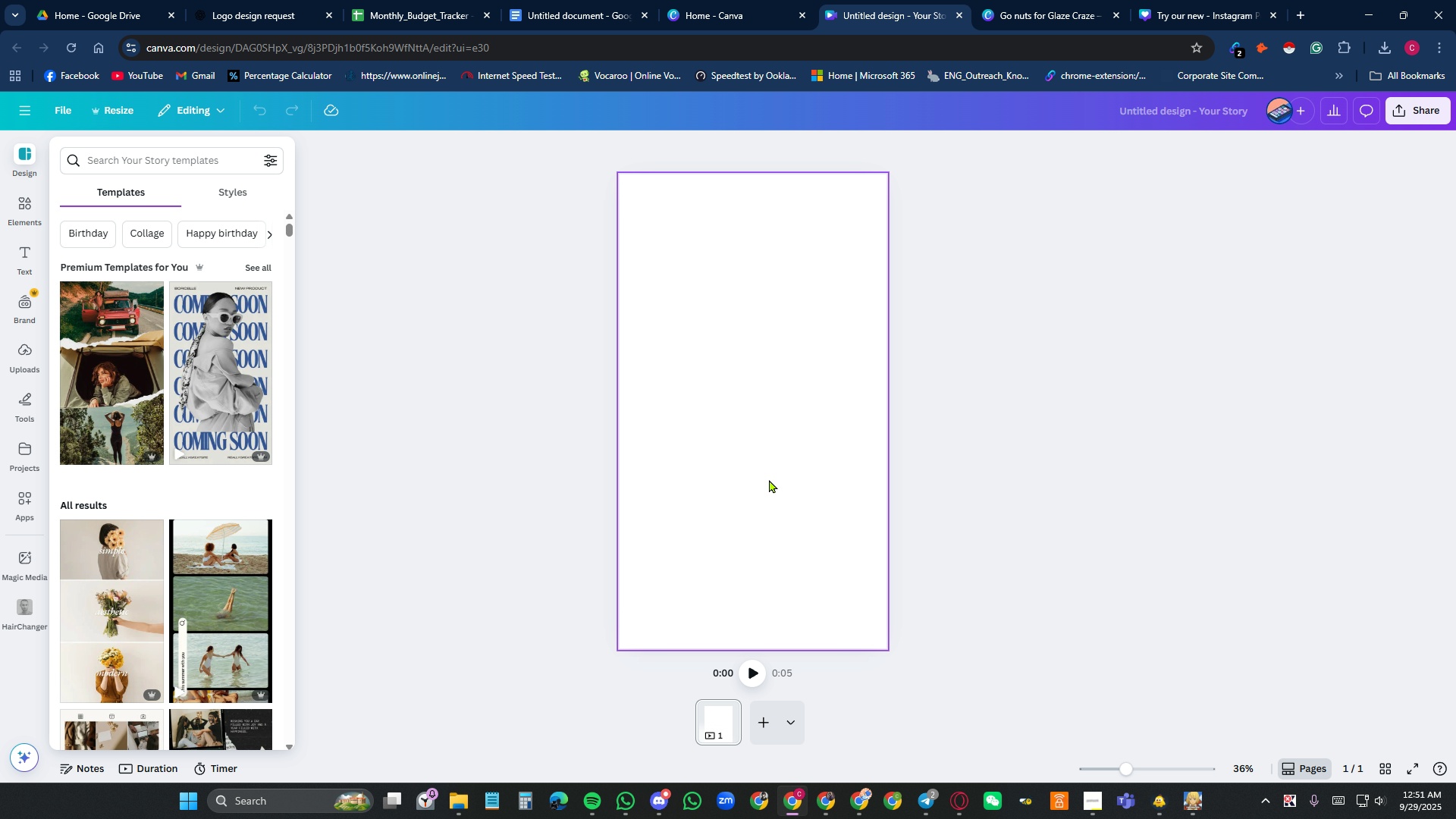 
left_click([769, 479])
 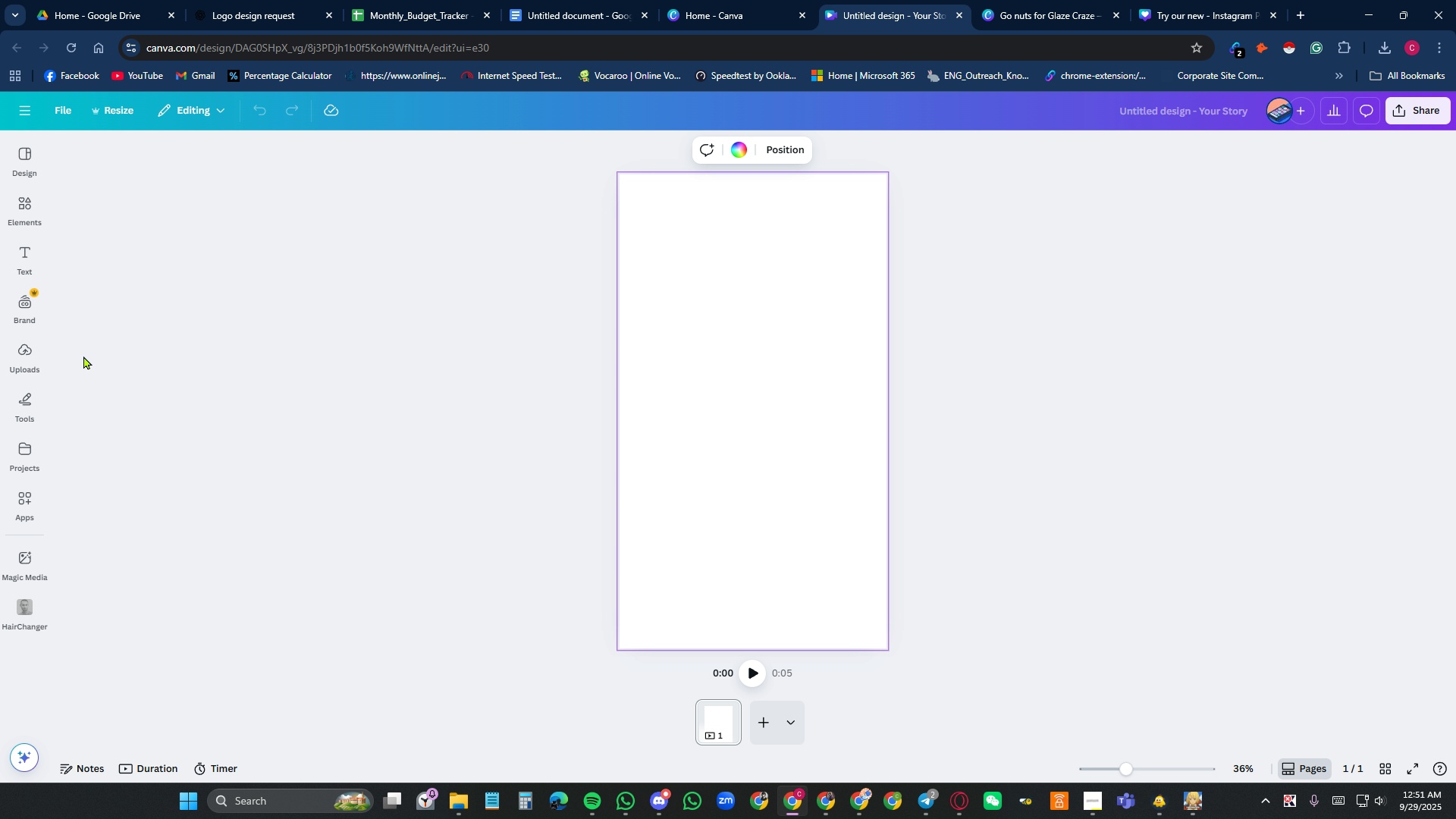 
mouse_move([36, 343])
 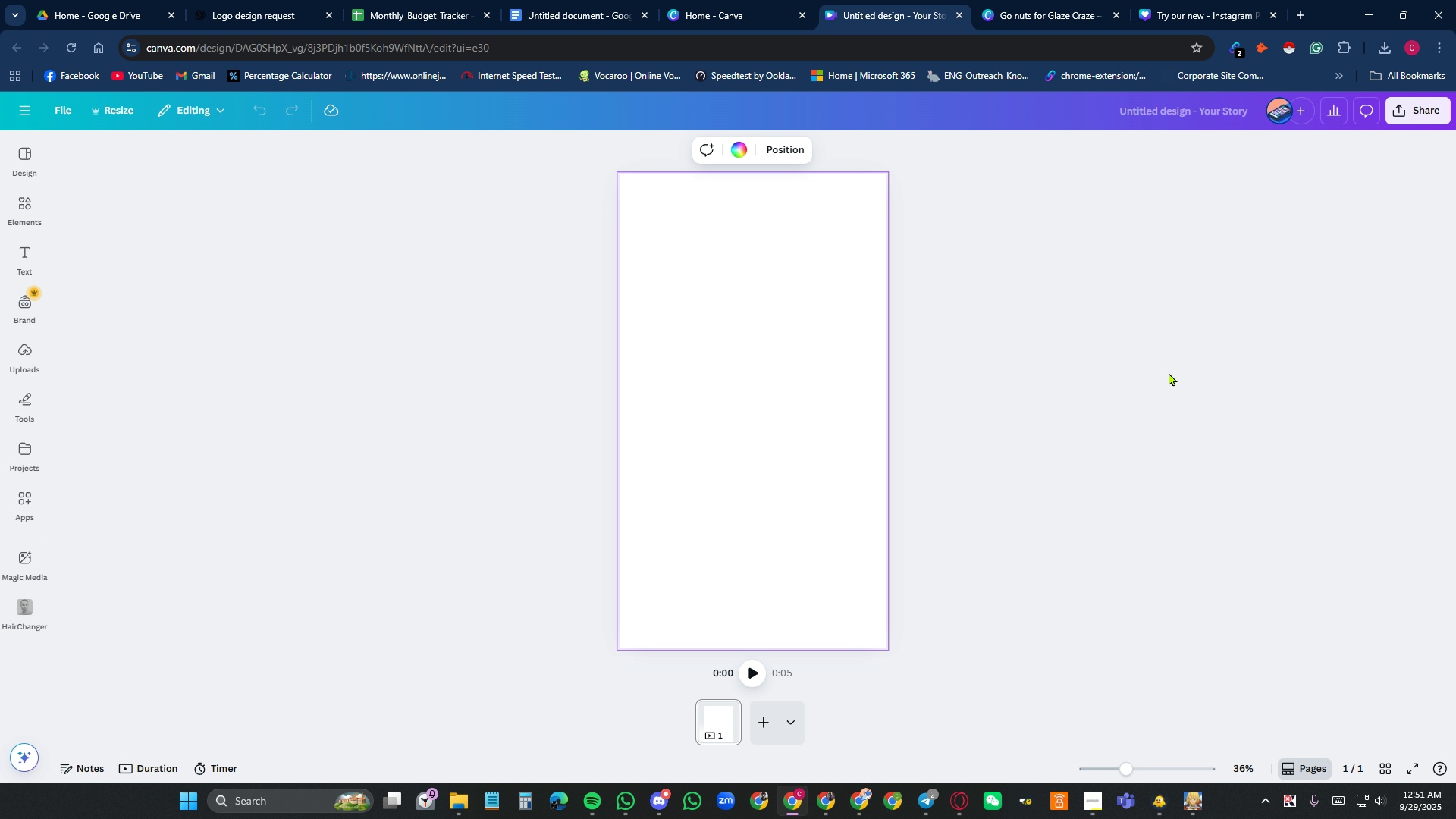 
left_click([1169, 372])
 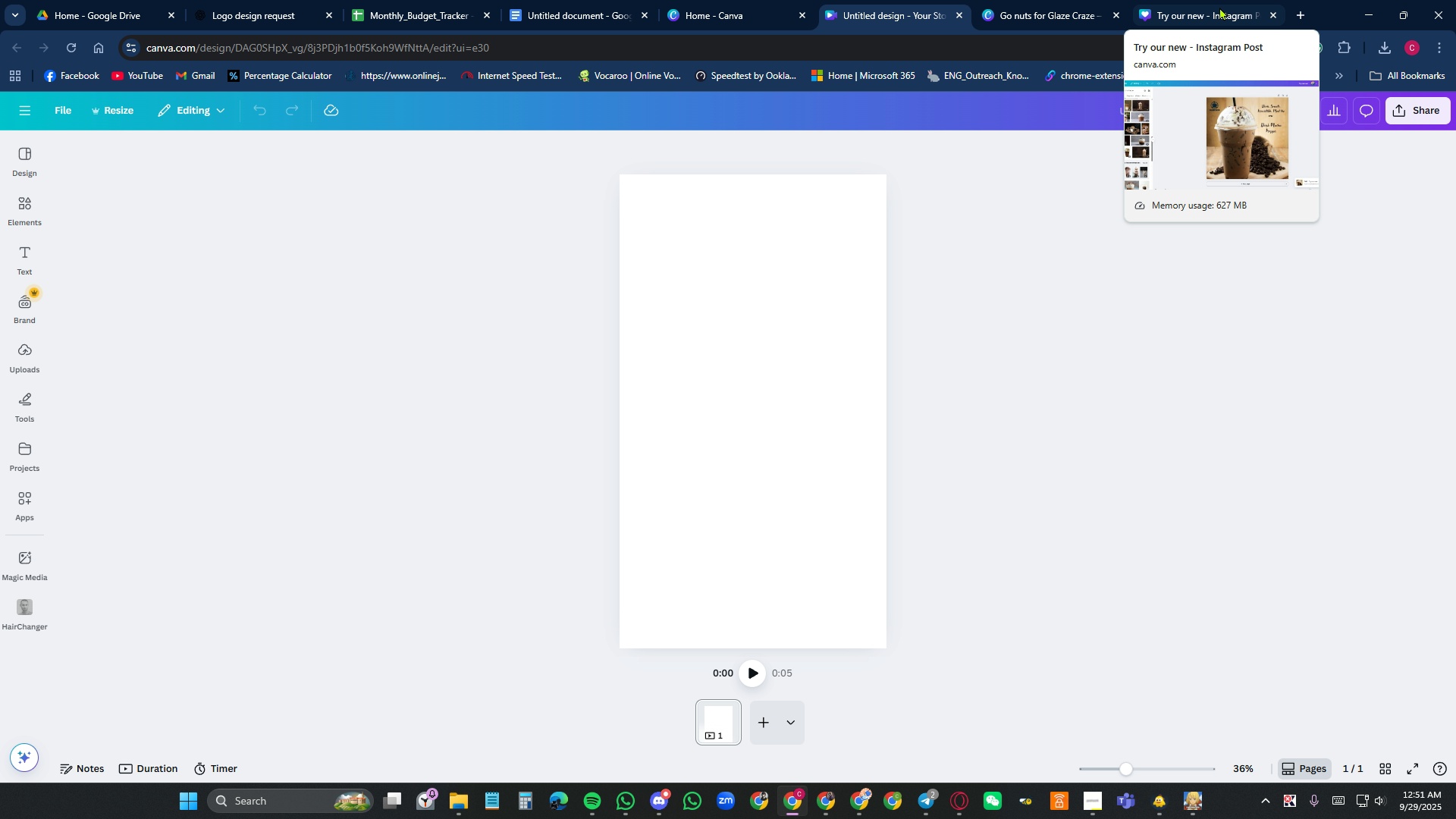 
left_click([1219, 7])
 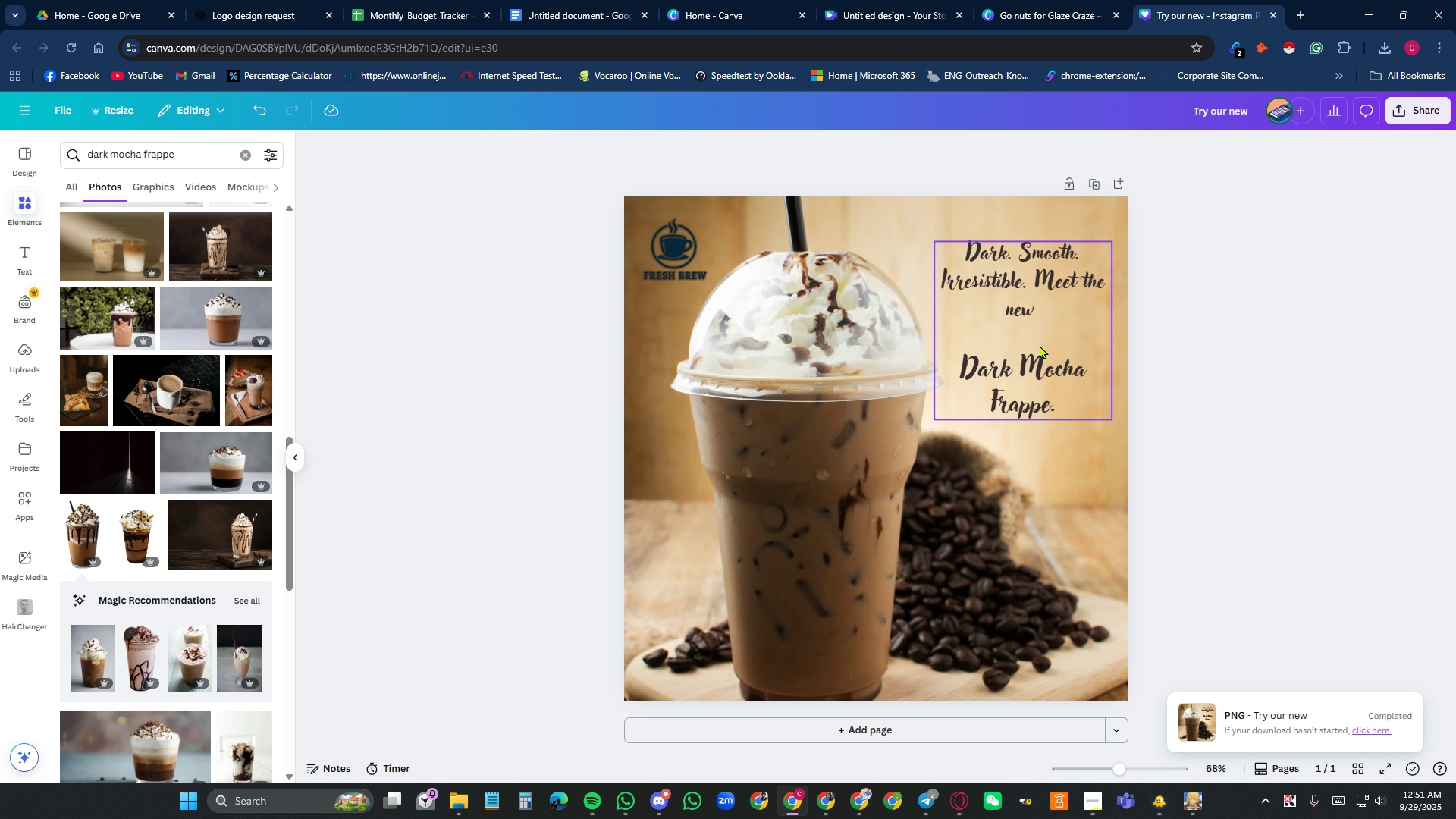 
wait(8.74)
 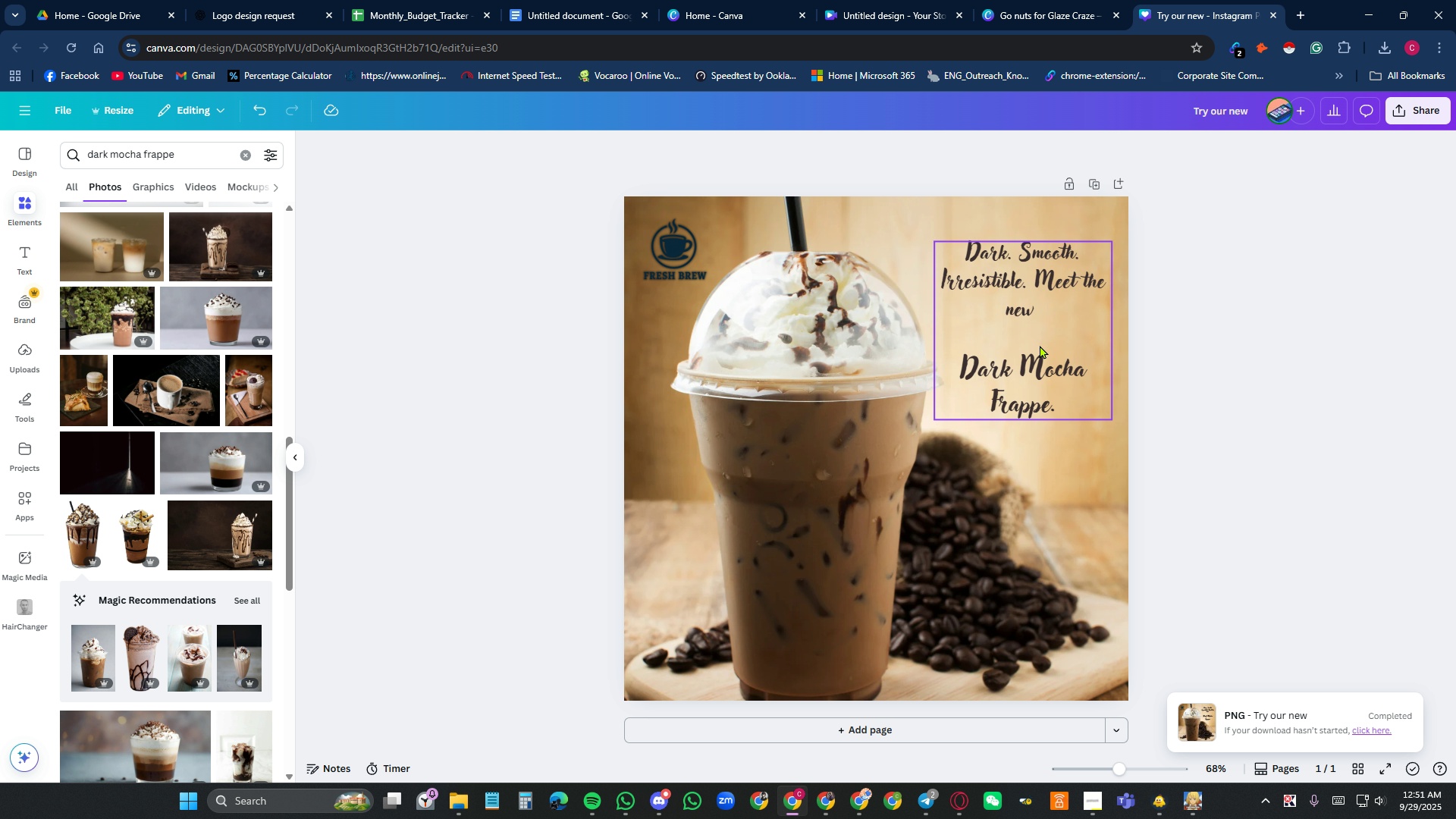 
left_click([428, 322])
 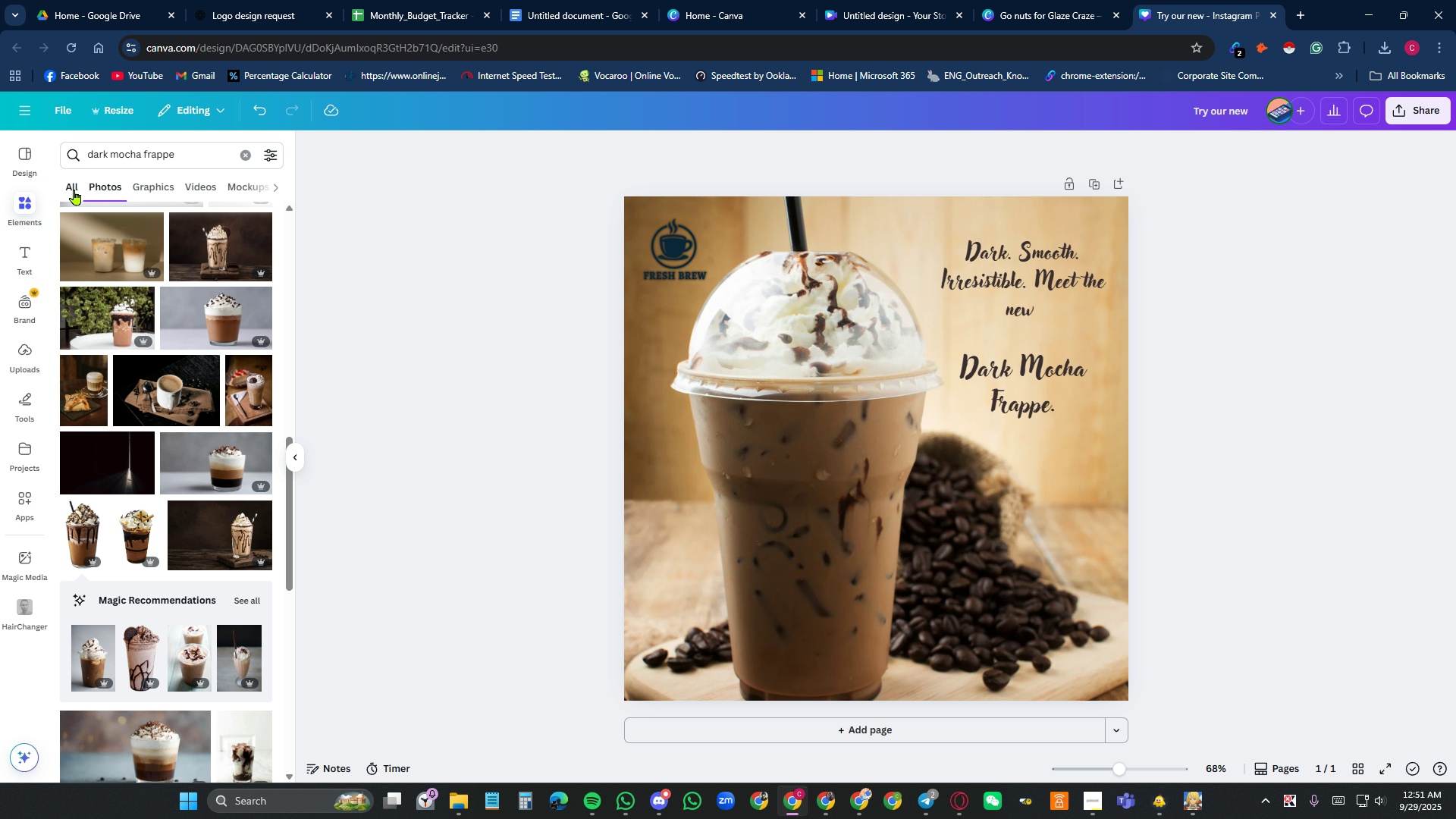 
left_click([74, 190])
 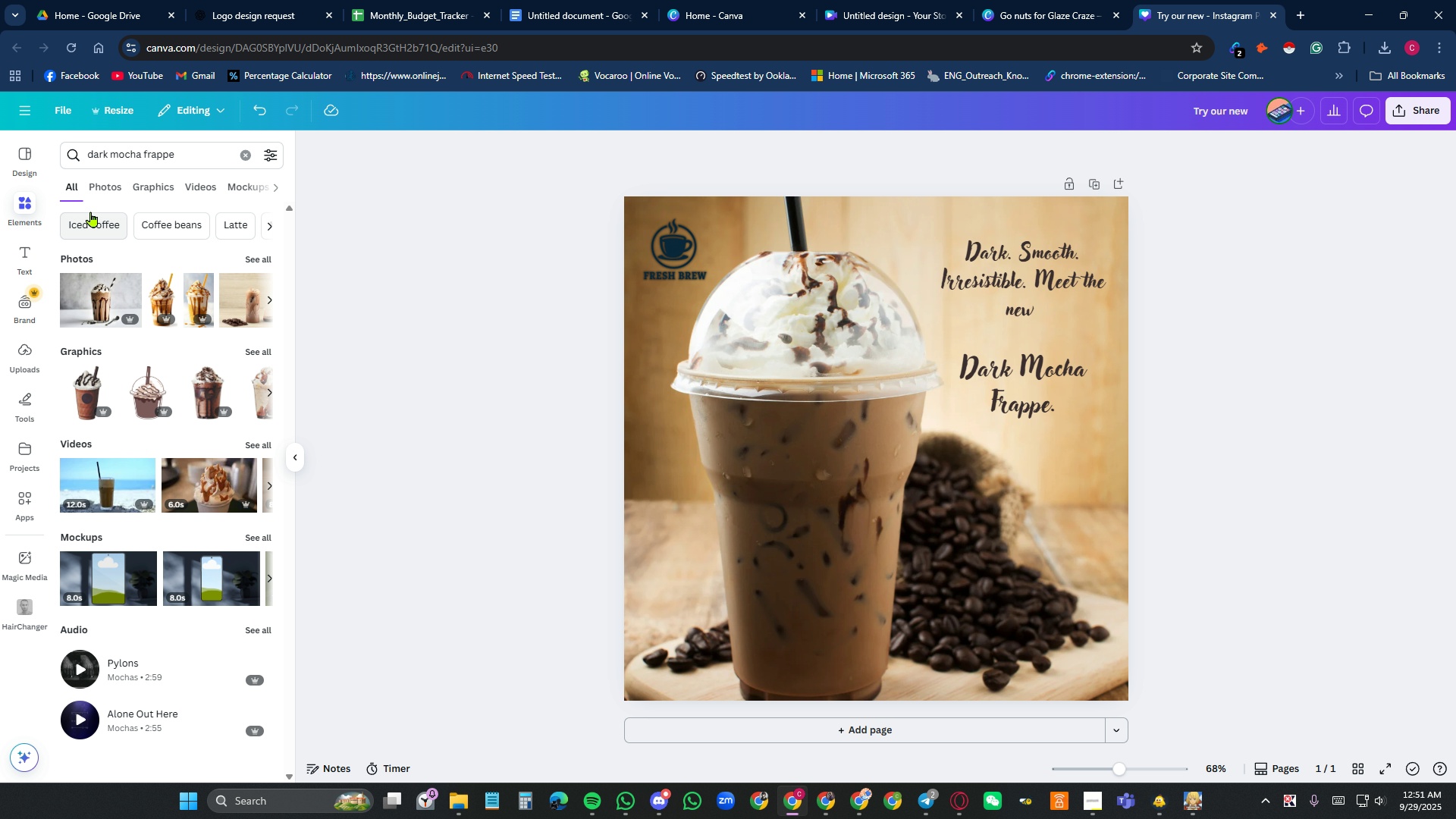 
scroll: coordinate [138, 318], scroll_direction: down, amount: 3.0
 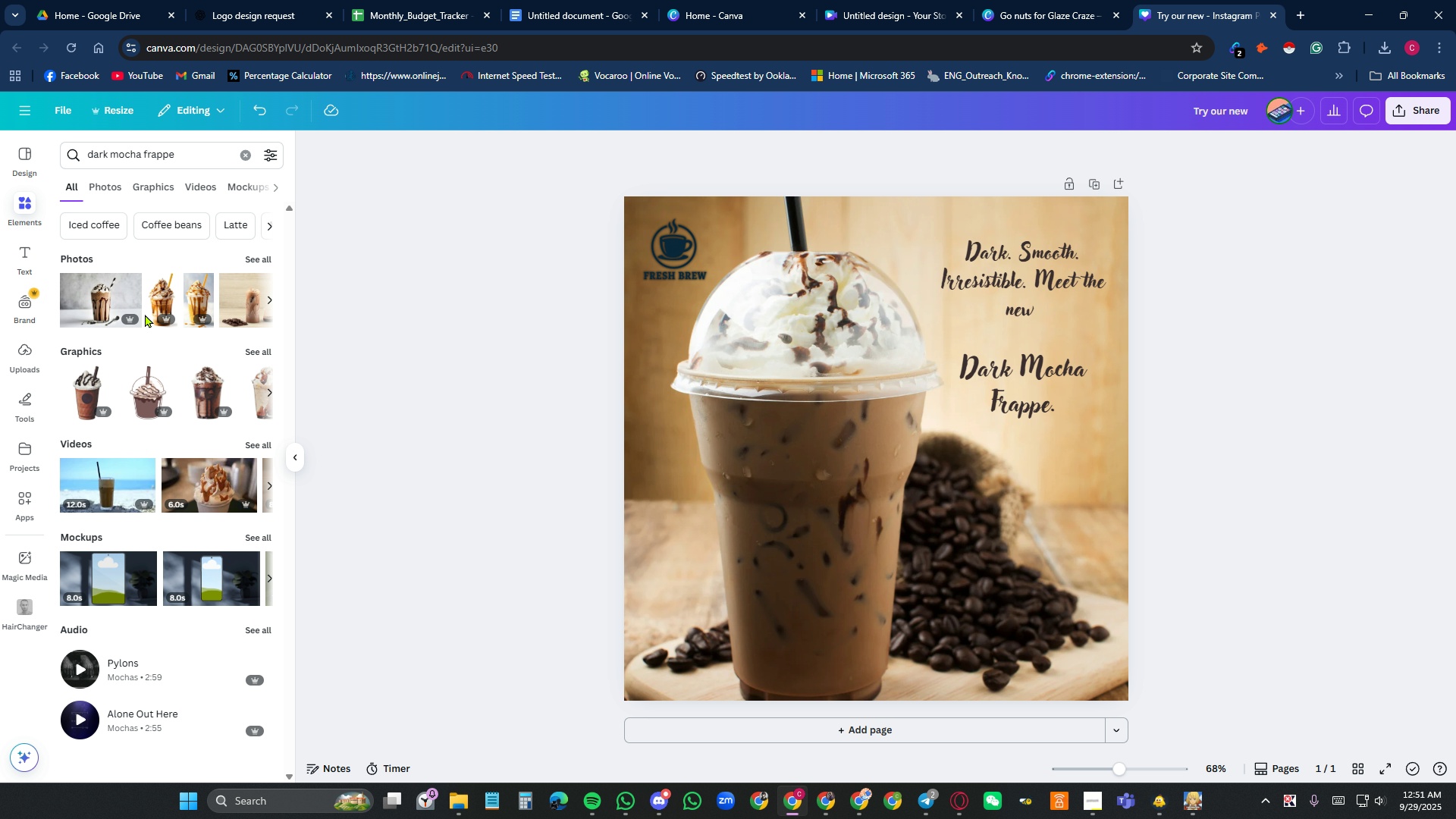 
scroll: coordinate [152, 310], scroll_direction: up, amount: 7.0
 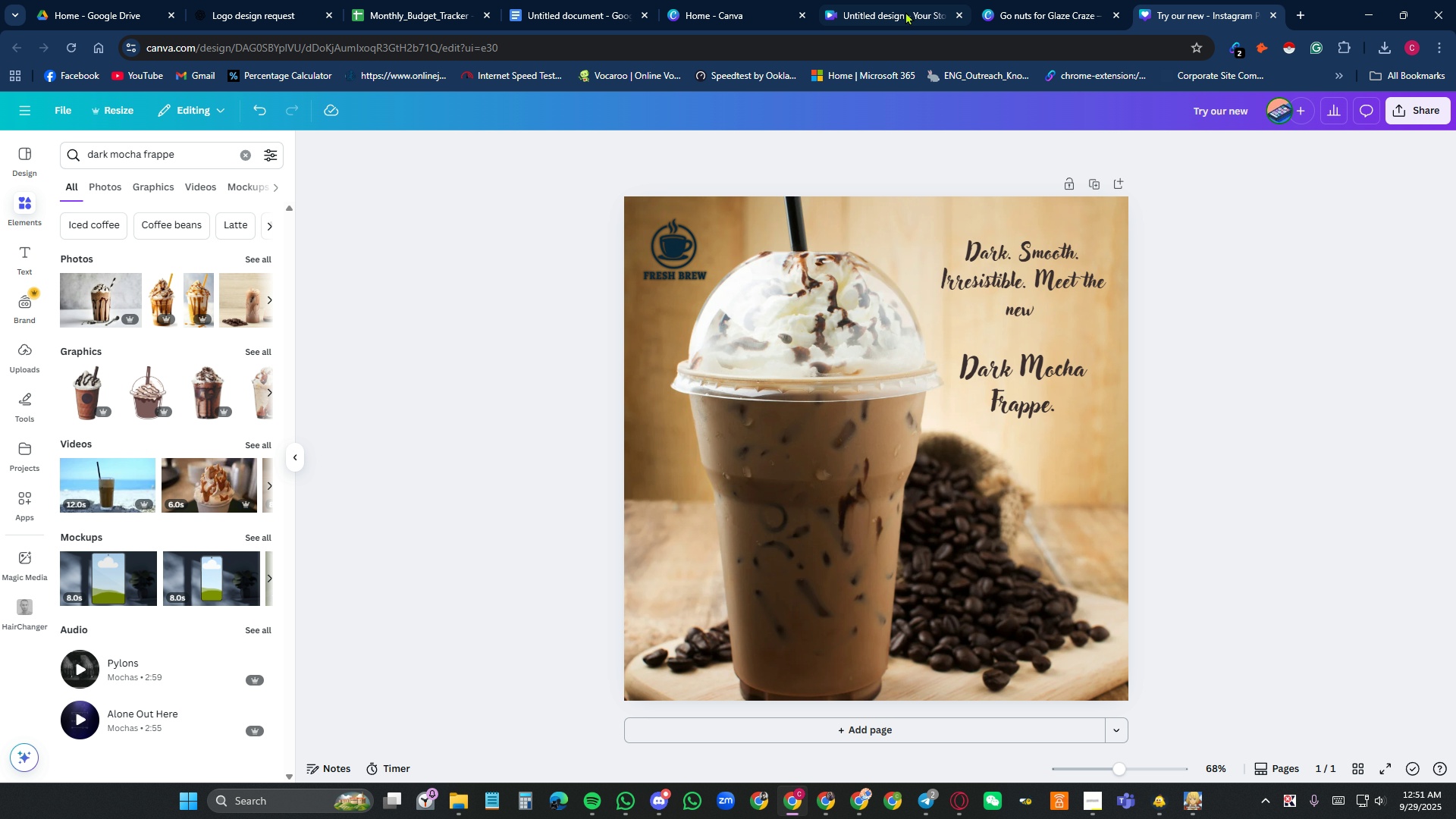 
left_click([911, 11])
 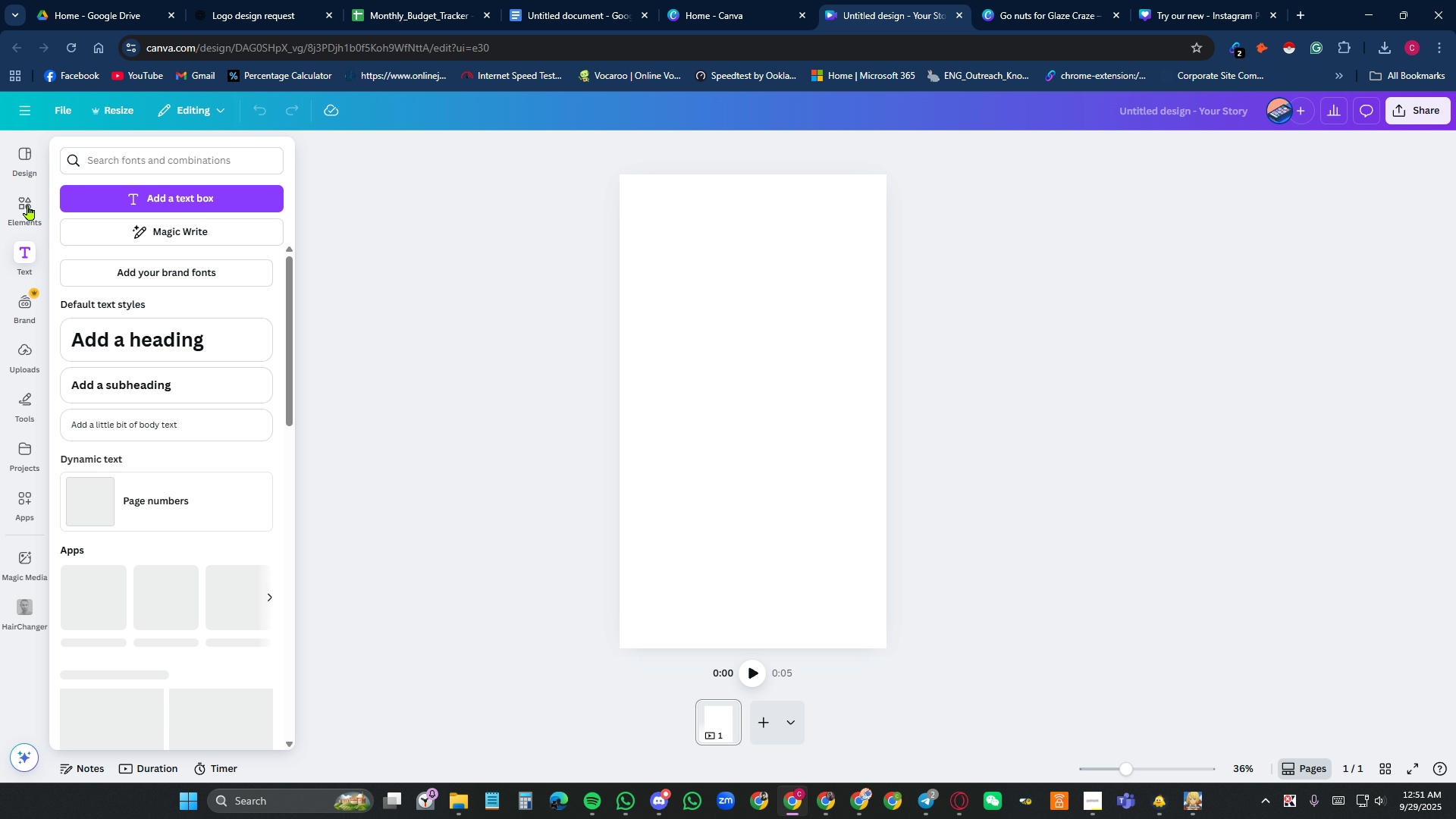 
left_click([28, 205])
 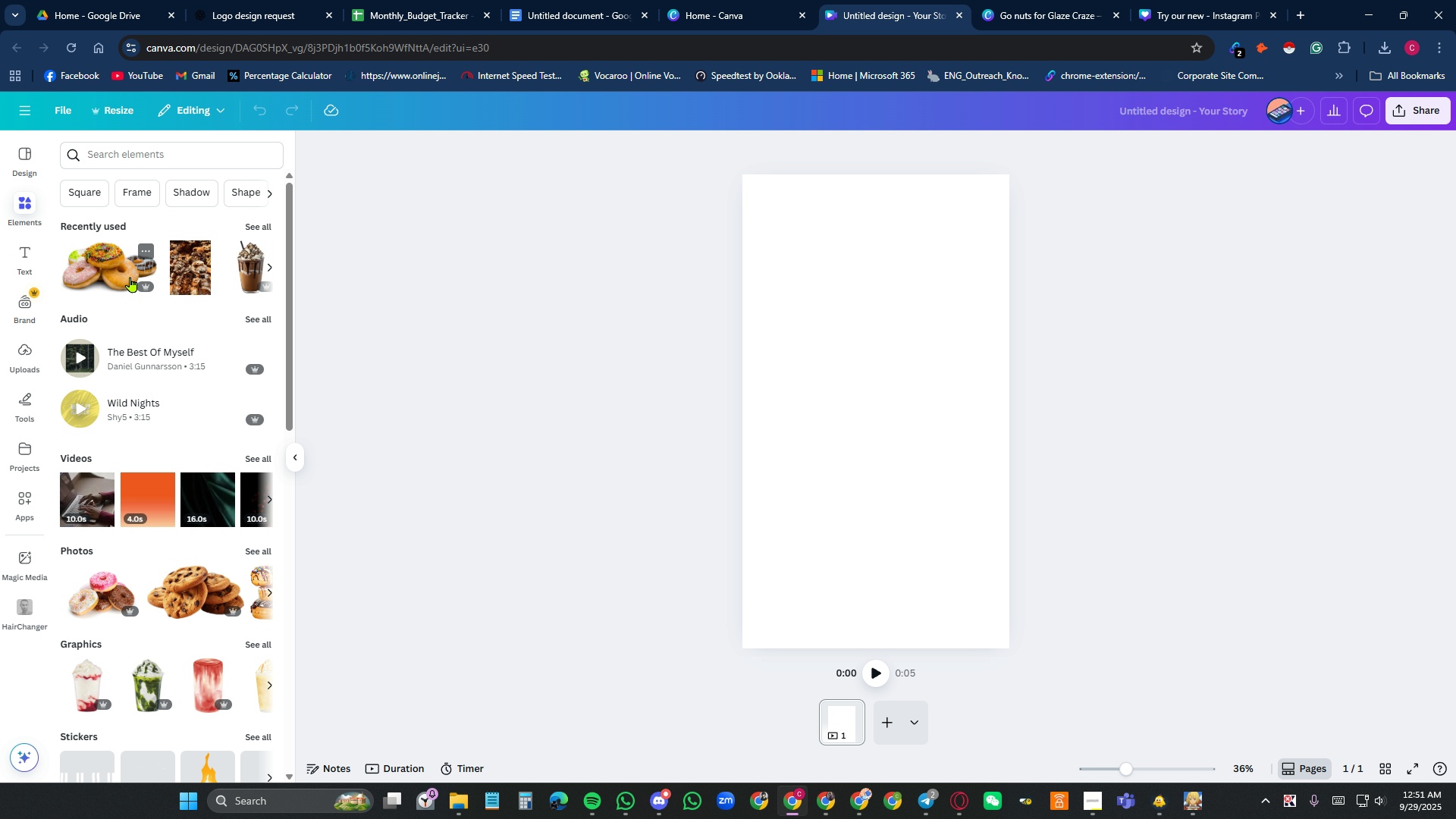 
left_click([117, 256])
 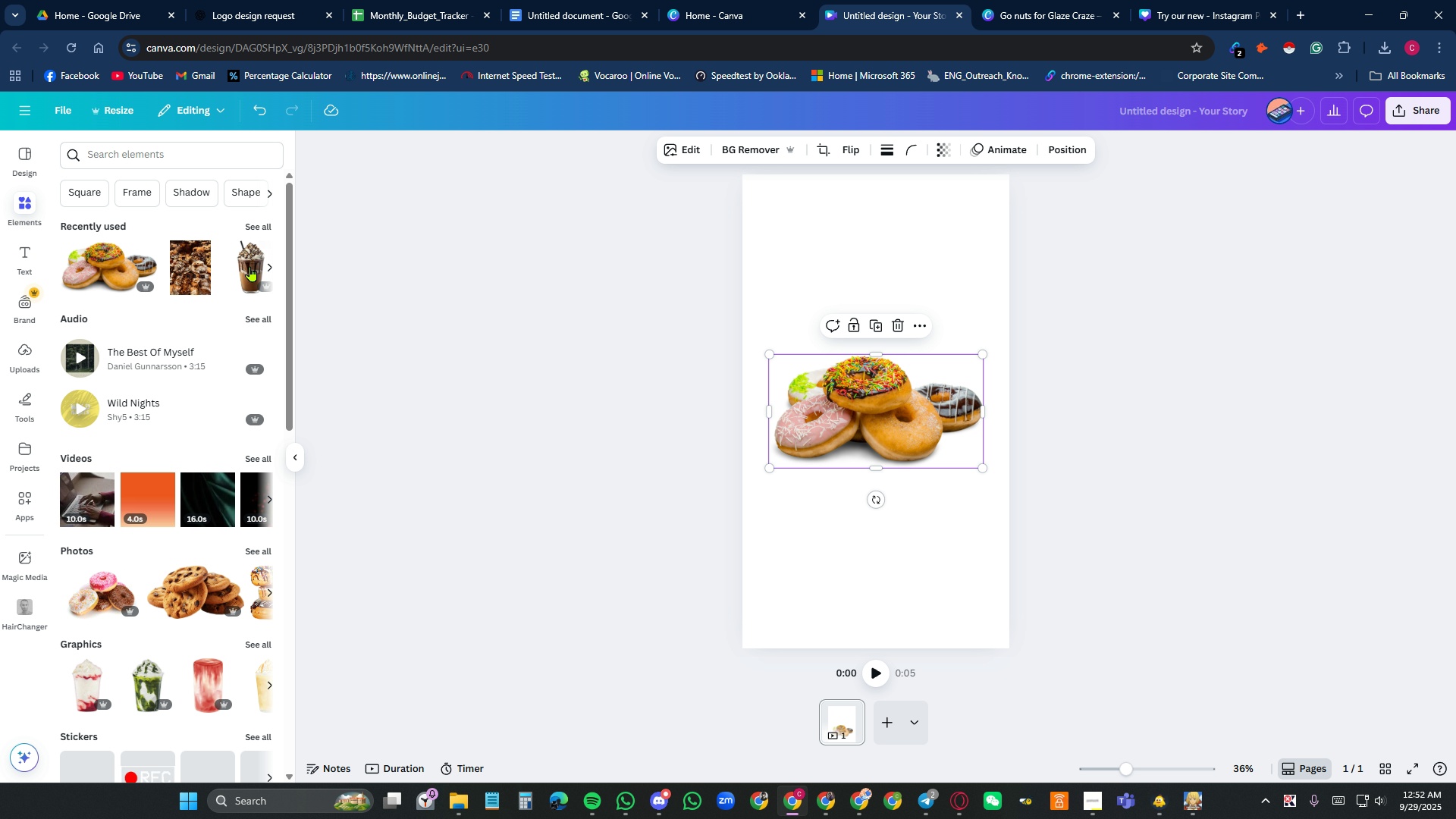 
left_click([250, 266])
 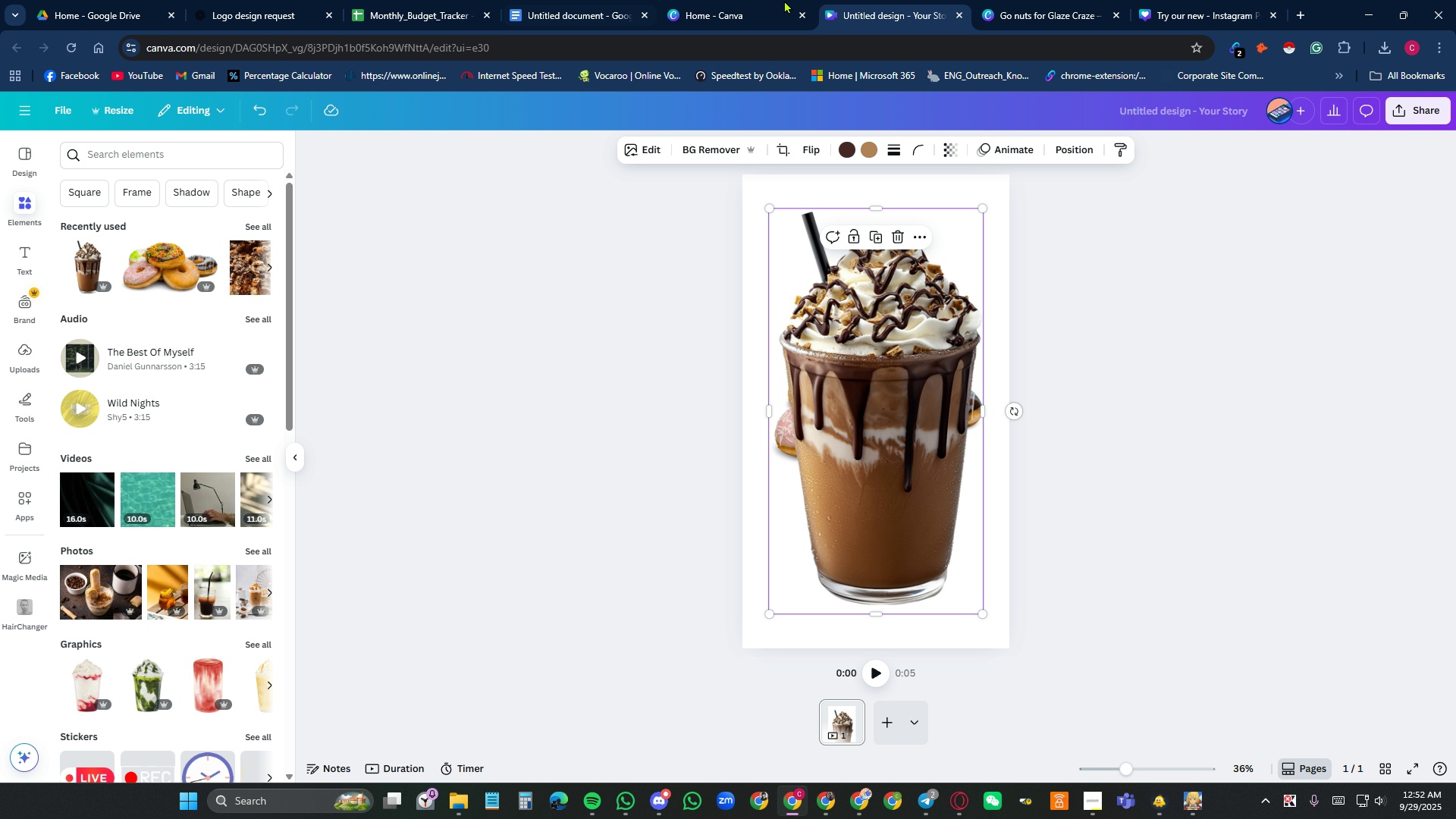 
left_click([1040, 6])
 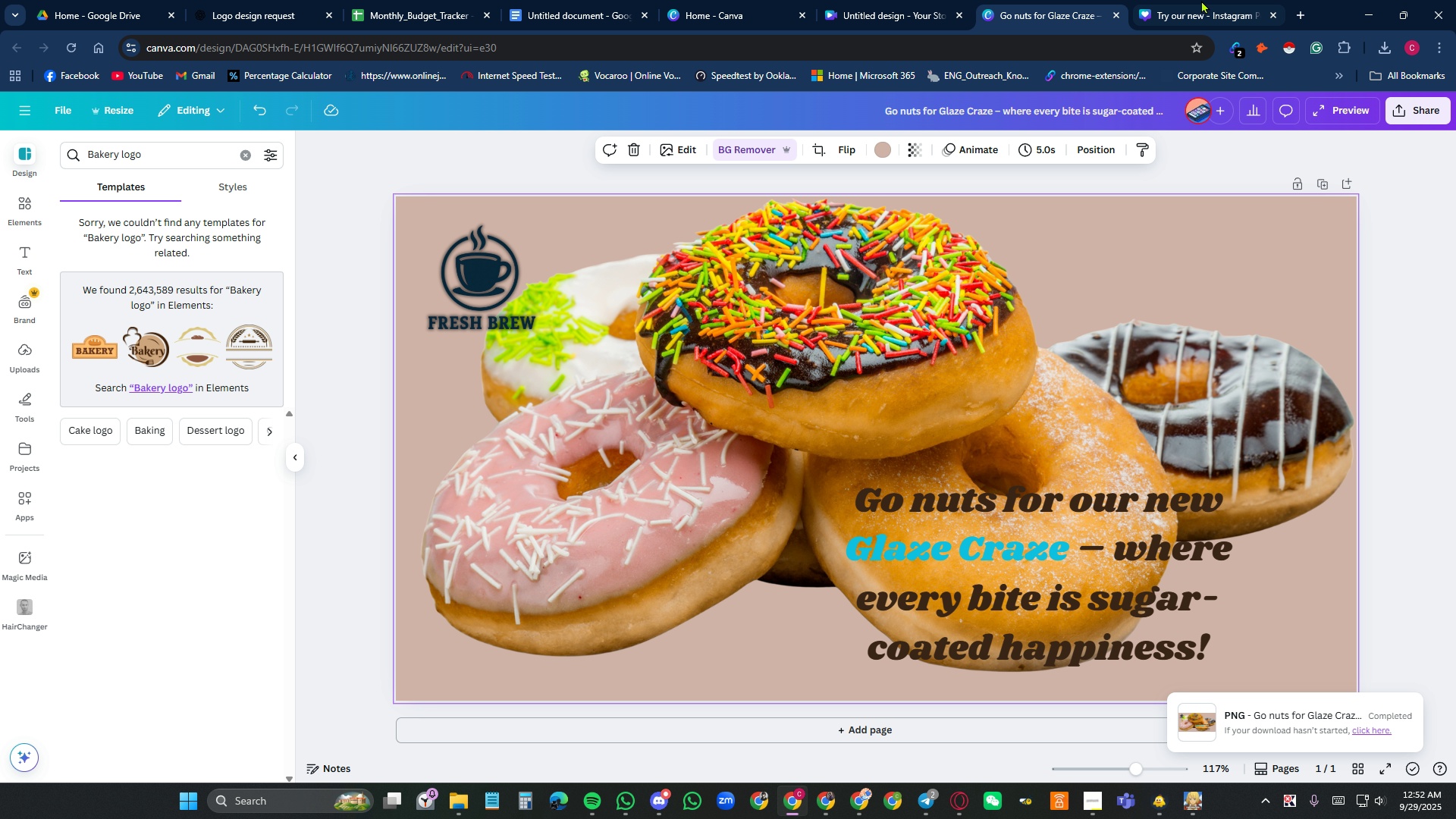 
left_click([1201, 0])
 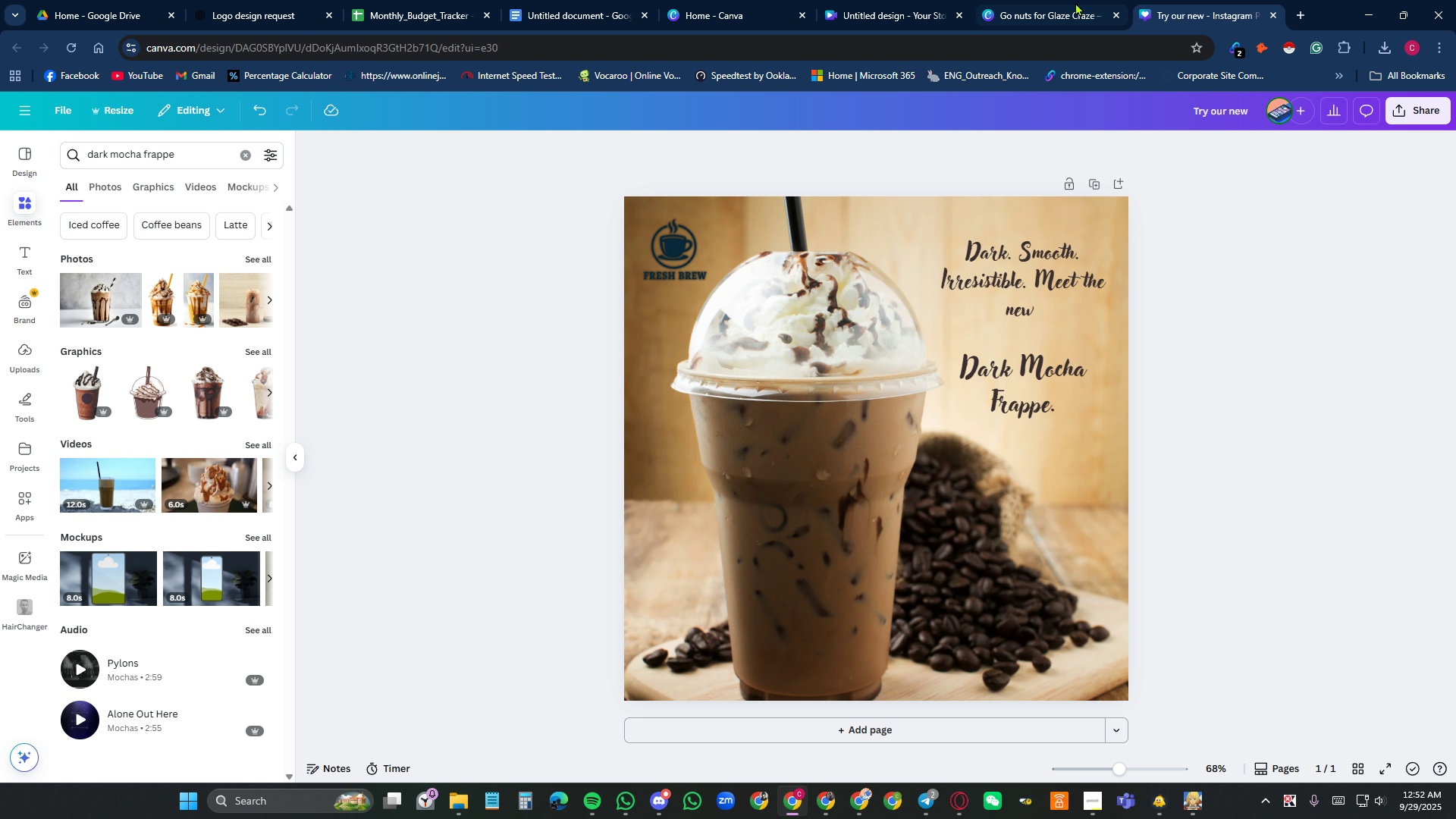 
left_click([1072, 3])
 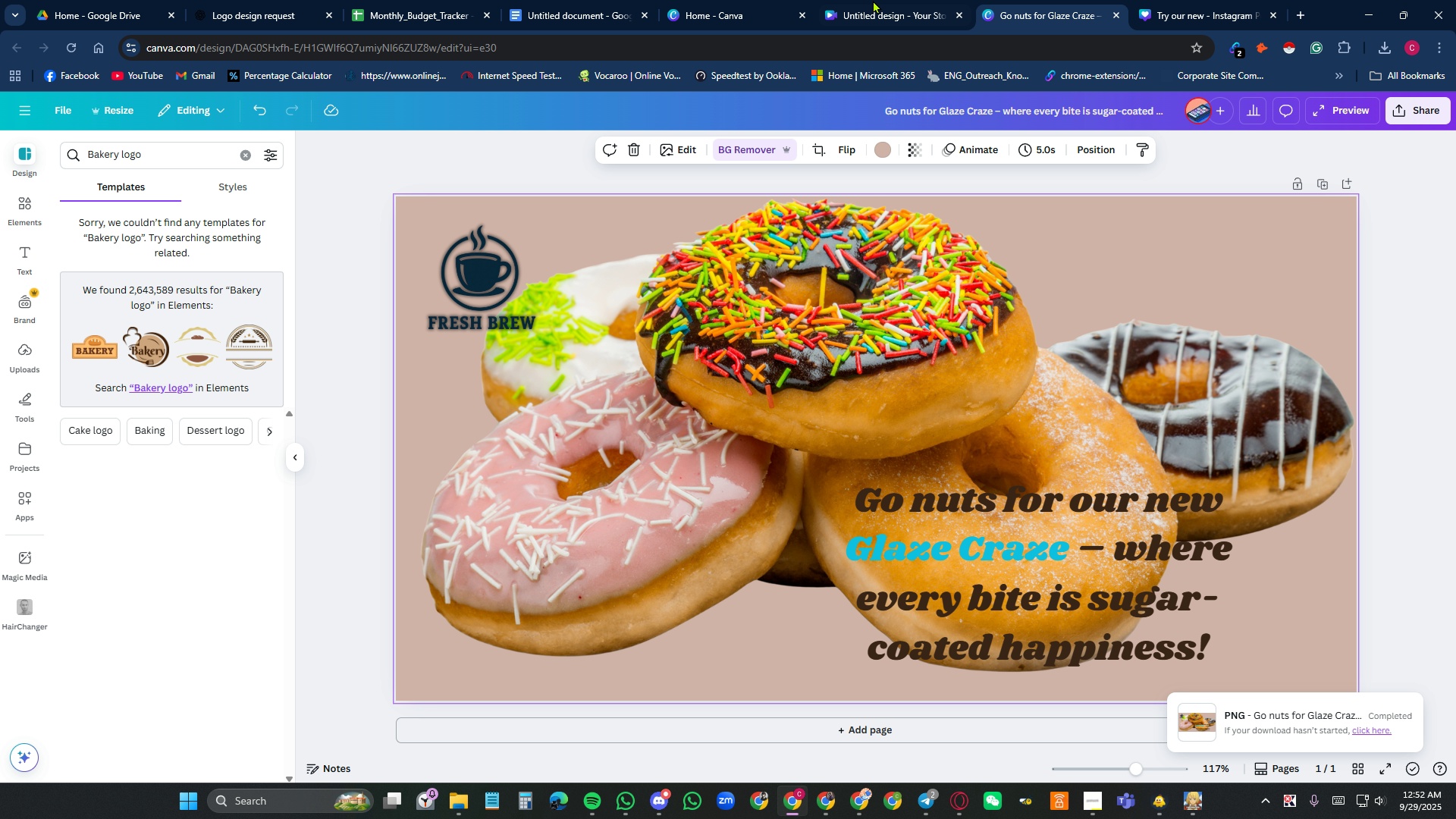 
left_click([862, 0])
 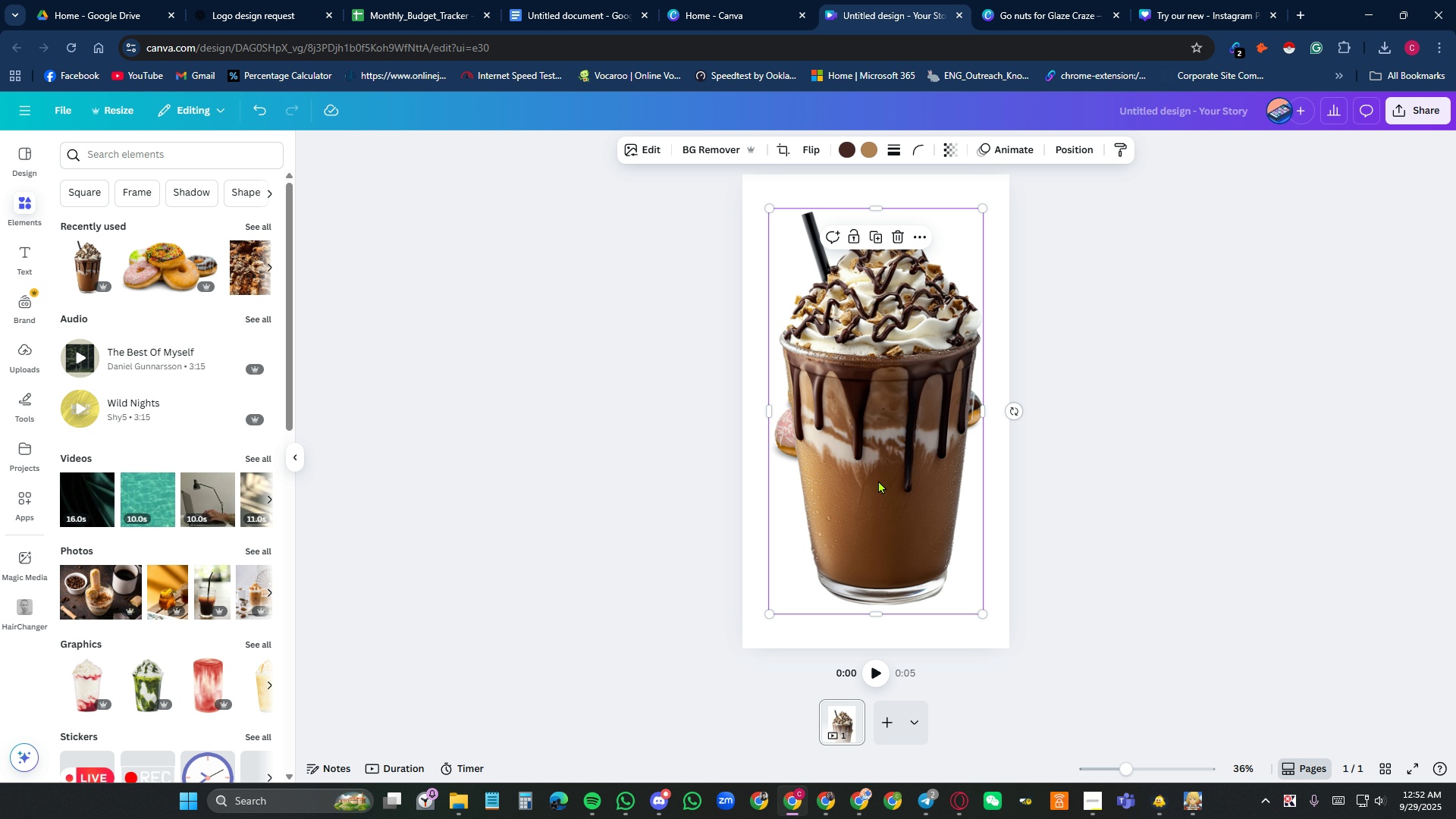 
left_click([878, 480])
 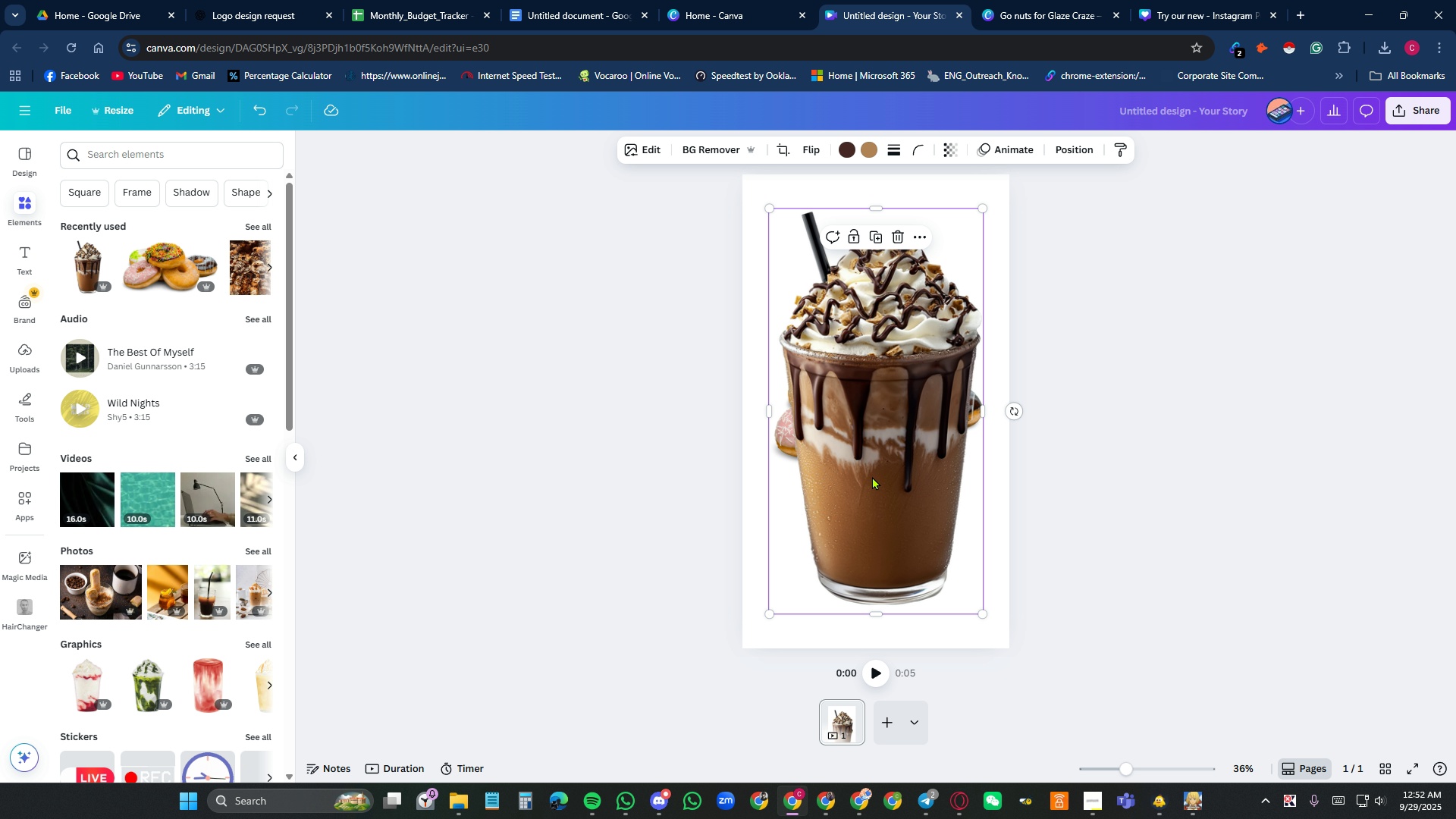 
key(Delete)
 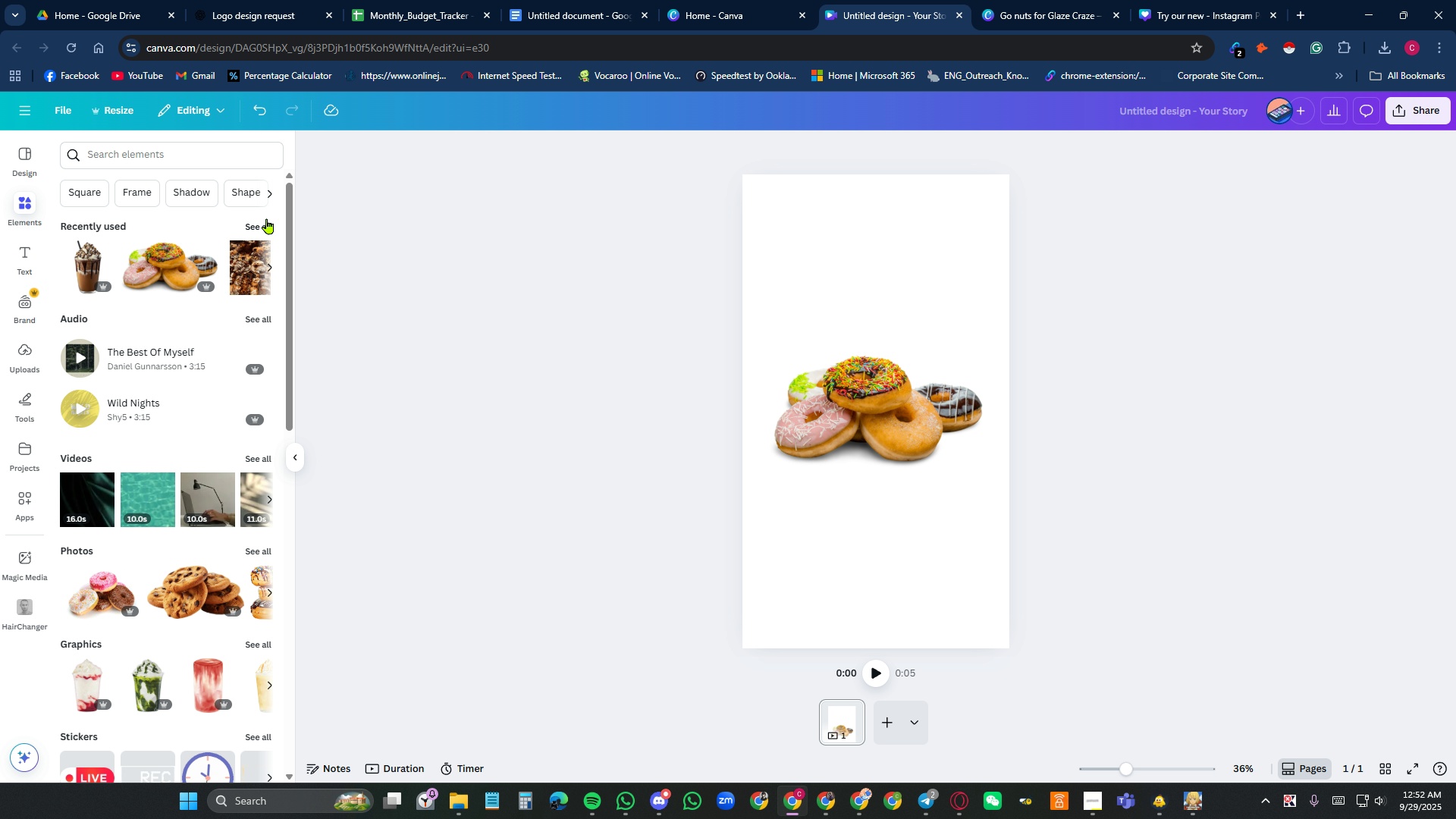 
left_click([259, 222])
 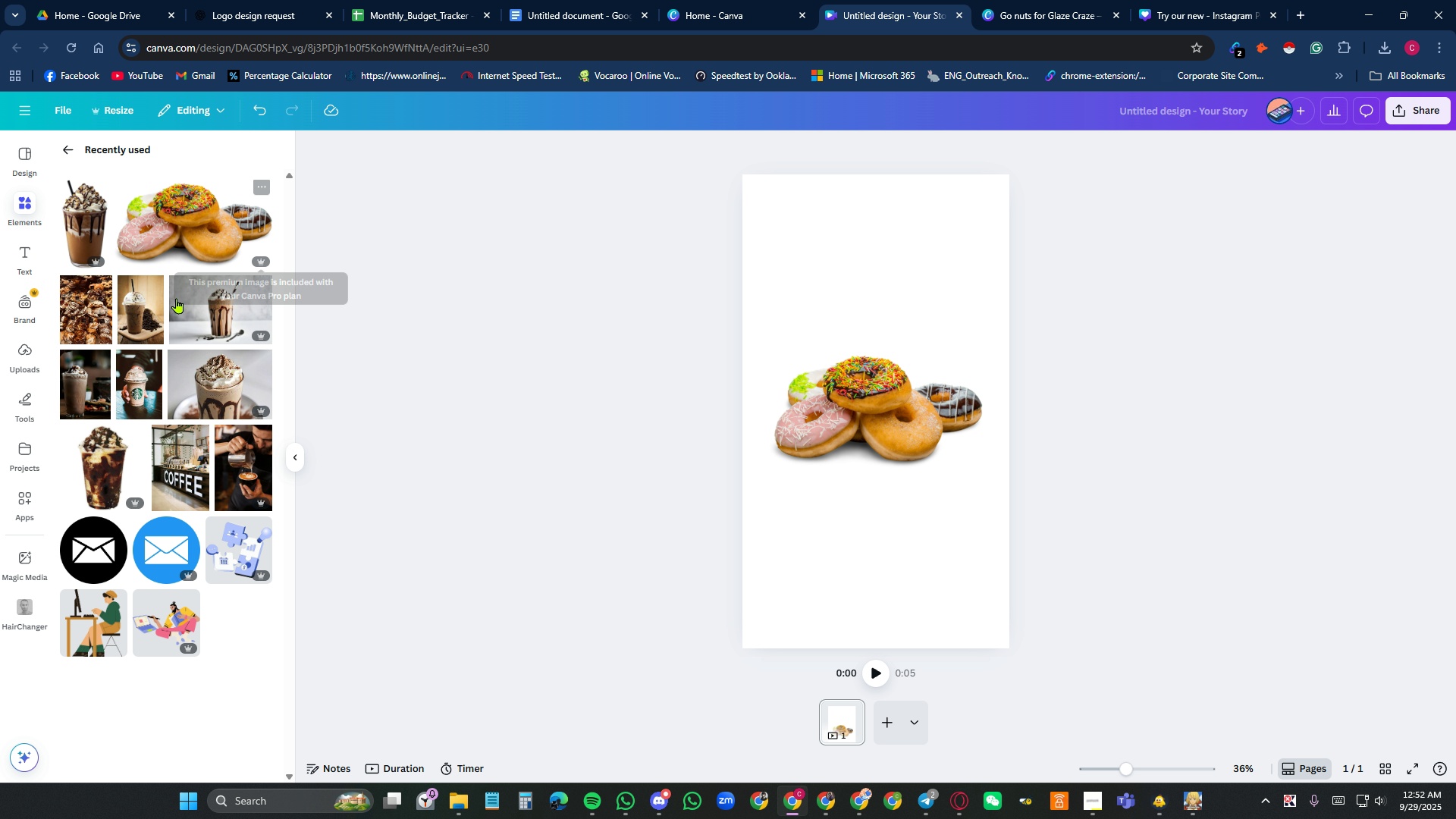 
left_click([136, 309])
 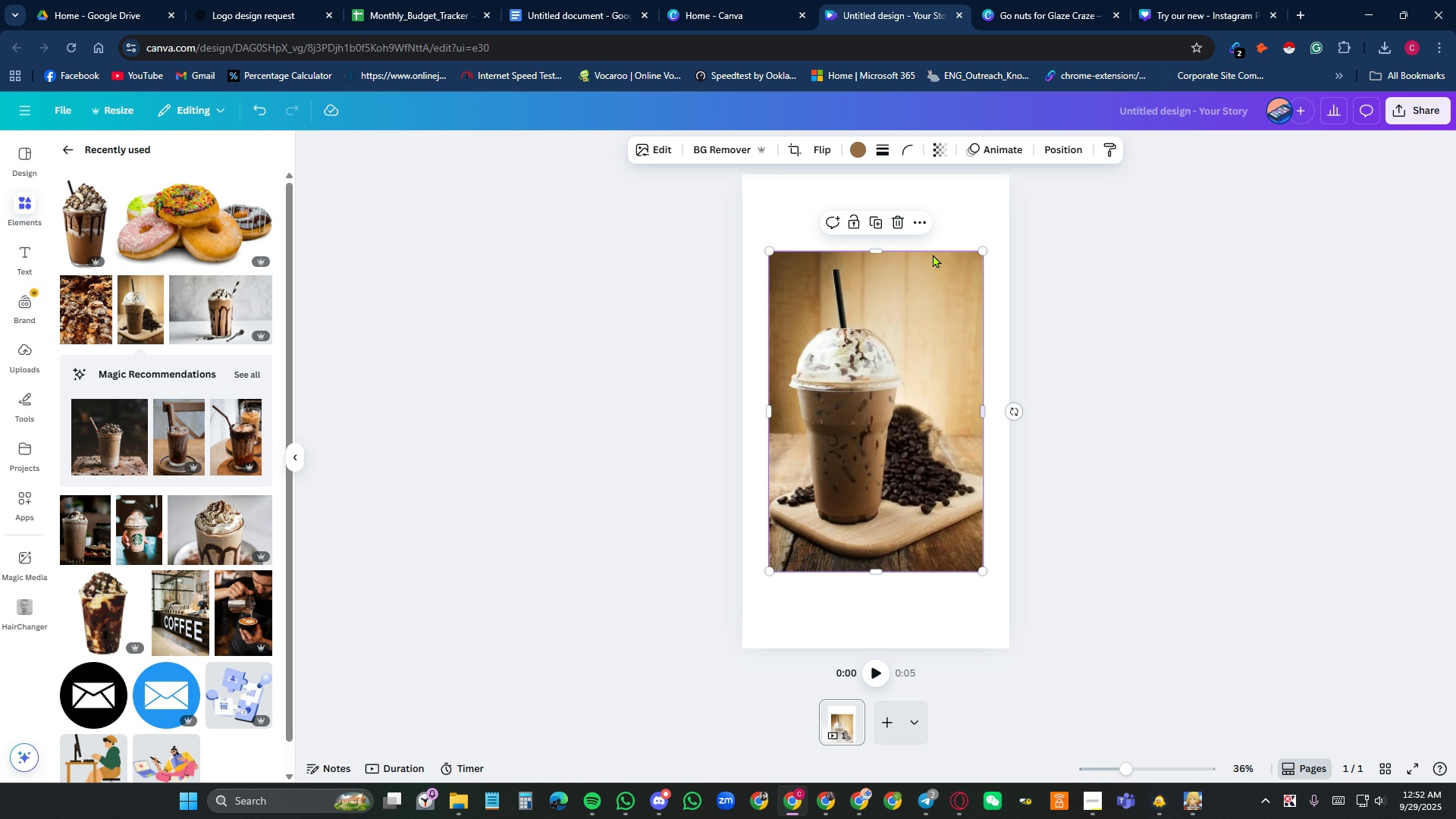 
left_click([933, 367])
 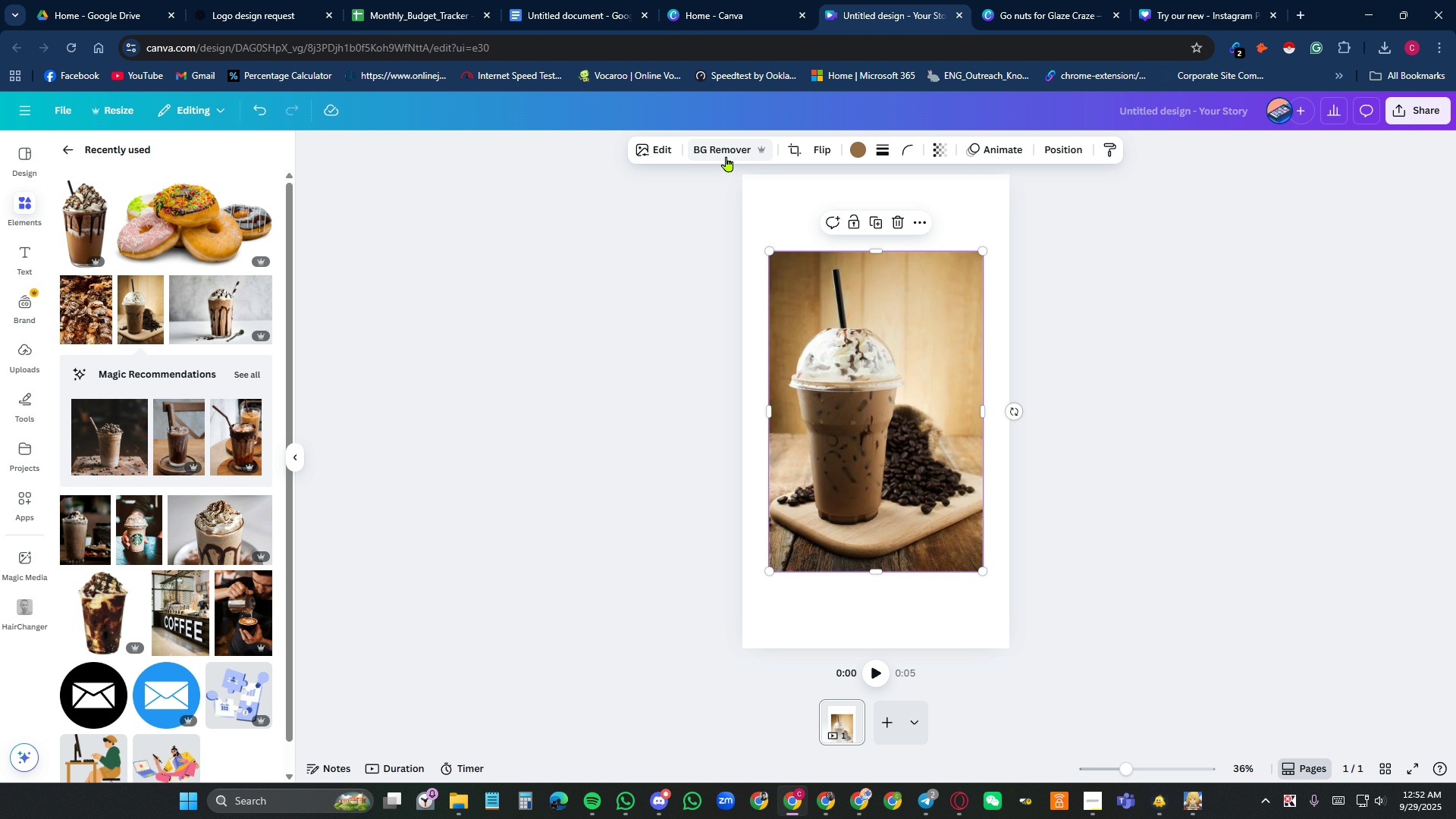 
left_click([726, 156])
 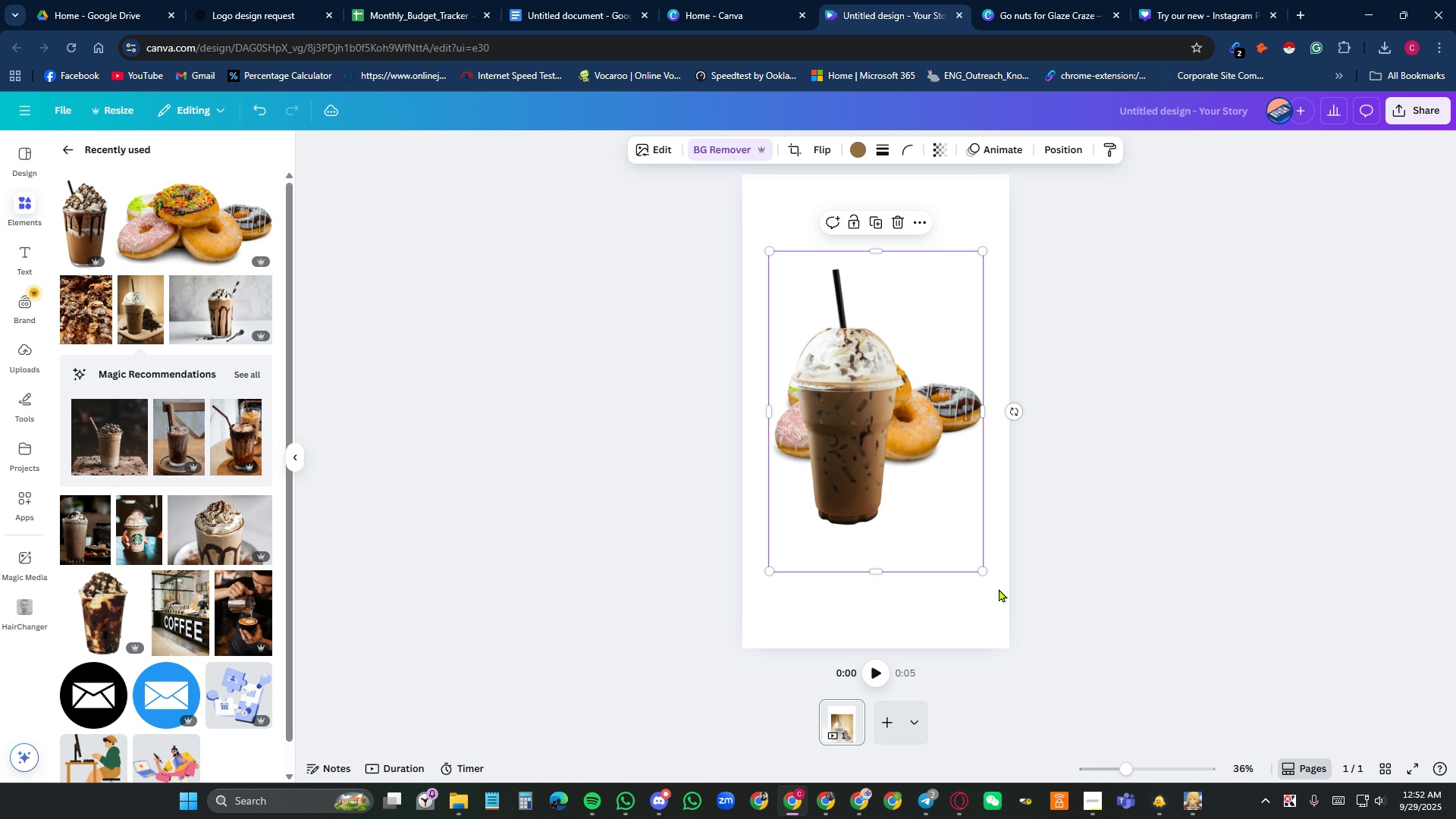 
left_click_drag(start_coordinate=[982, 570], to_coordinate=[842, 471])
 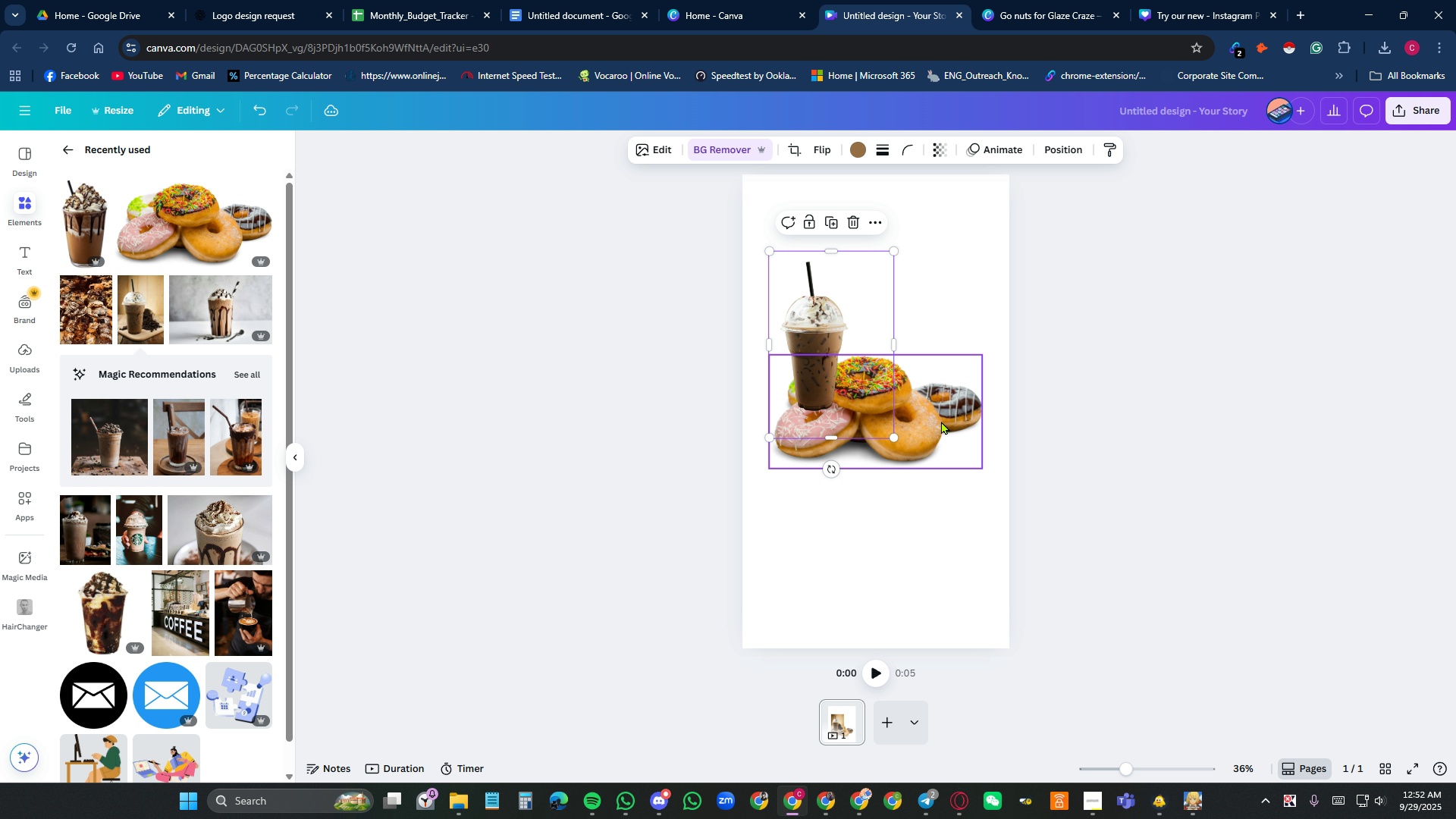 
left_click([941, 421])
 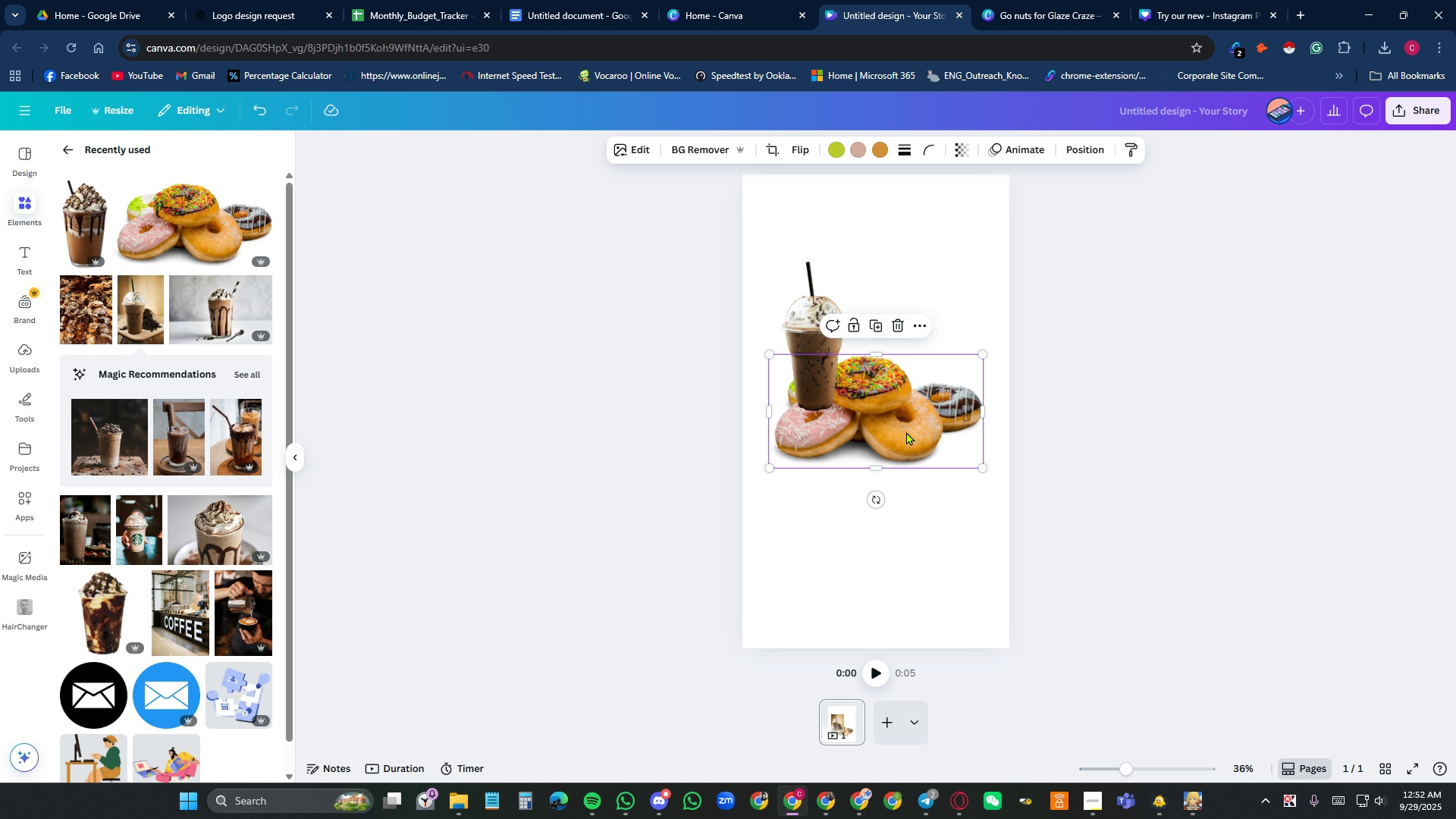 
left_click_drag(start_coordinate=[903, 431], to_coordinate=[944, 413])
 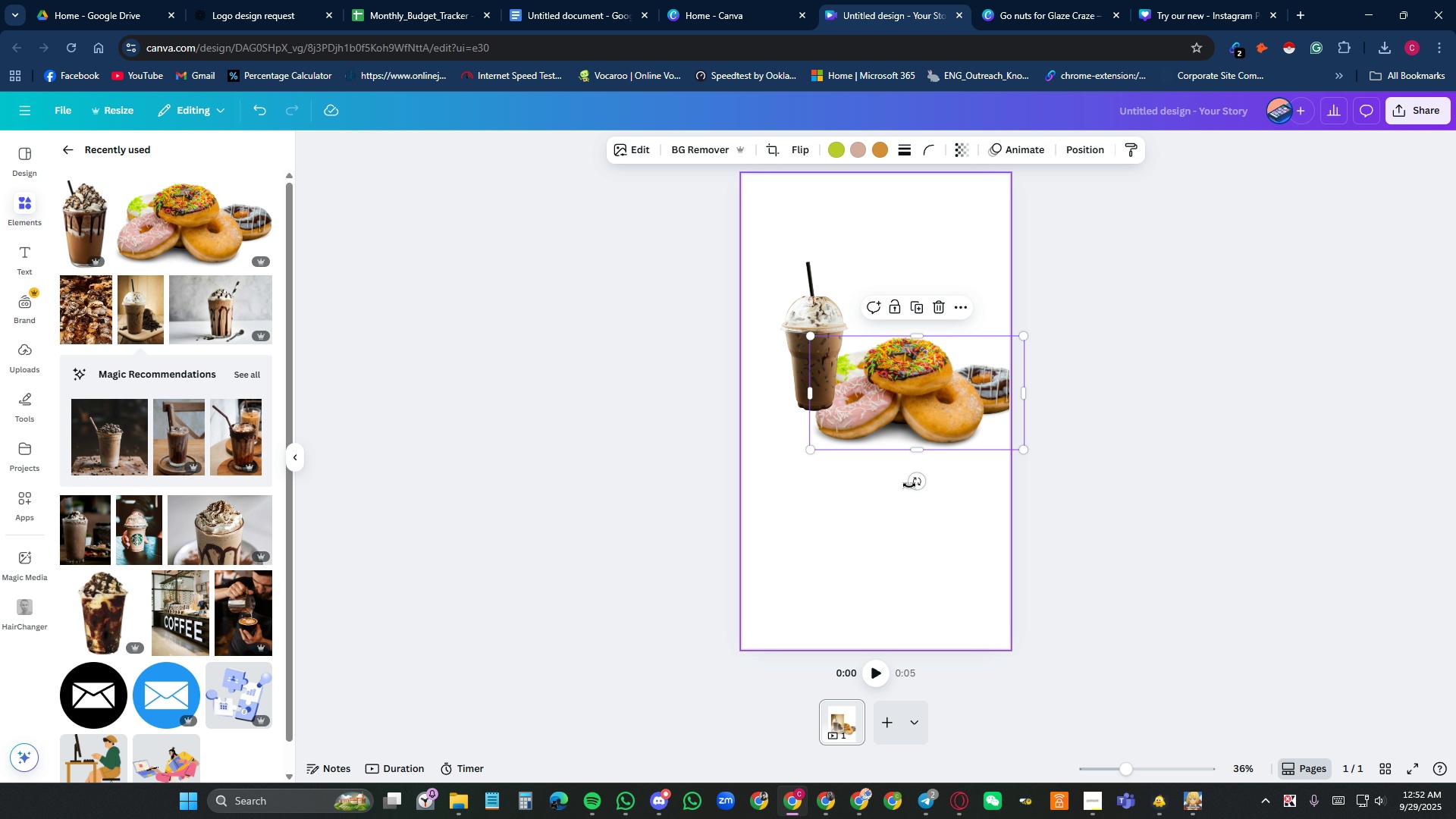 
left_click_drag(start_coordinate=[918, 483], to_coordinate=[881, 470])
 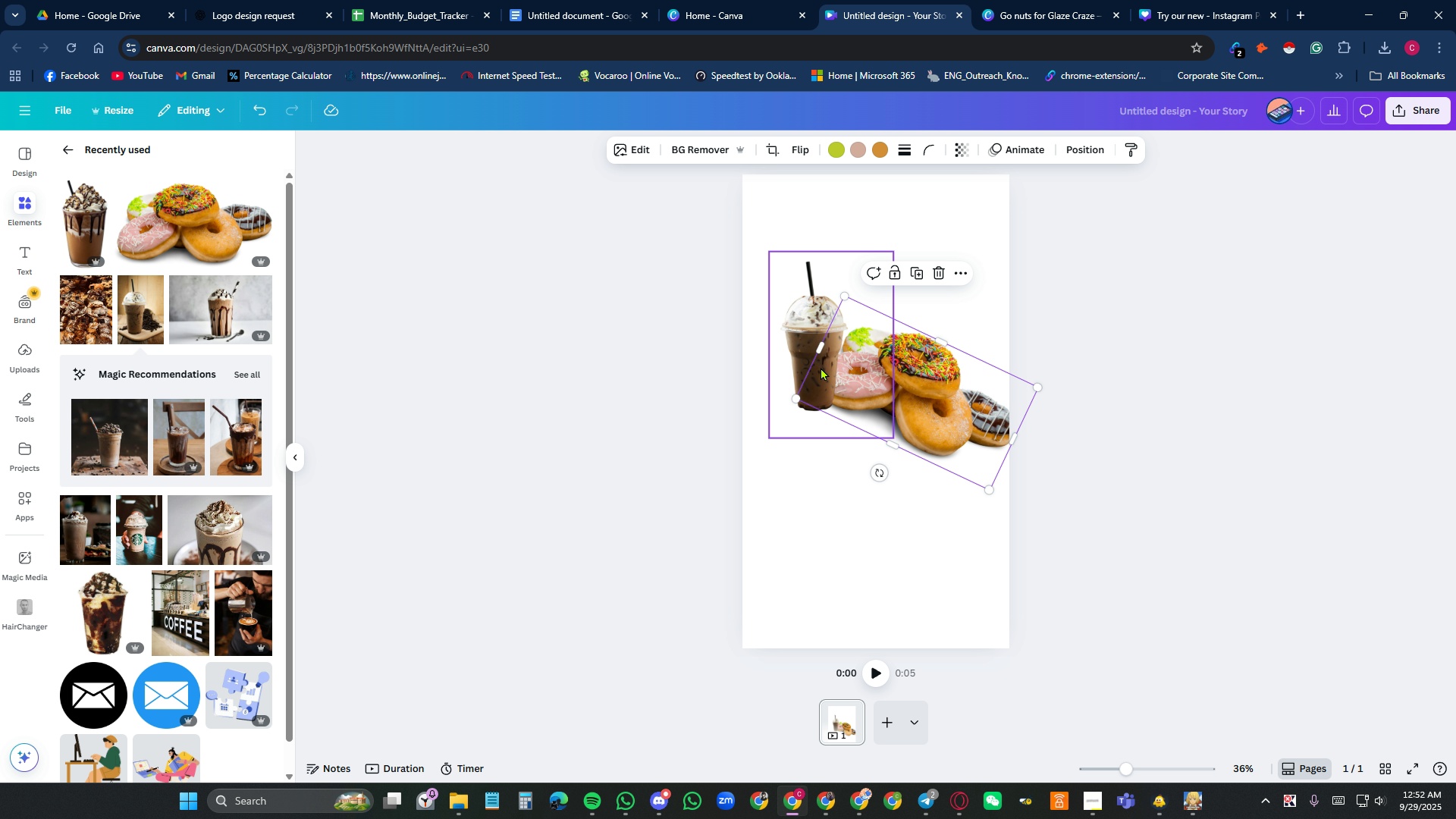 
left_click_drag(start_coordinate=[821, 367], to_coordinate=[814, 434])
 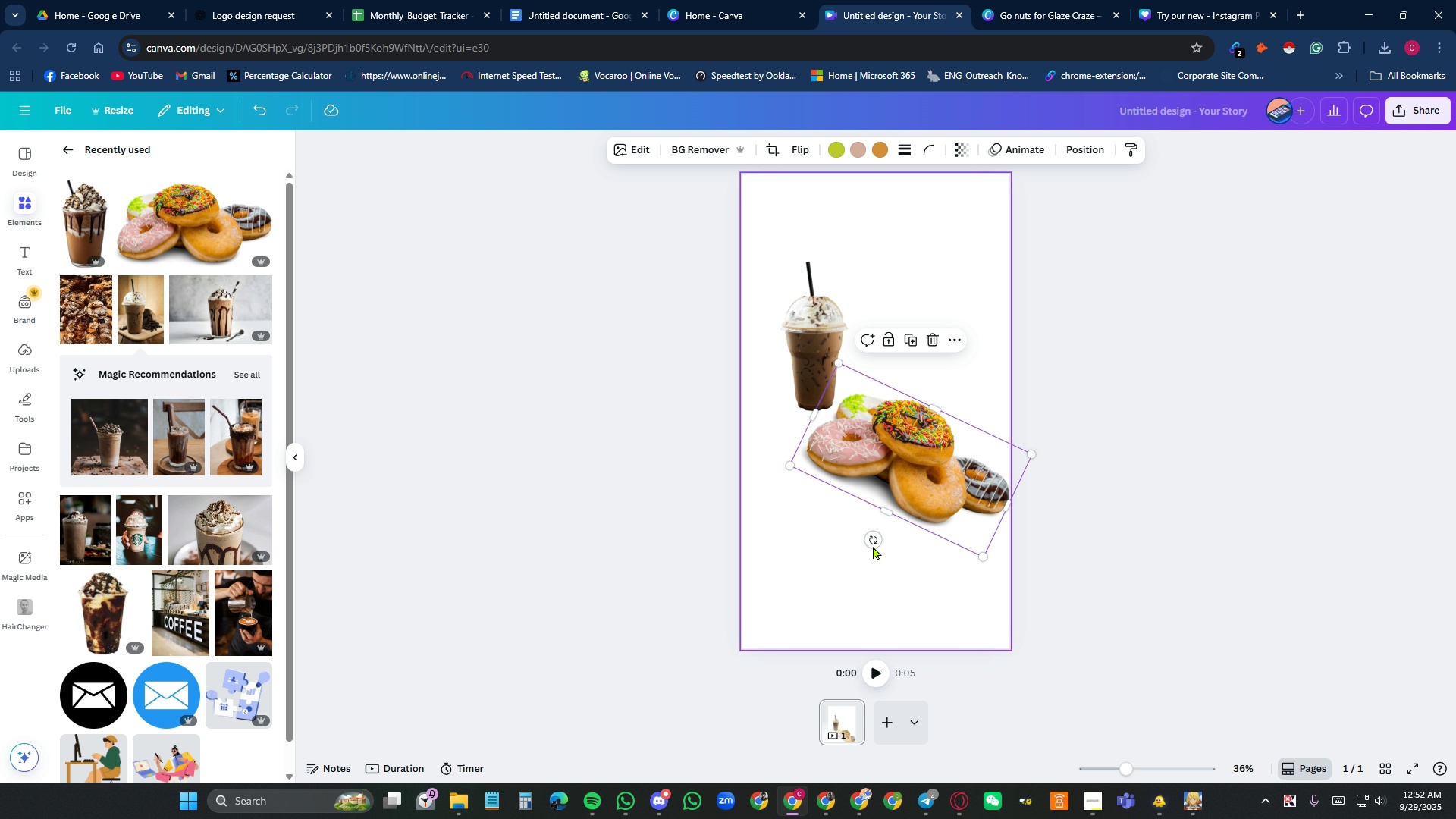 
left_click_drag(start_coordinate=[873, 544], to_coordinate=[924, 519])
 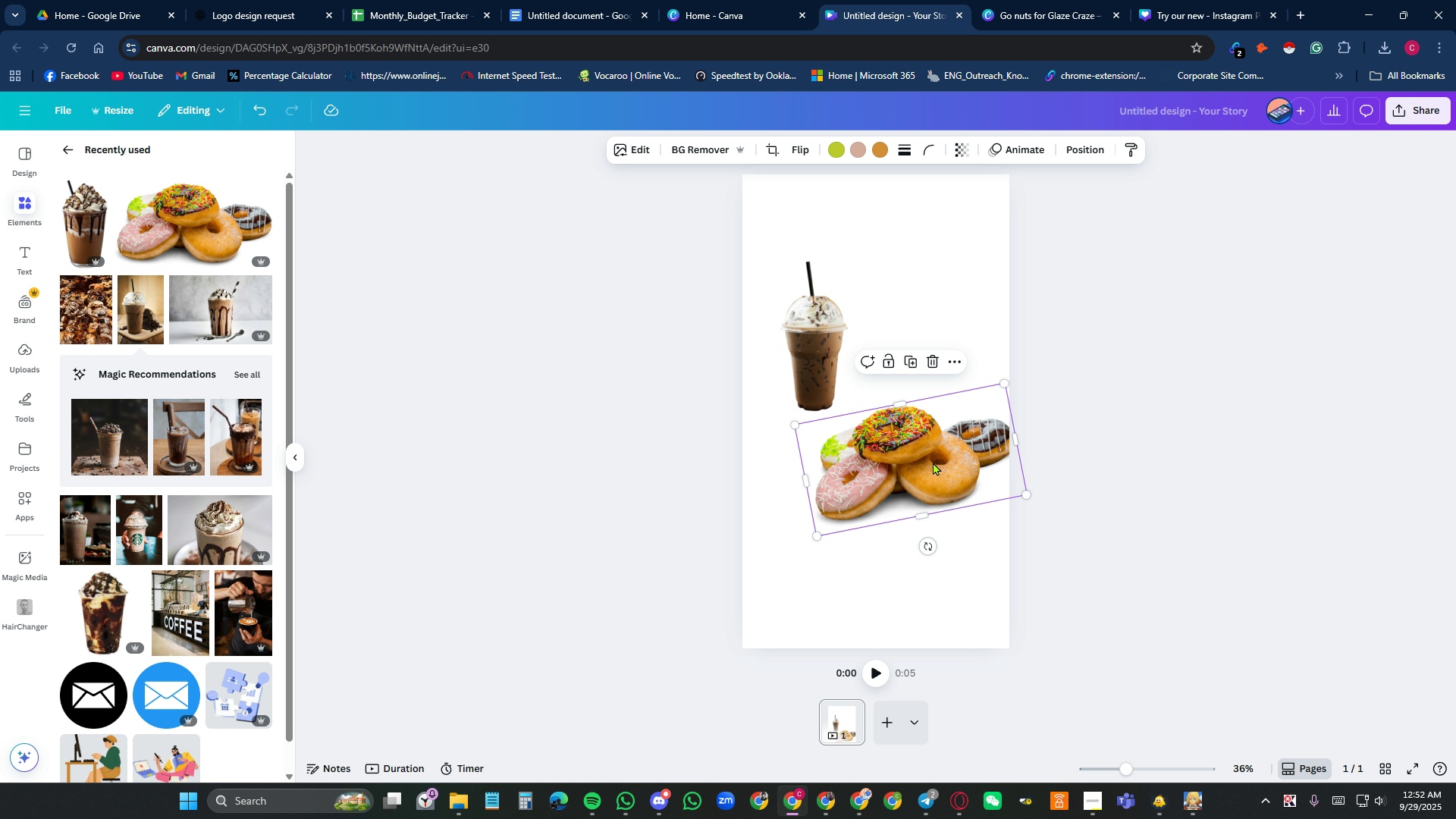 
left_click_drag(start_coordinate=[933, 462], to_coordinate=[896, 341])
 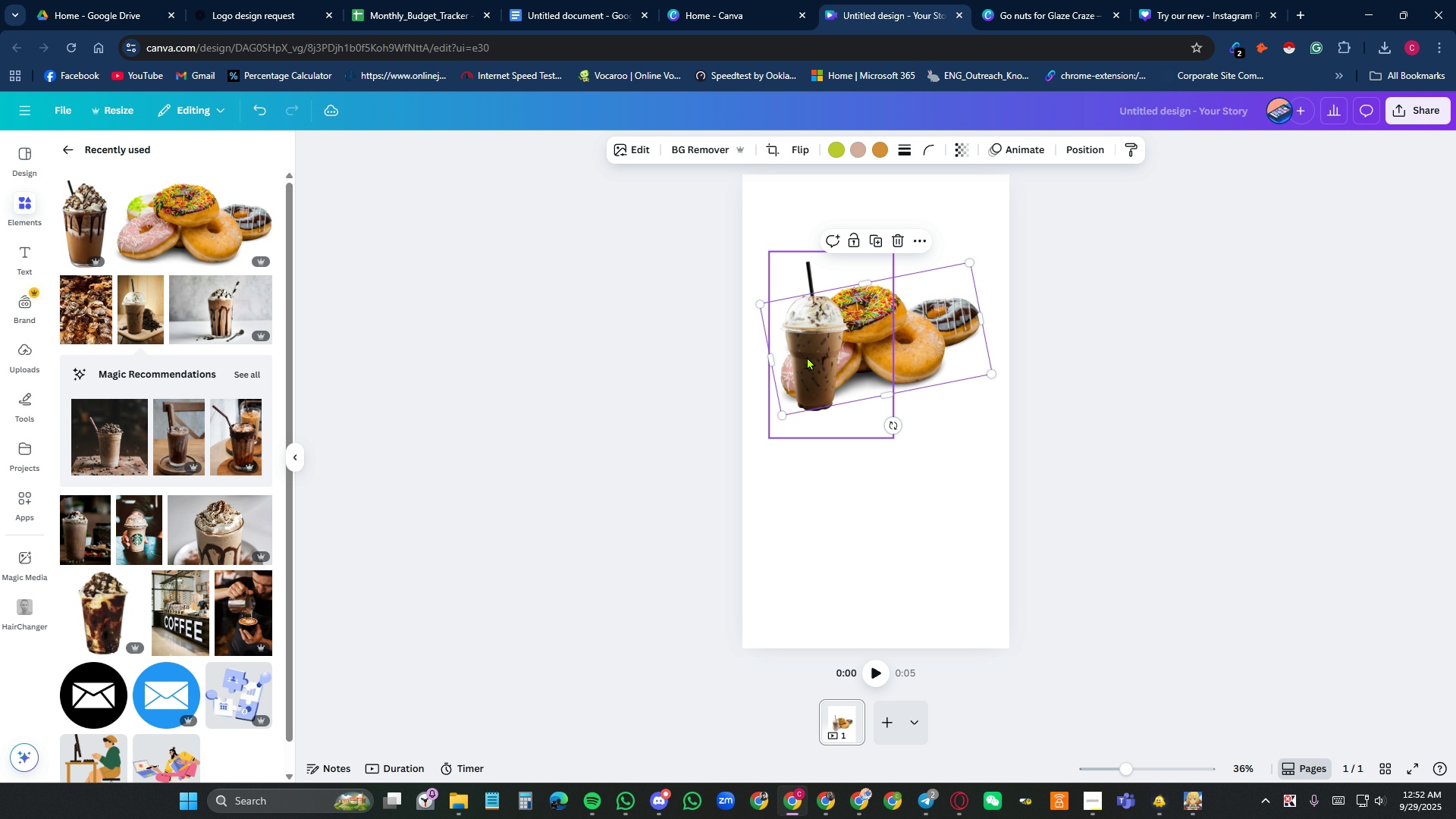 
left_click_drag(start_coordinate=[806, 357], to_coordinate=[821, 340])
 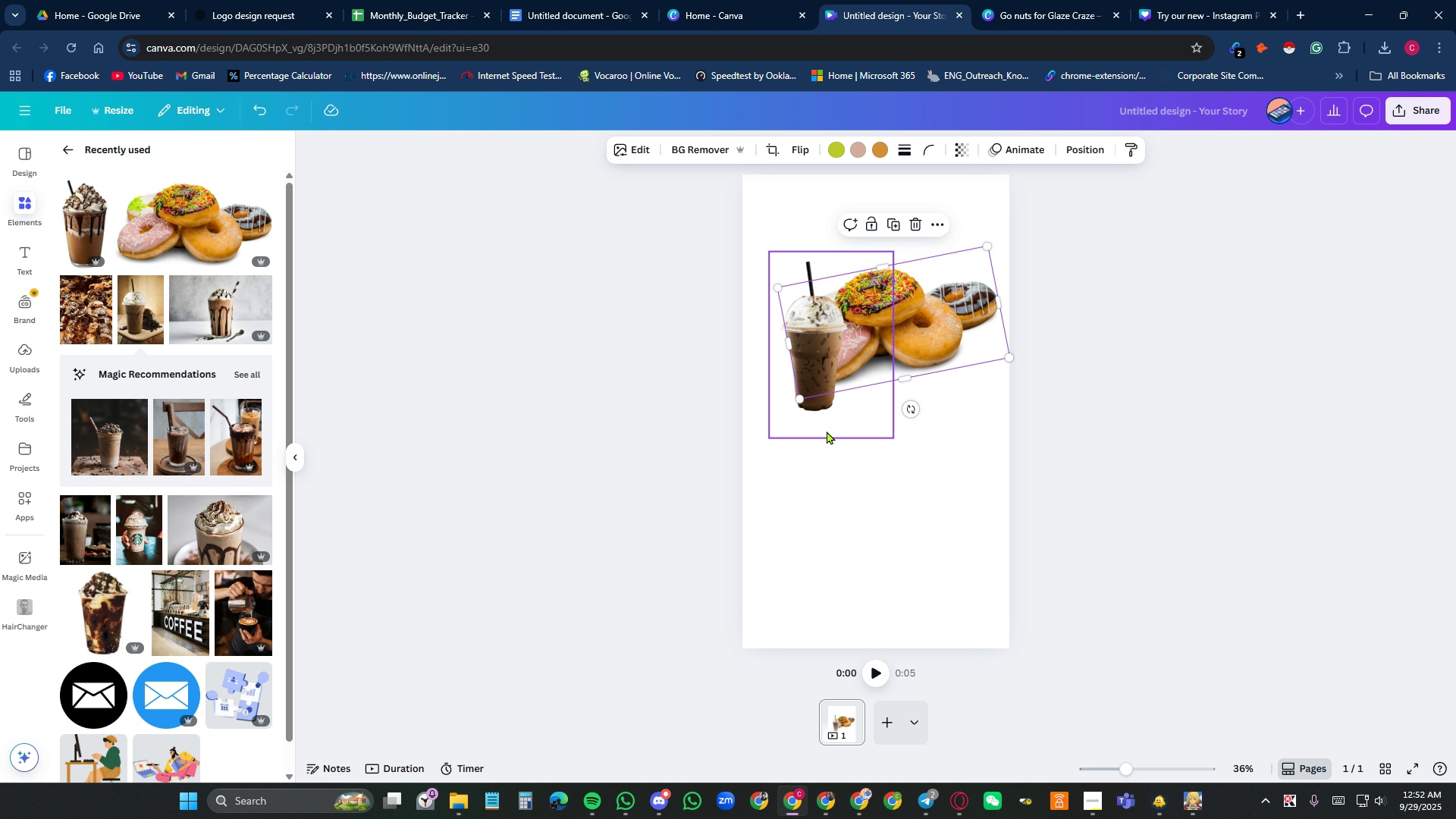 
left_click([827, 425])
 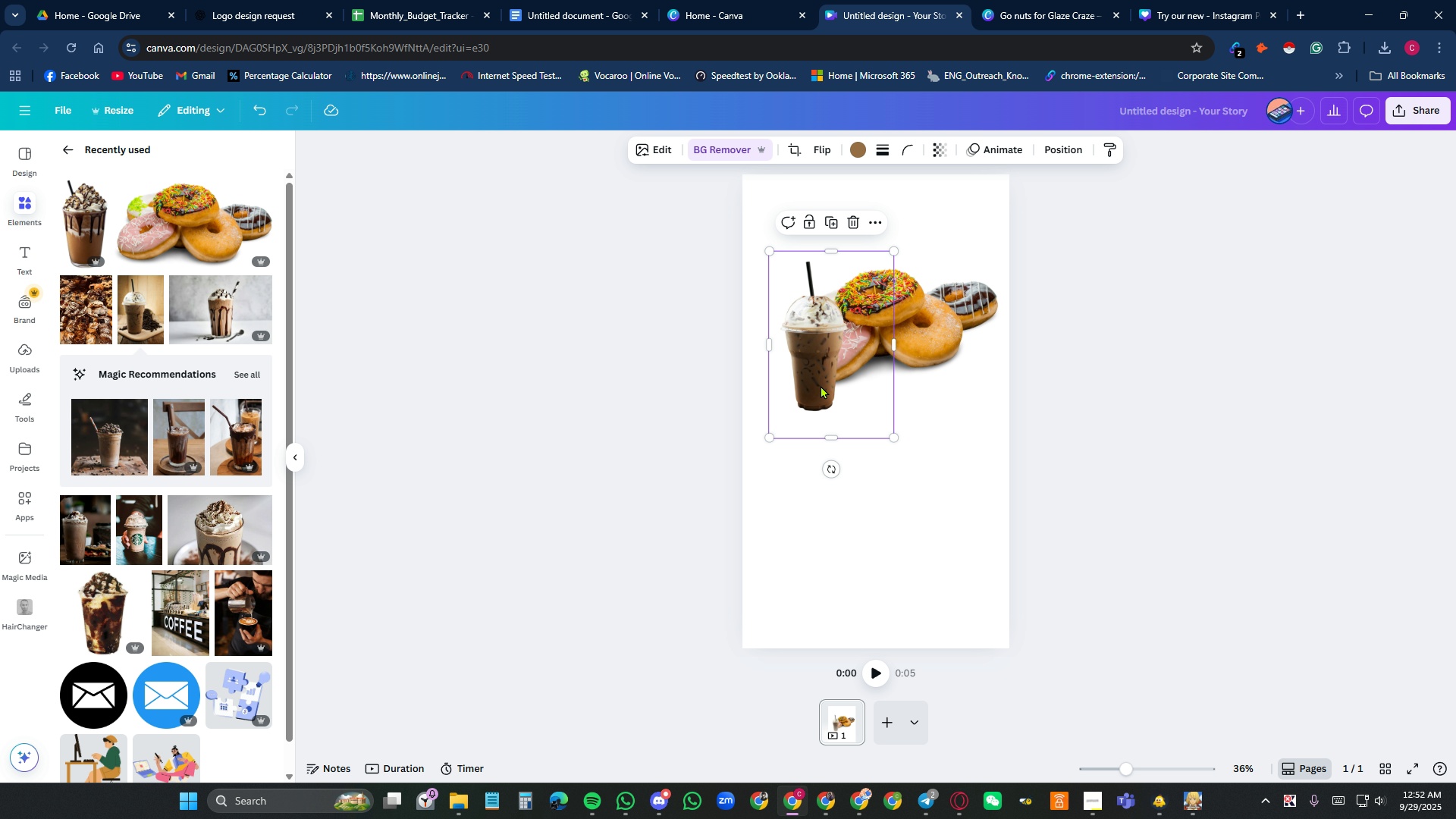 
left_click_drag(start_coordinate=[821, 385], to_coordinate=[910, 473])
 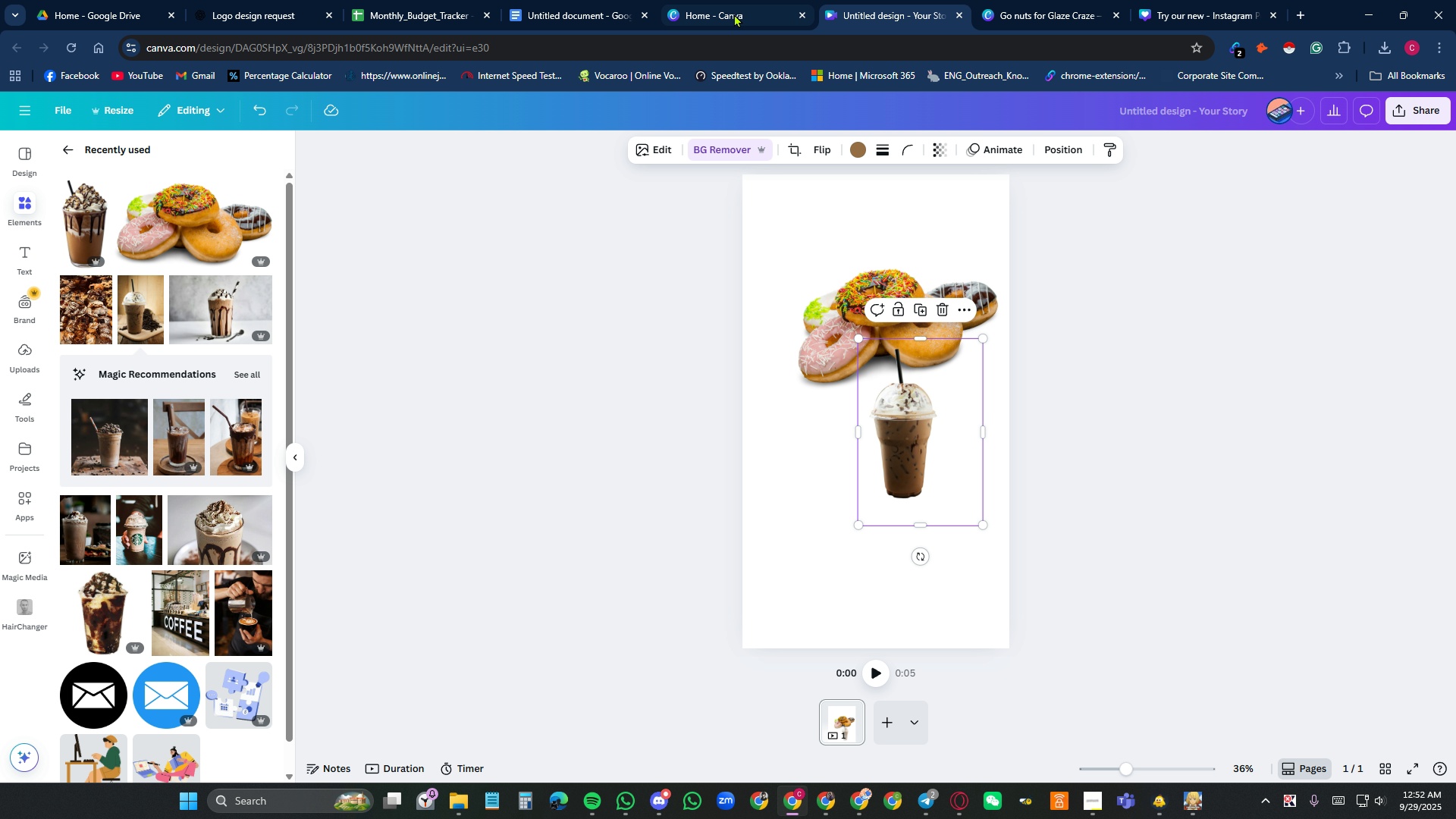 
left_click([734, 14])
 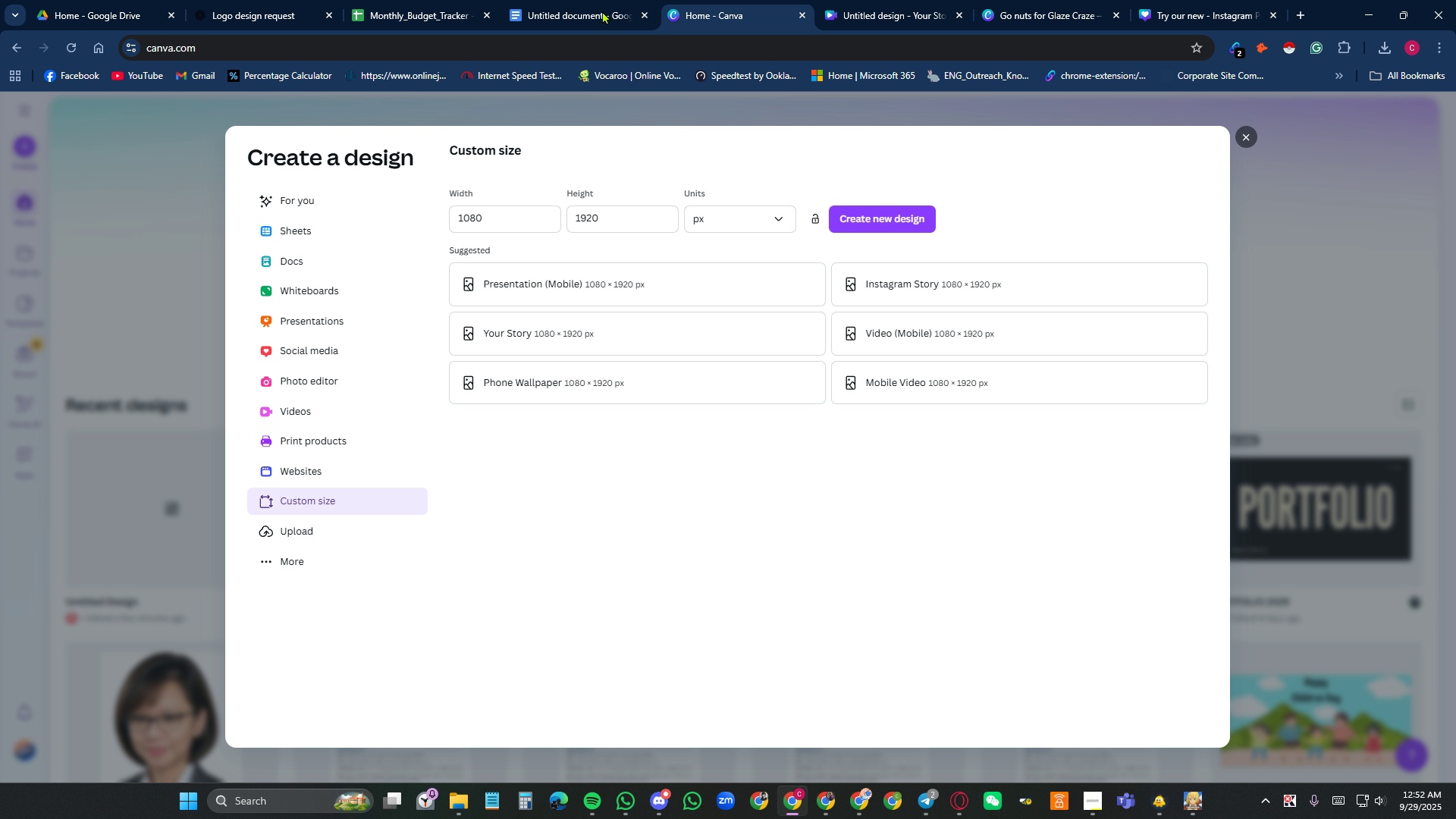 
left_click([598, 12])
 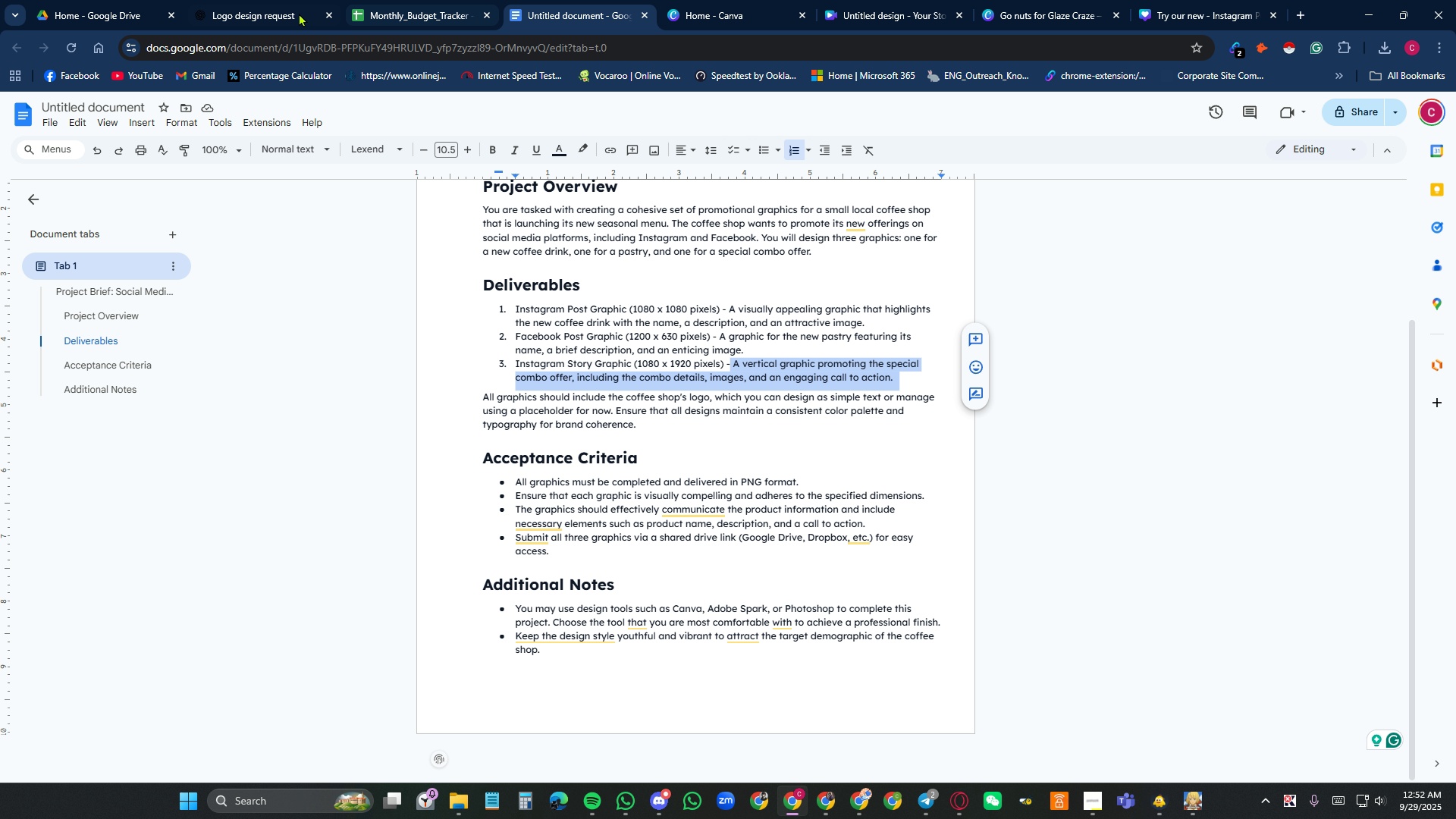 
left_click([272, 4])
 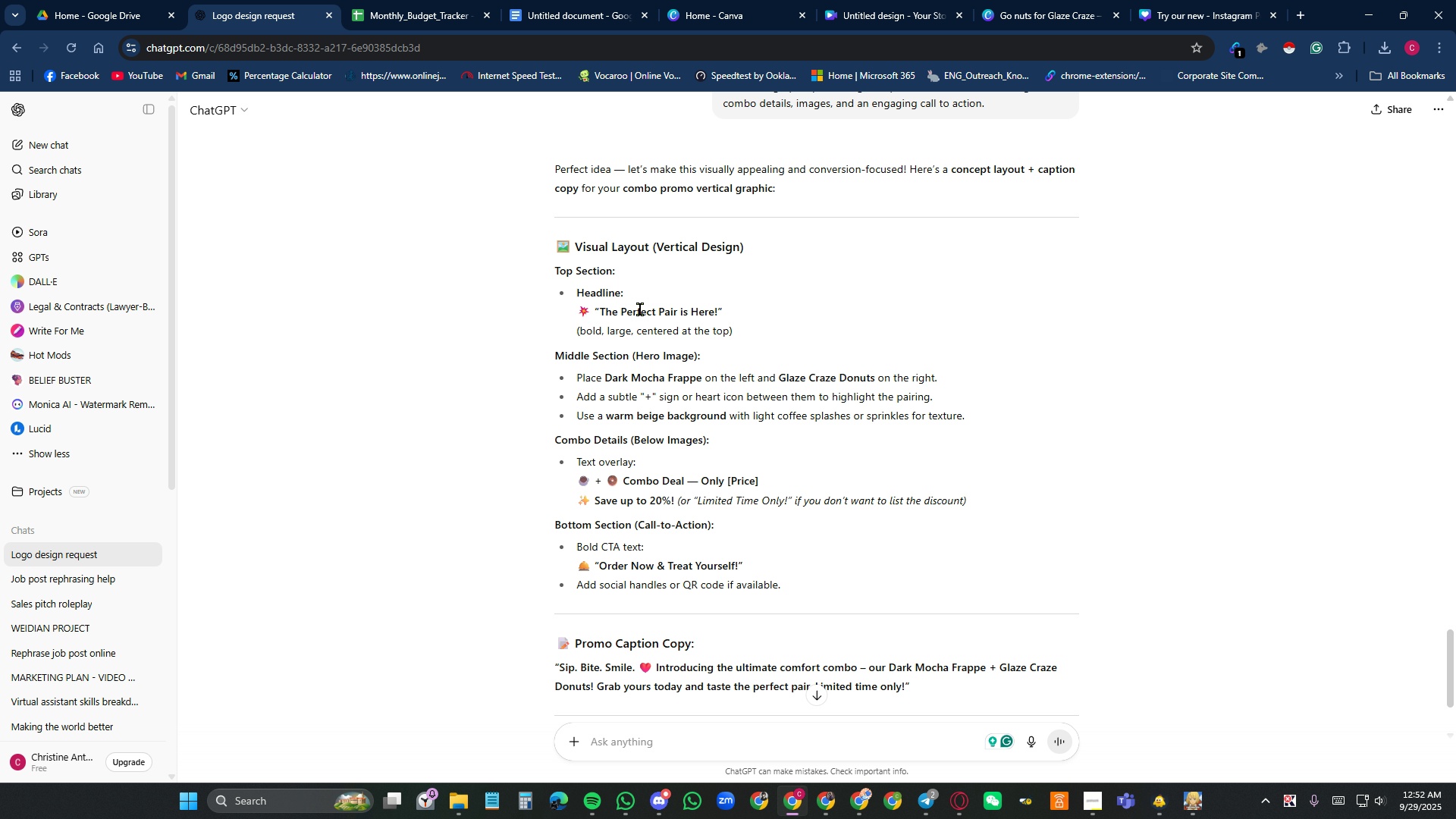 
wait(10.59)
 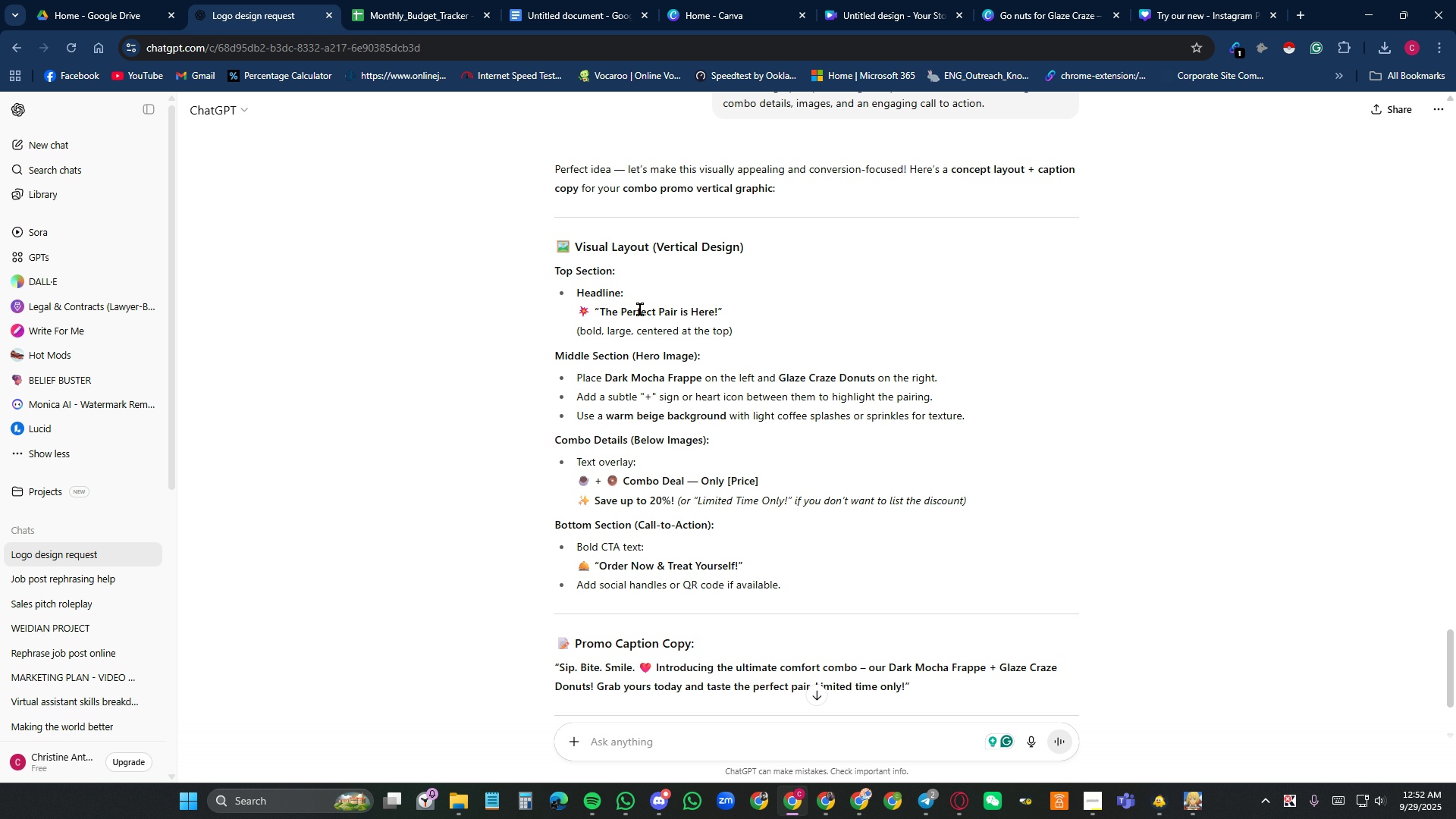 
left_click_drag(start_coordinate=[599, 313], to_coordinate=[717, 312])
 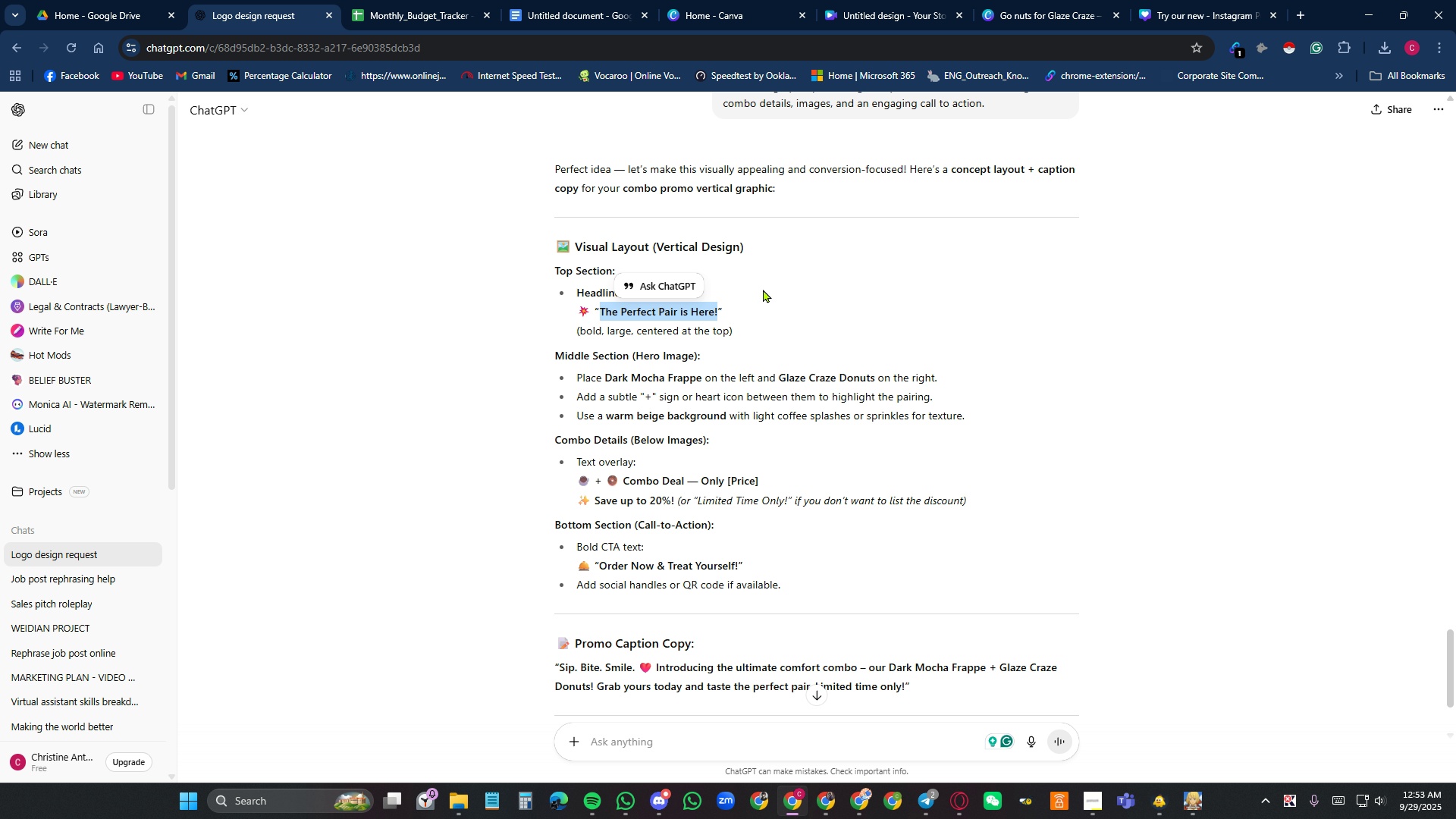 
key(Control+C)
 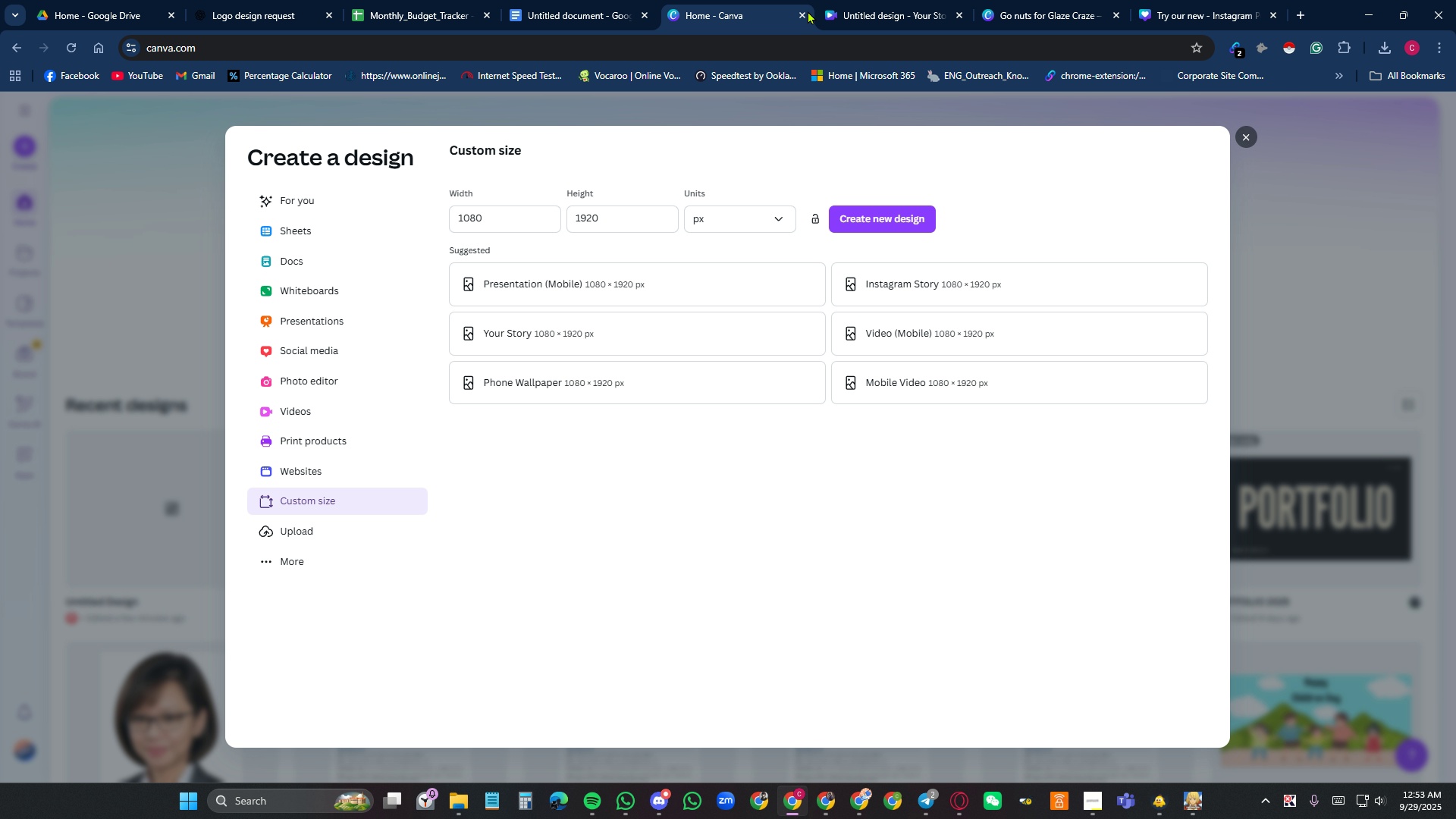 
double_click([889, 17])
 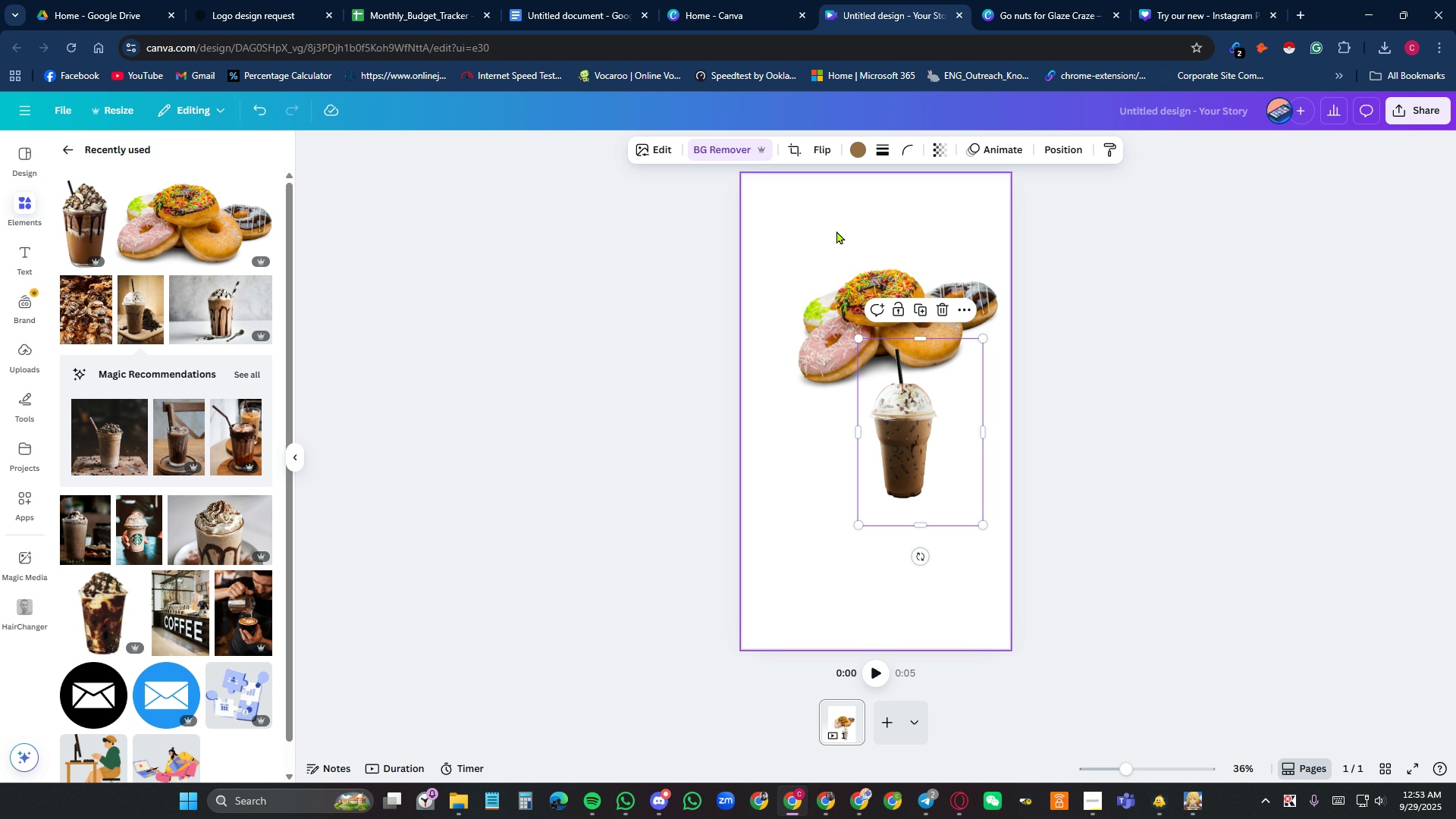 
left_click([836, 231])
 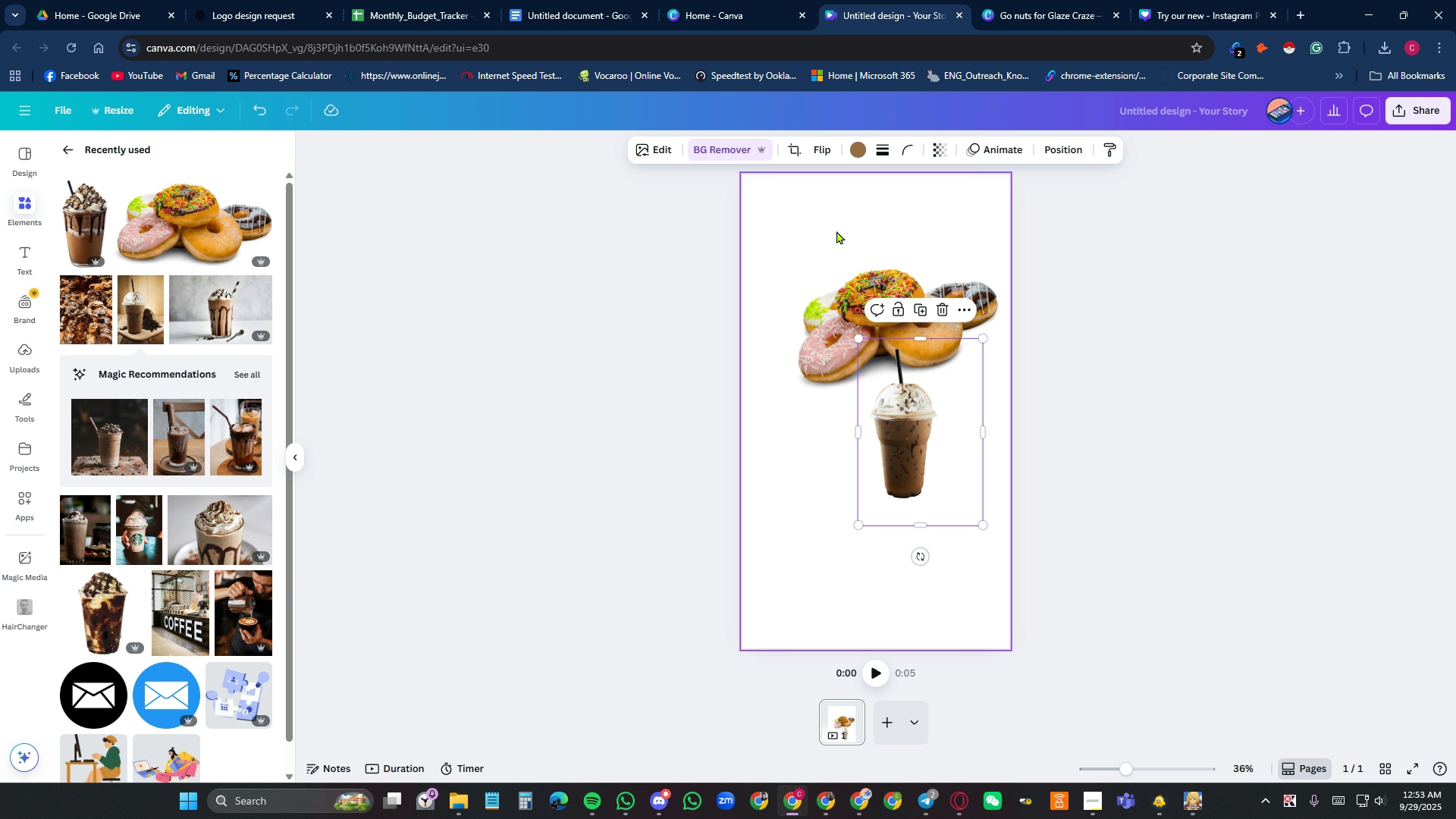 
key(Control+V)
 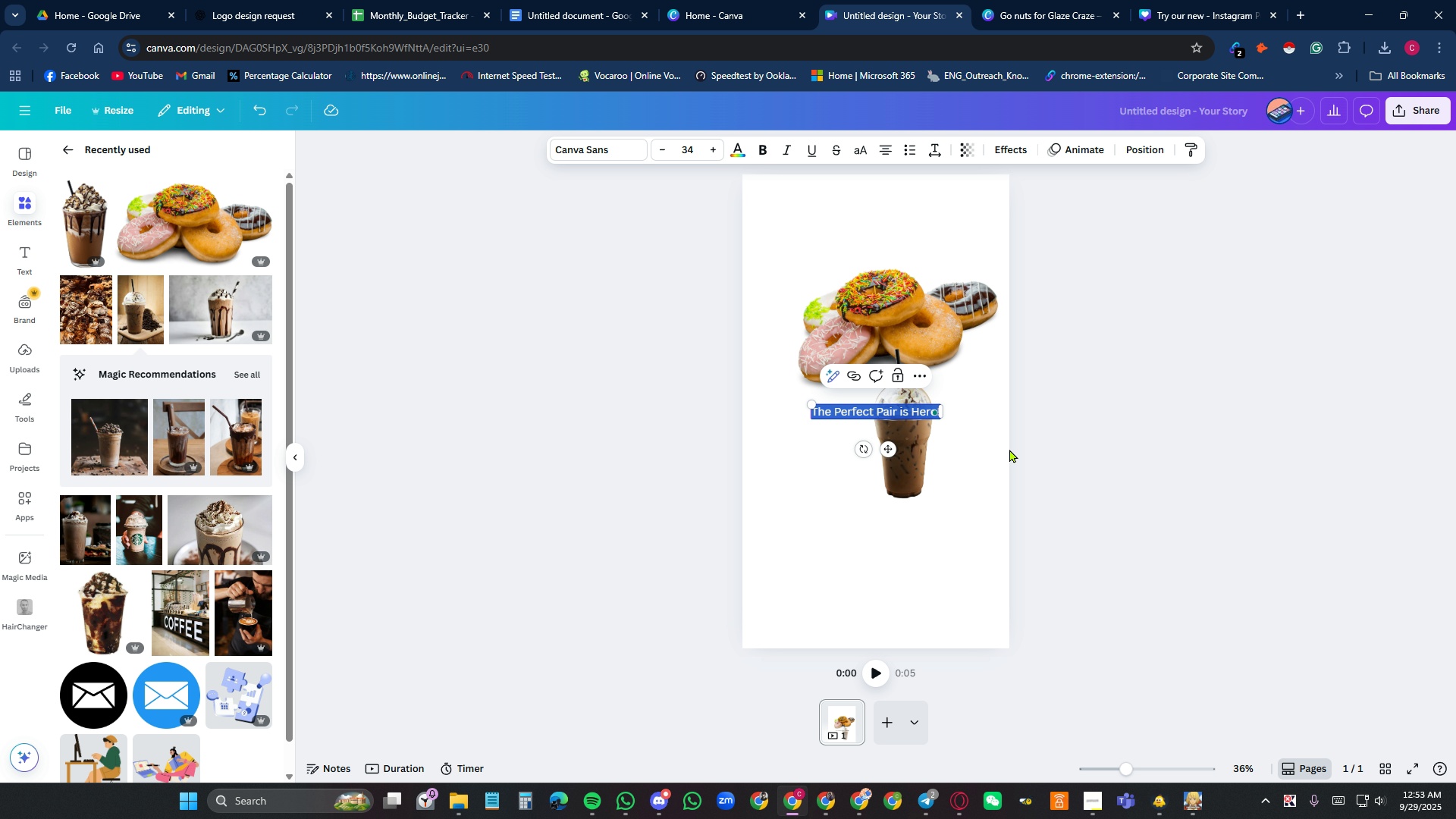 
left_click([959, 502])
 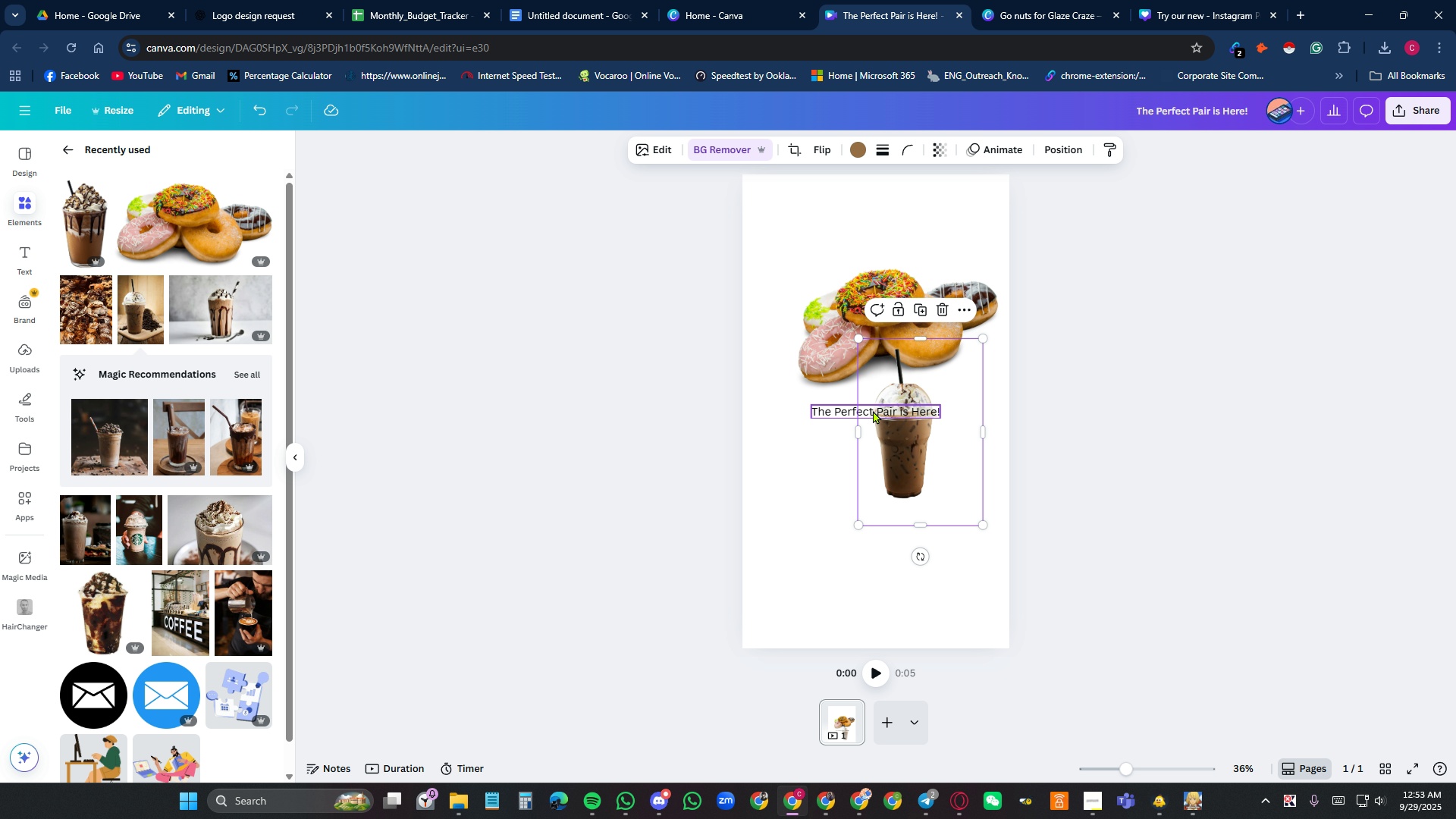 
left_click_drag(start_coordinate=[873, 410], to_coordinate=[891, 500])
 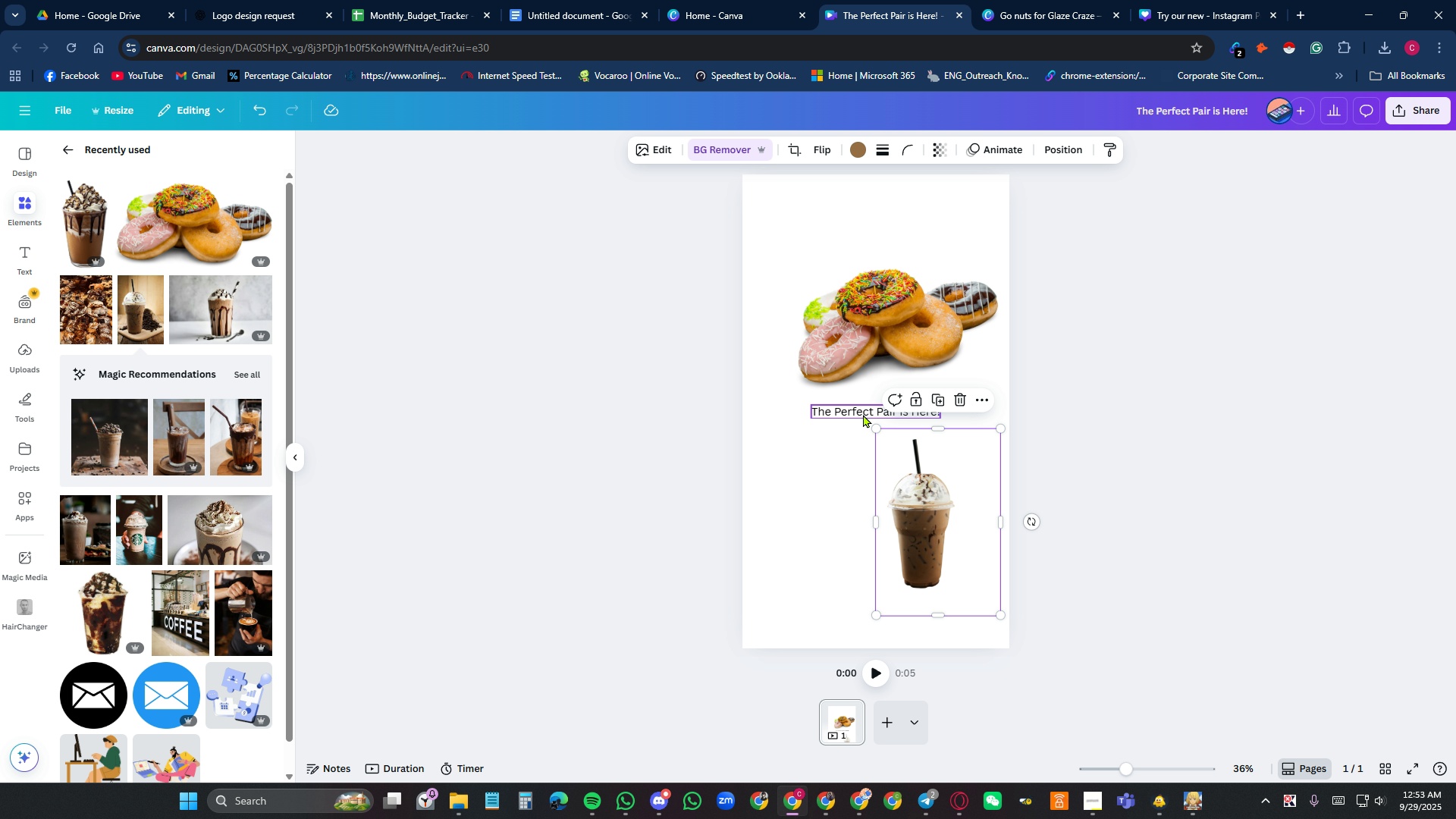 
left_click([863, 414])
 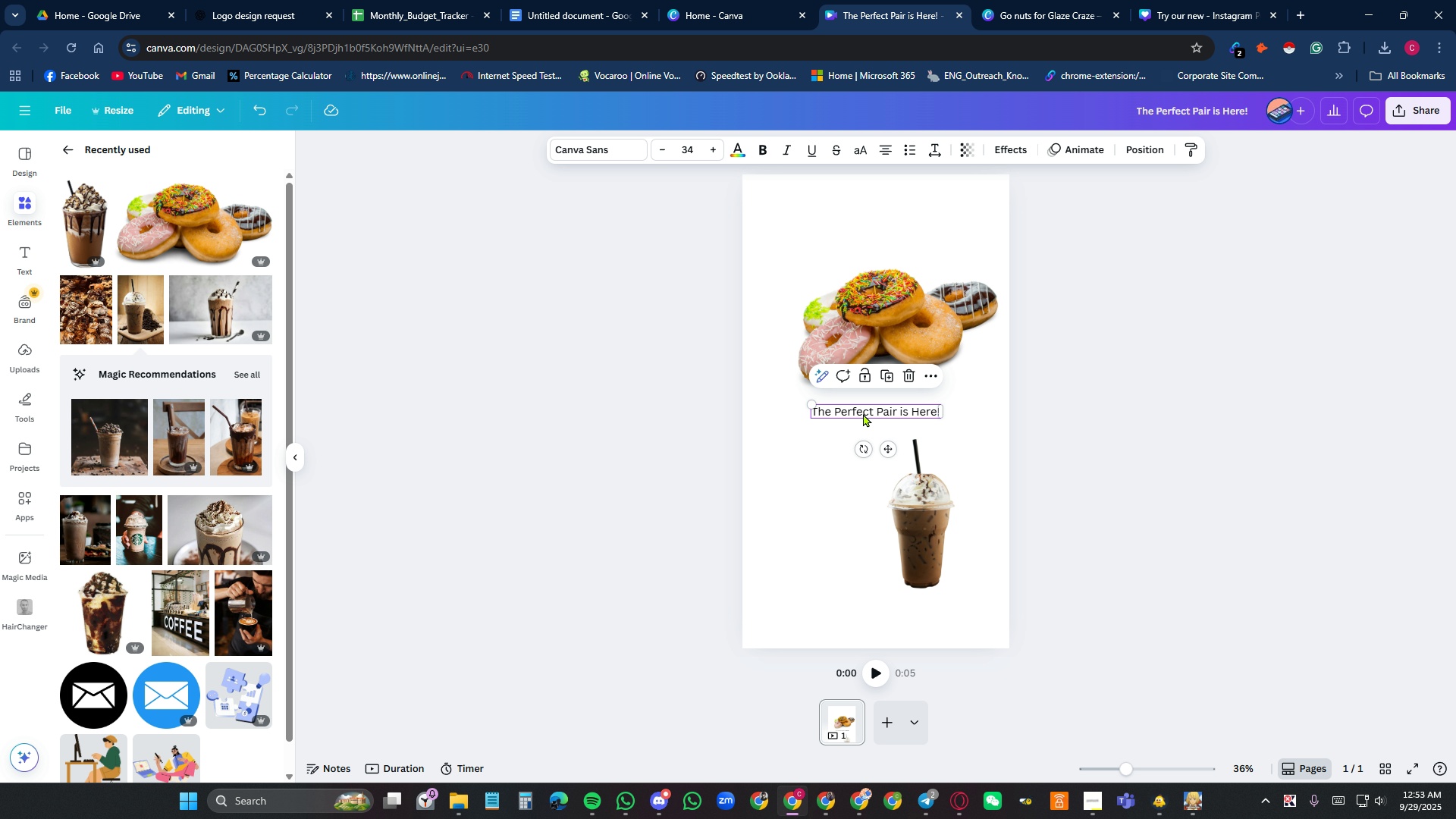 
left_click_drag(start_coordinate=[863, 413], to_coordinate=[870, 246])
 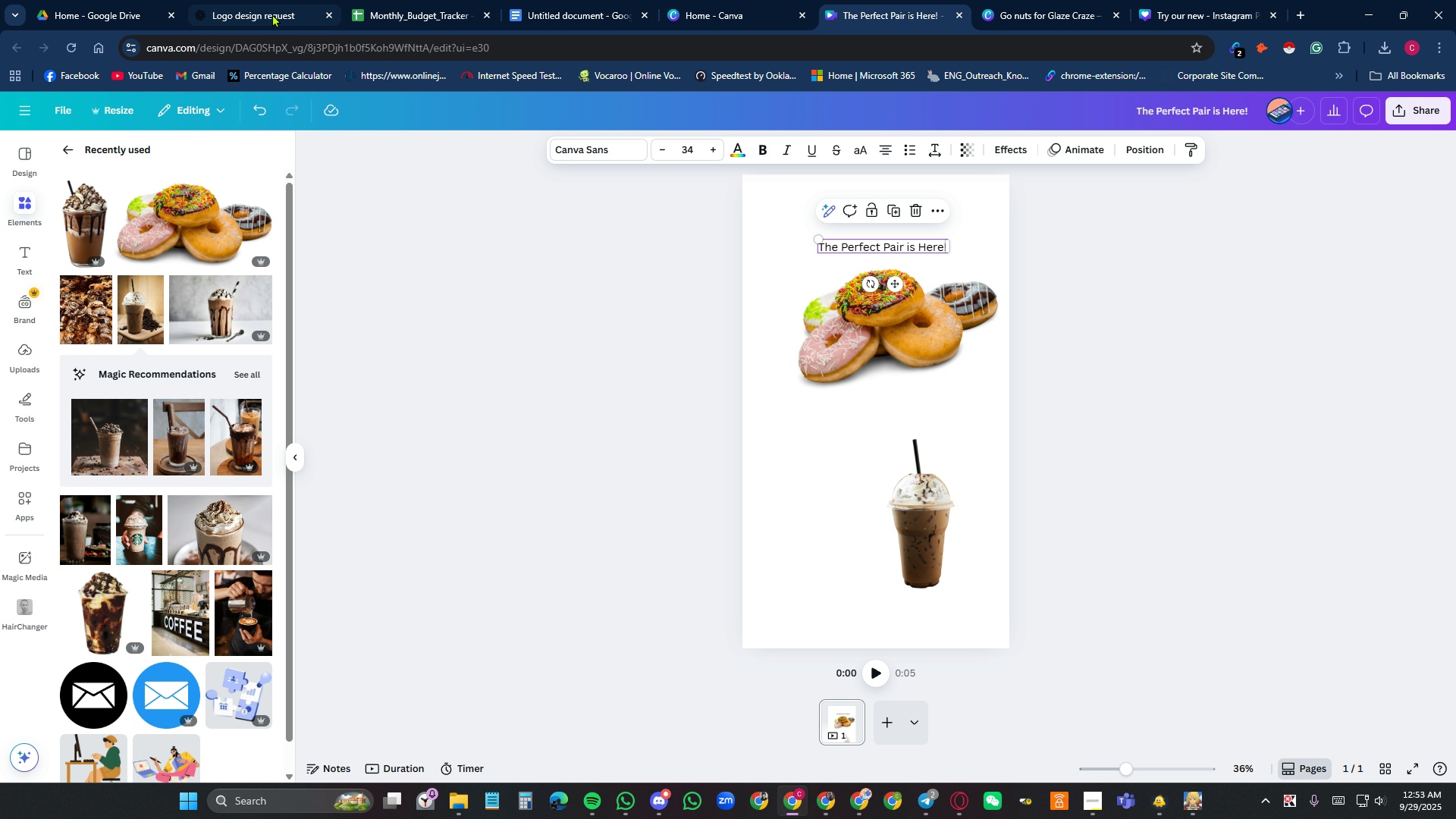 
left_click([272, 14])
 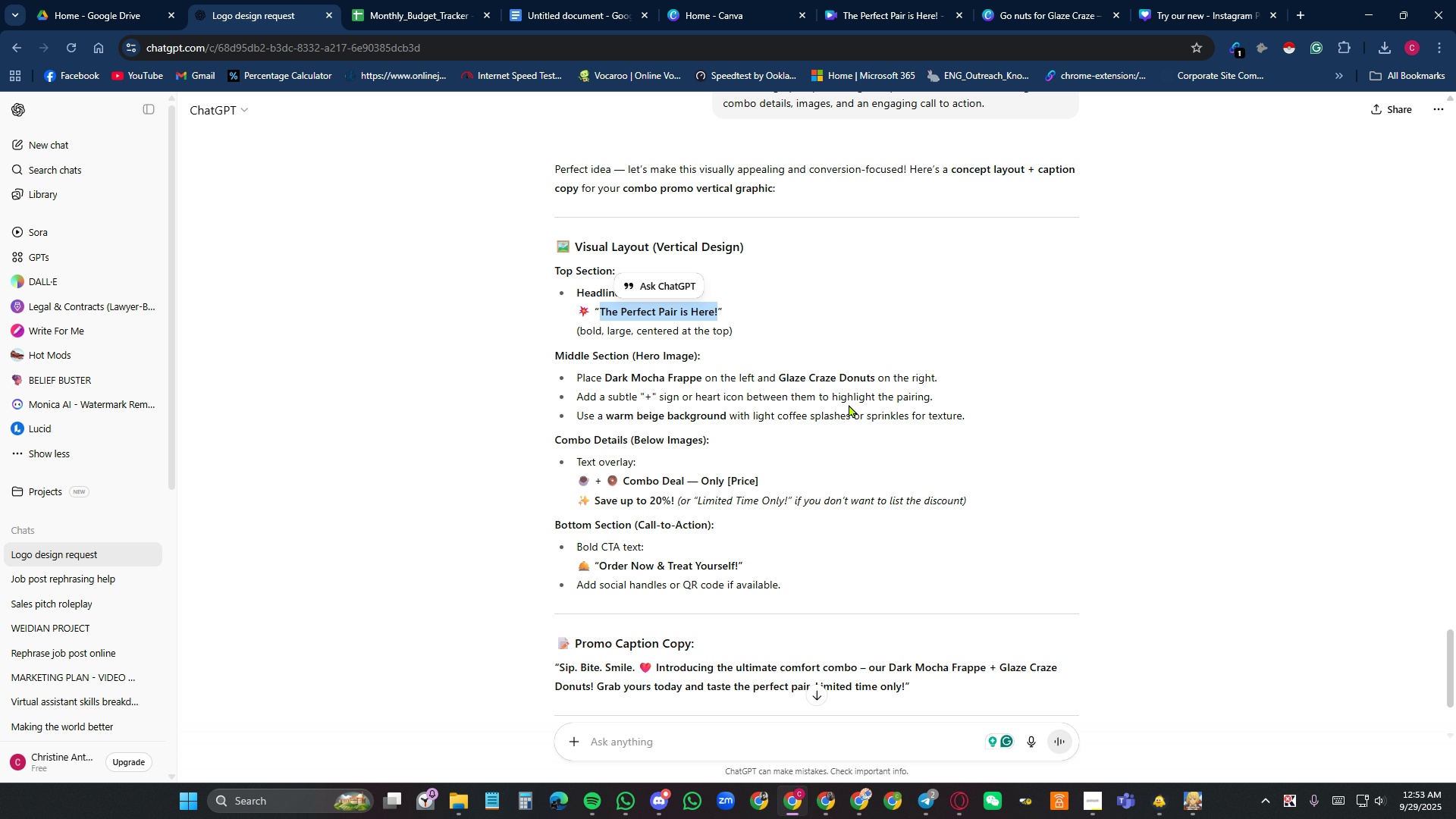 
wait(8.48)
 